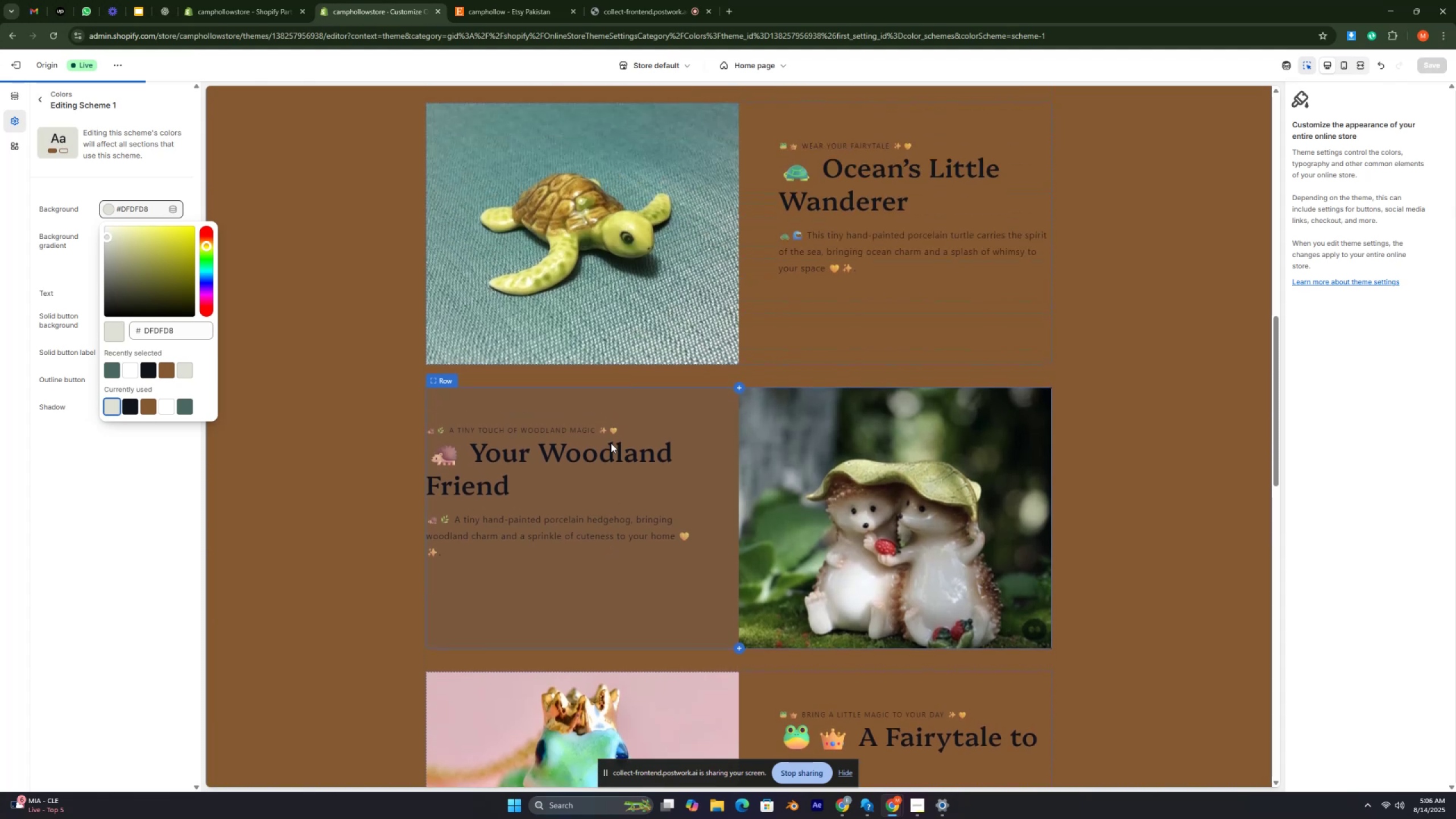 
key(Control+ControlRight)
 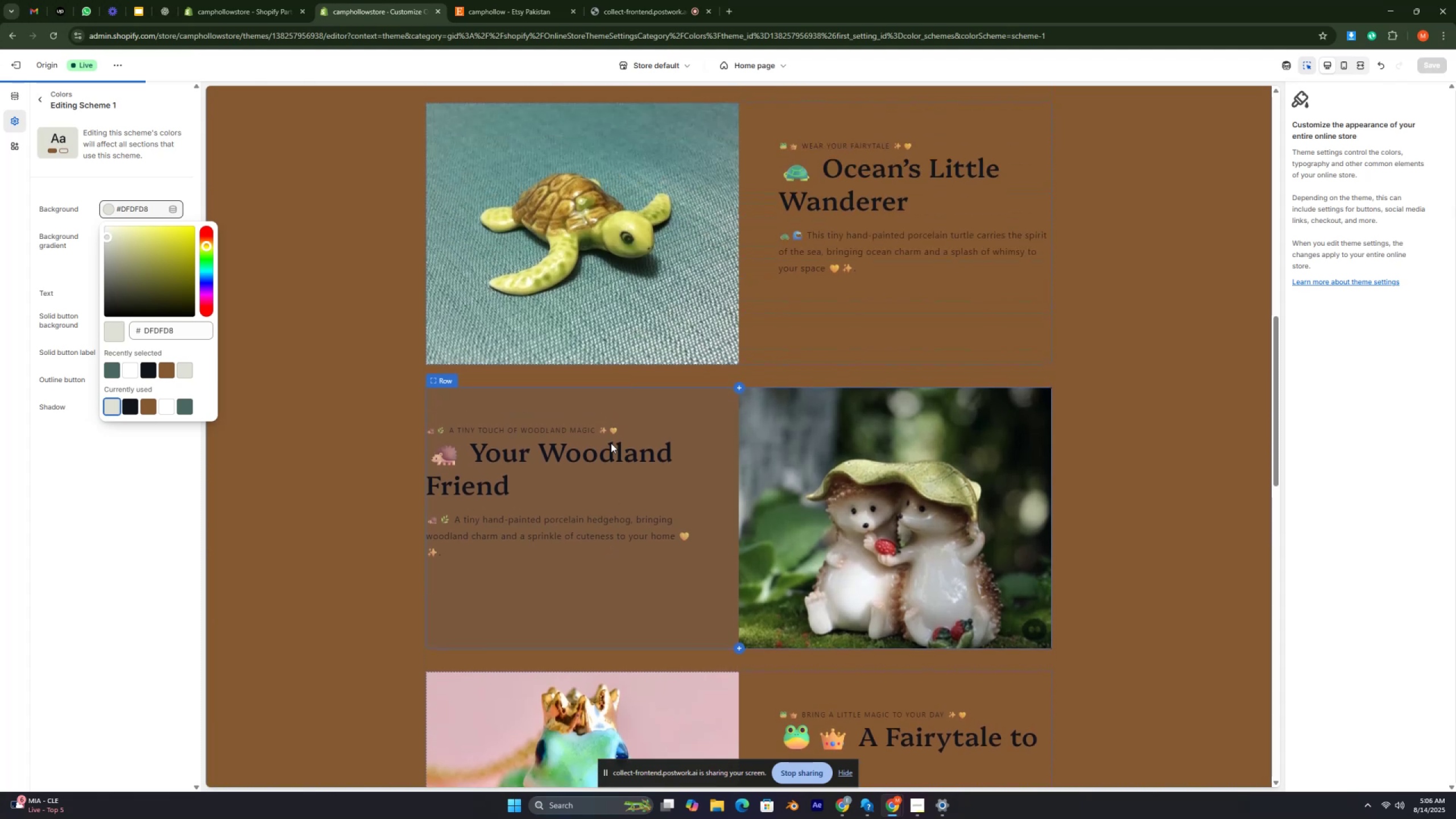 
key(Control+ControlRight)
 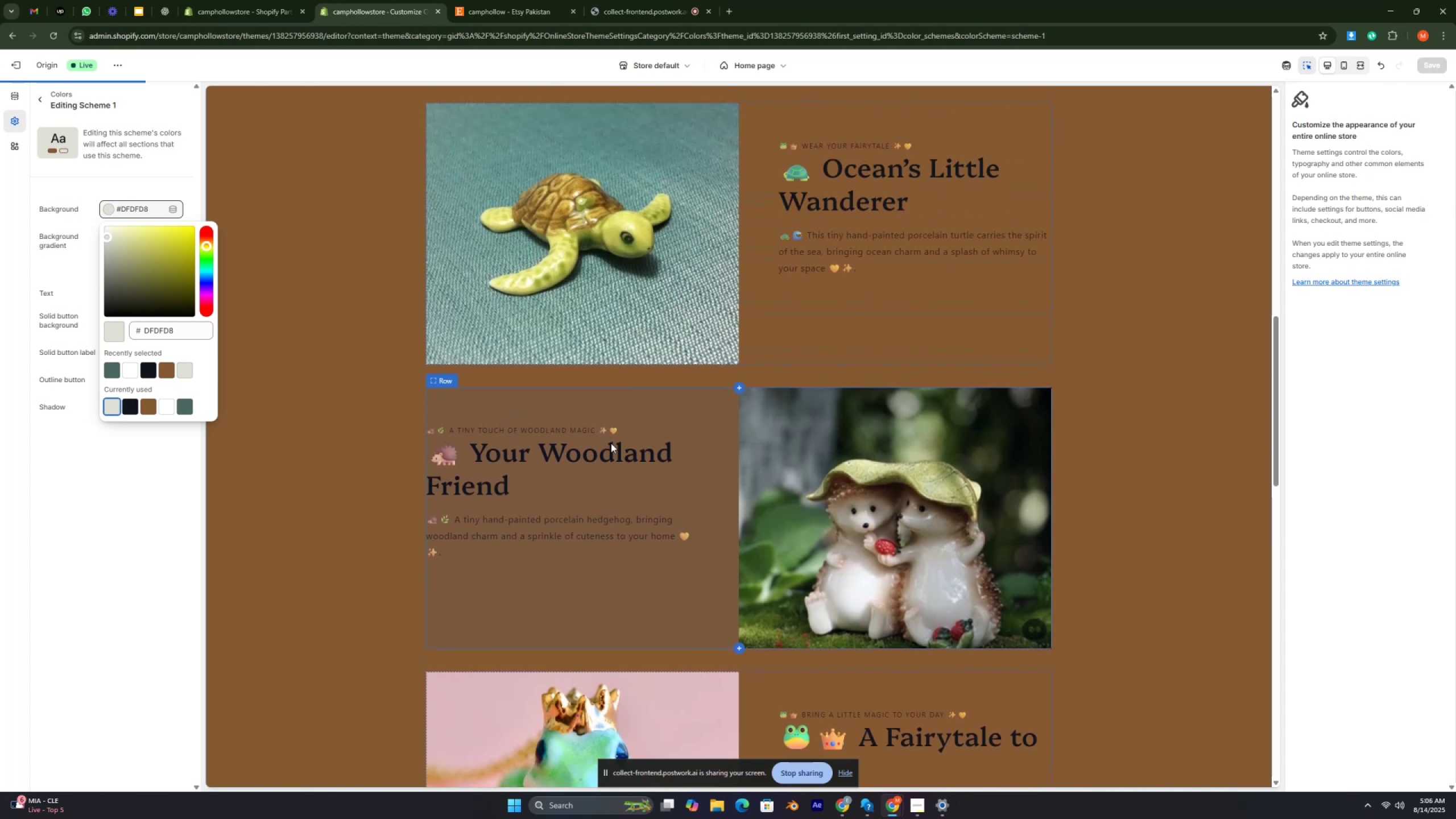 
key(Control+ControlRight)
 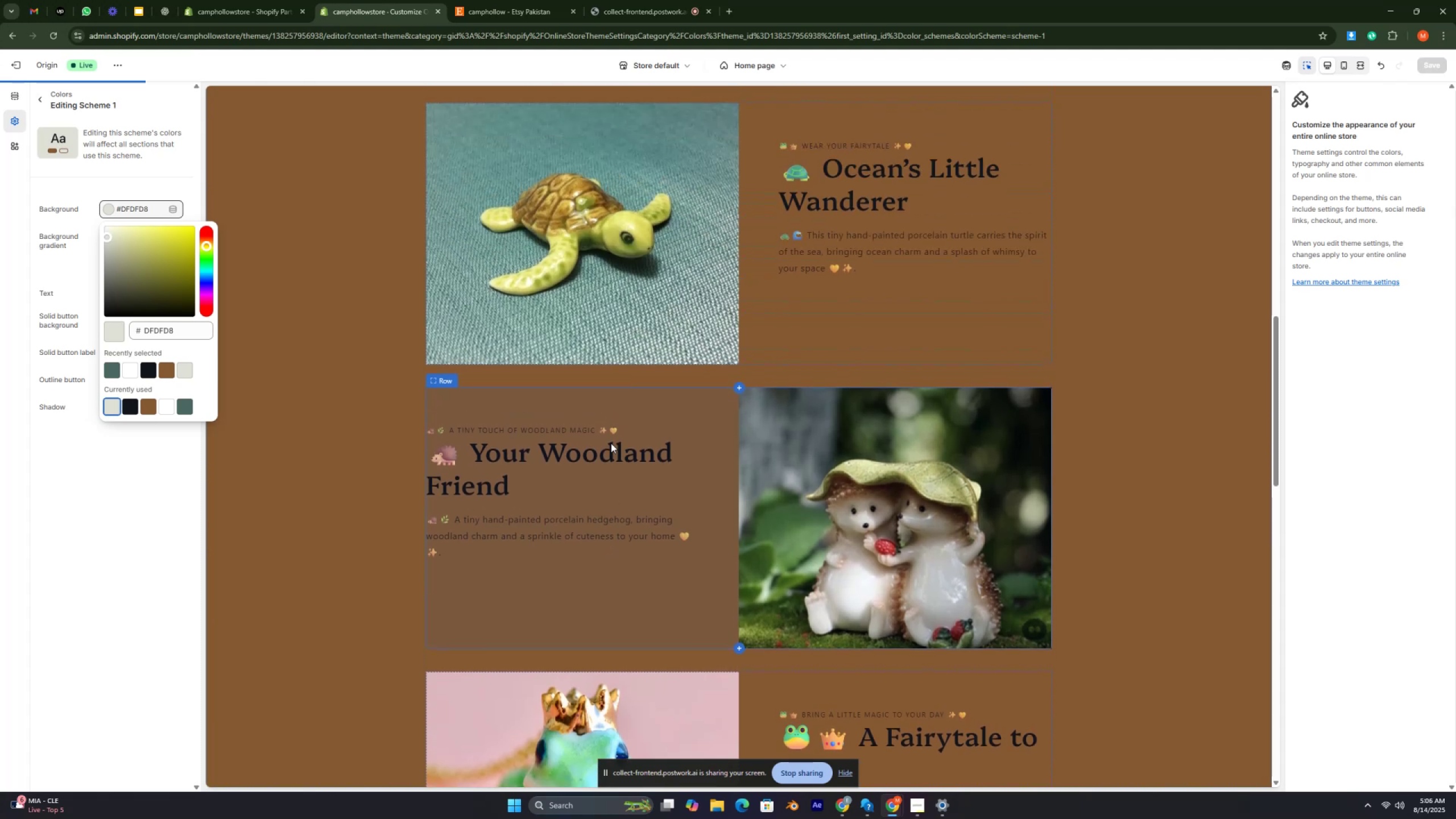 
key(Control+ControlRight)
 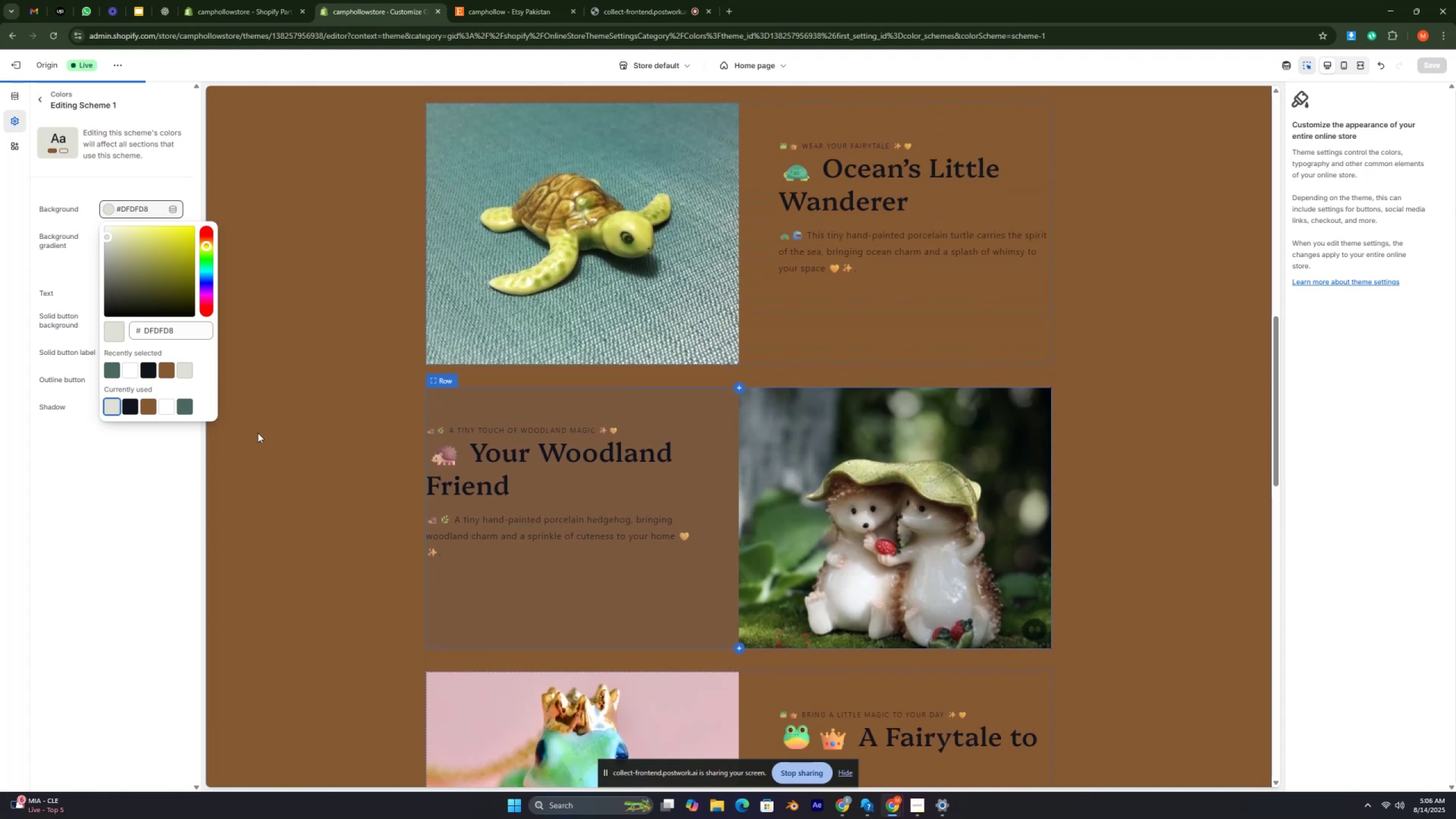 
wait(5.3)
 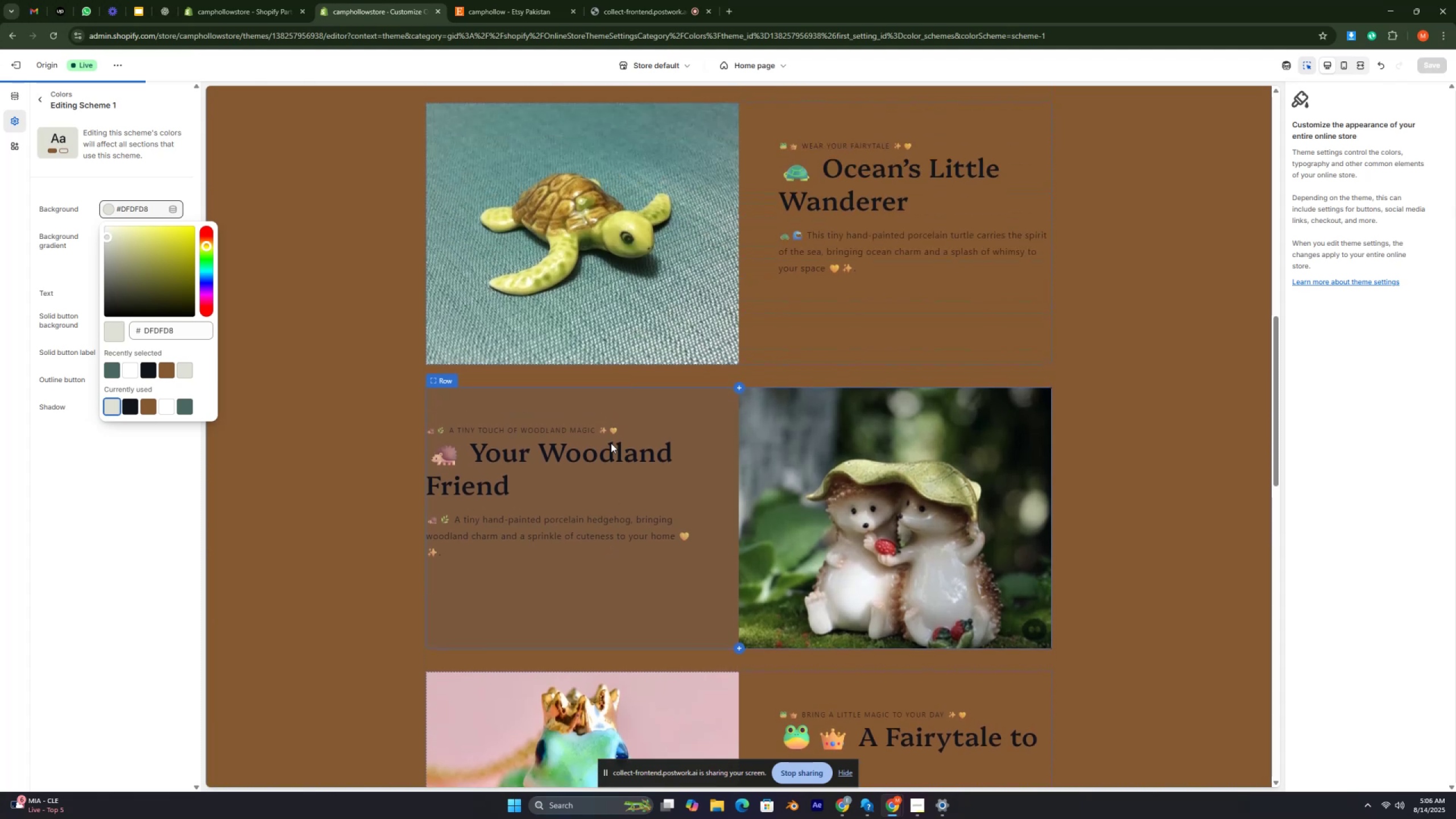 
left_click([114, 336])
 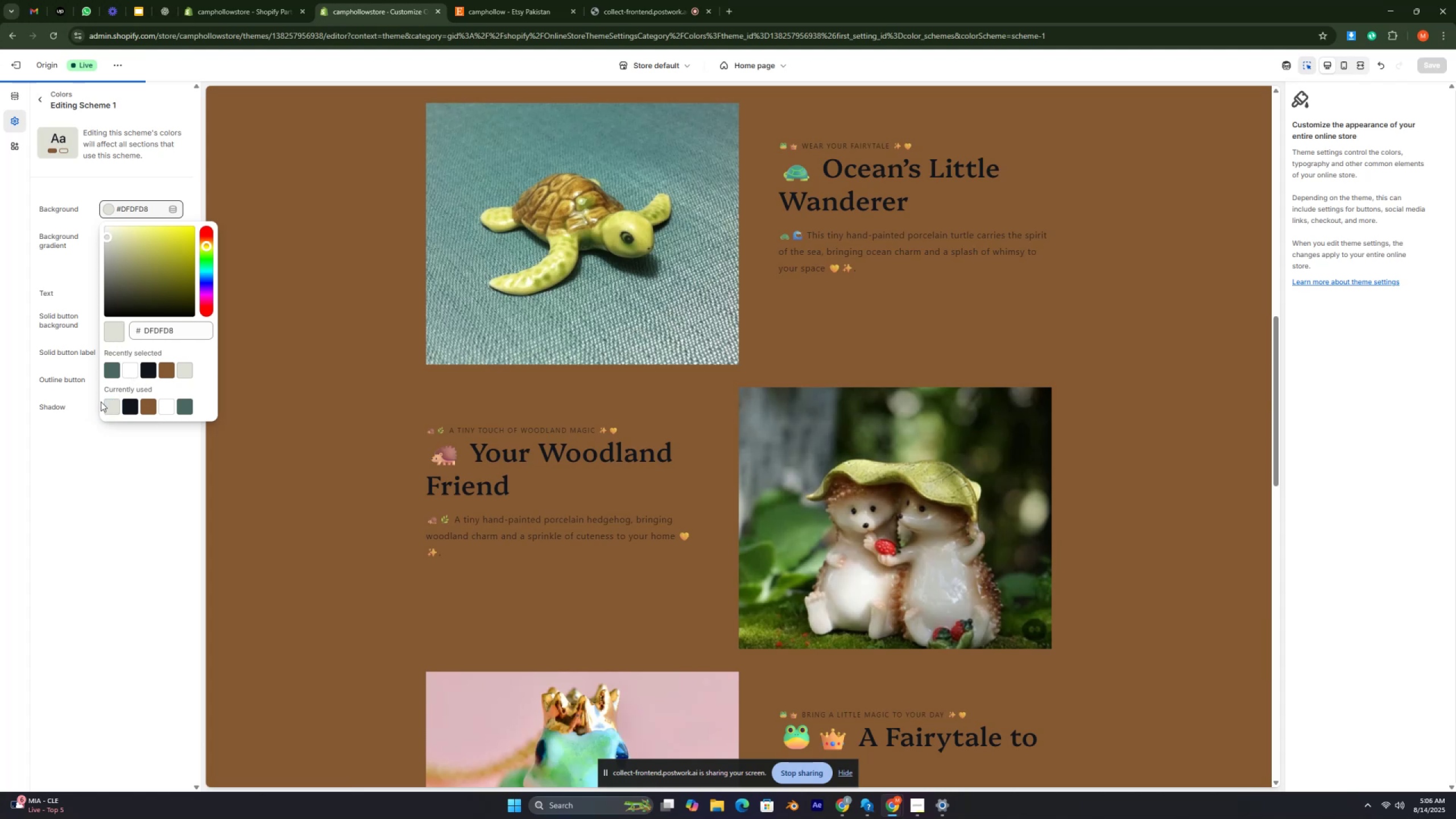 
left_click([103, 405])
 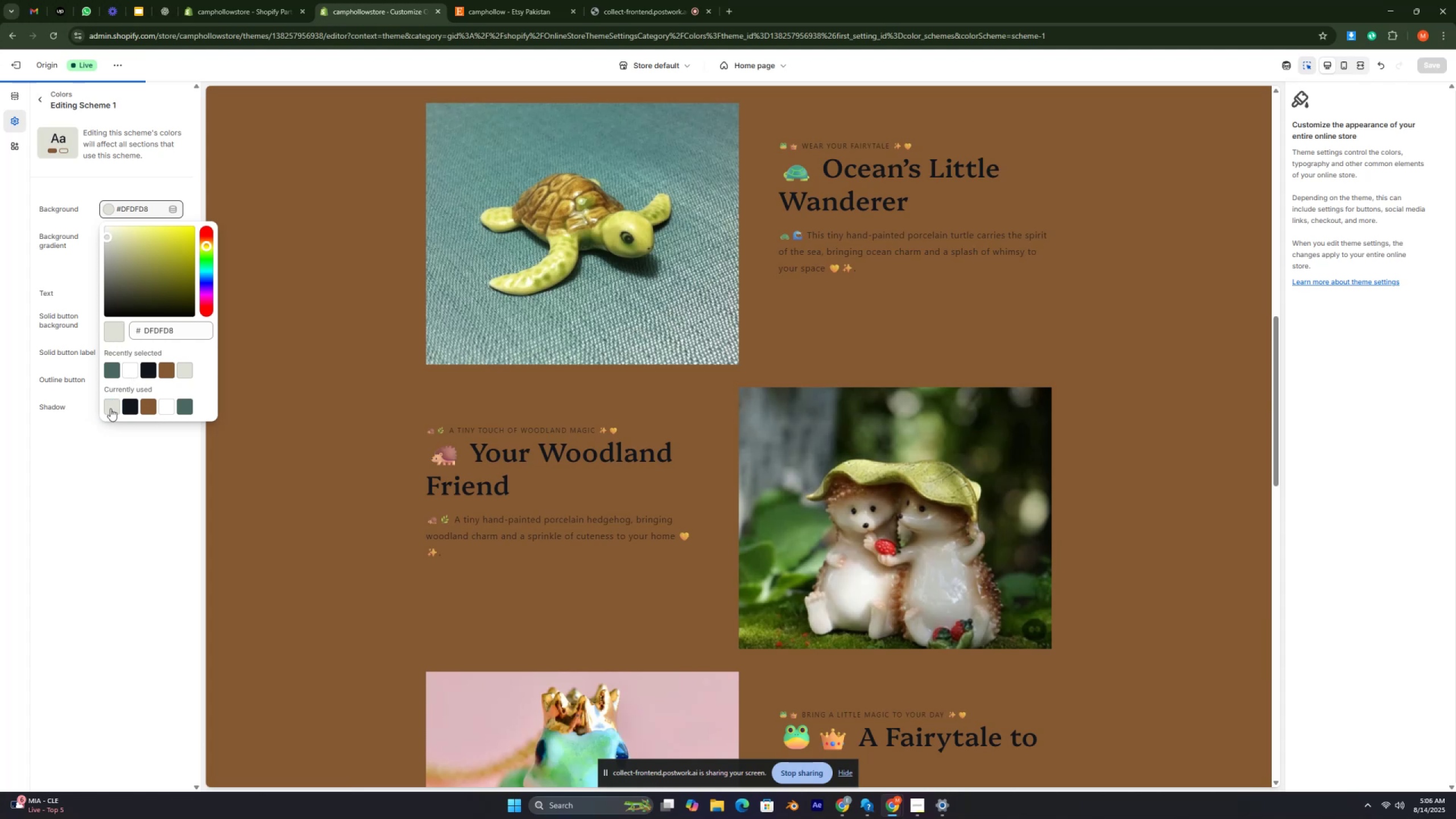 
left_click([110, 408])
 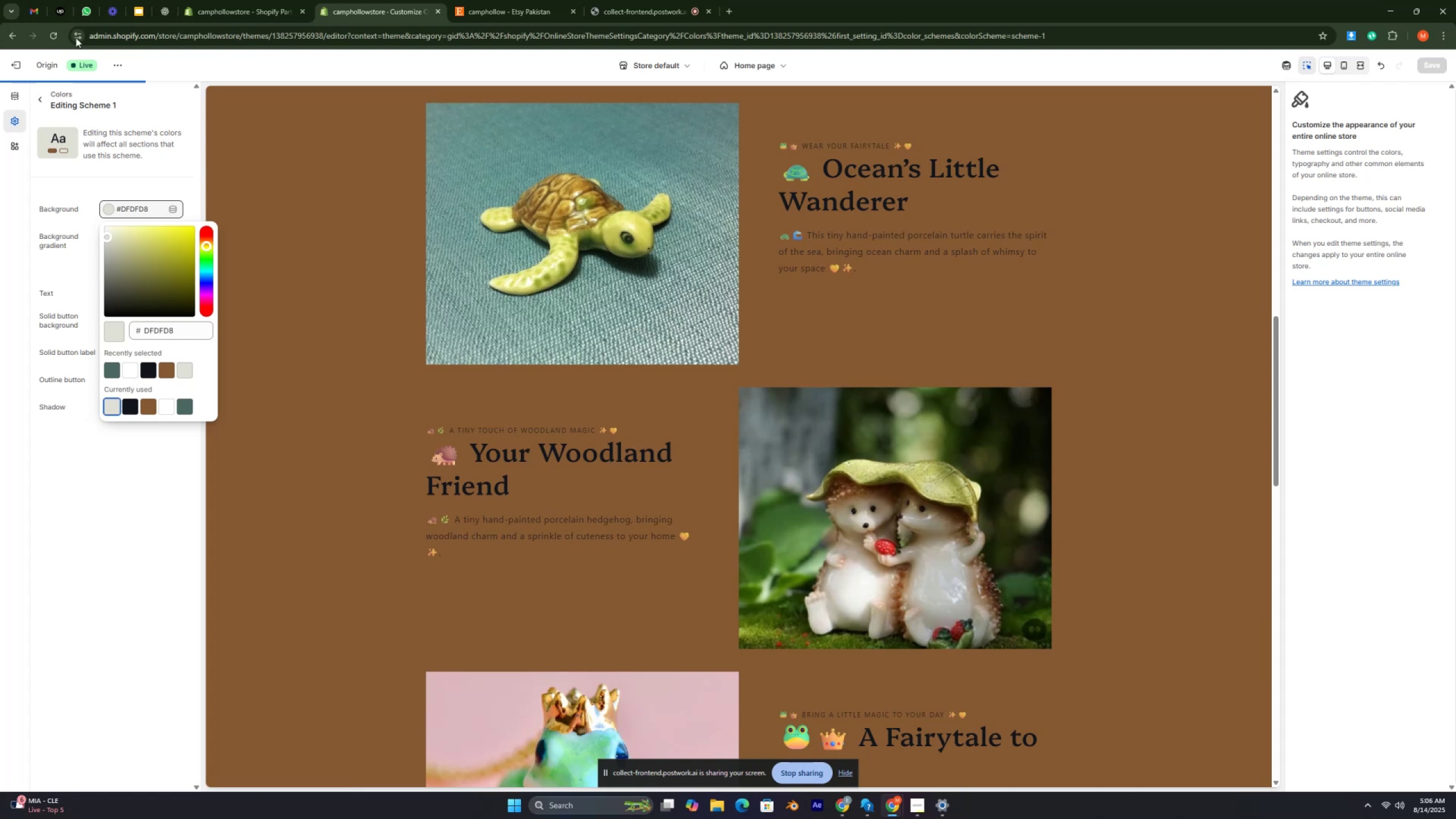 
wait(6.17)
 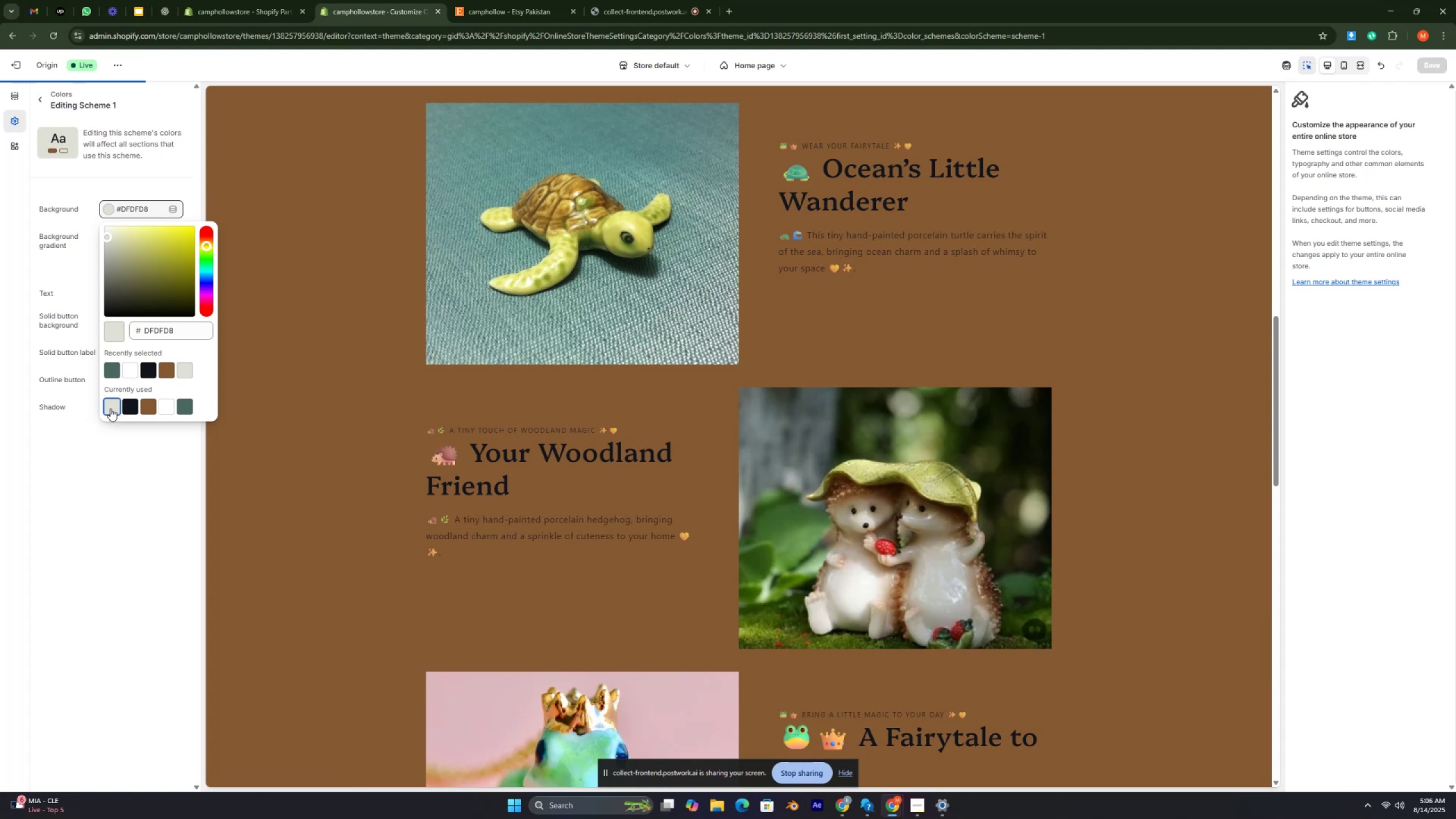 
left_click([55, 35])
 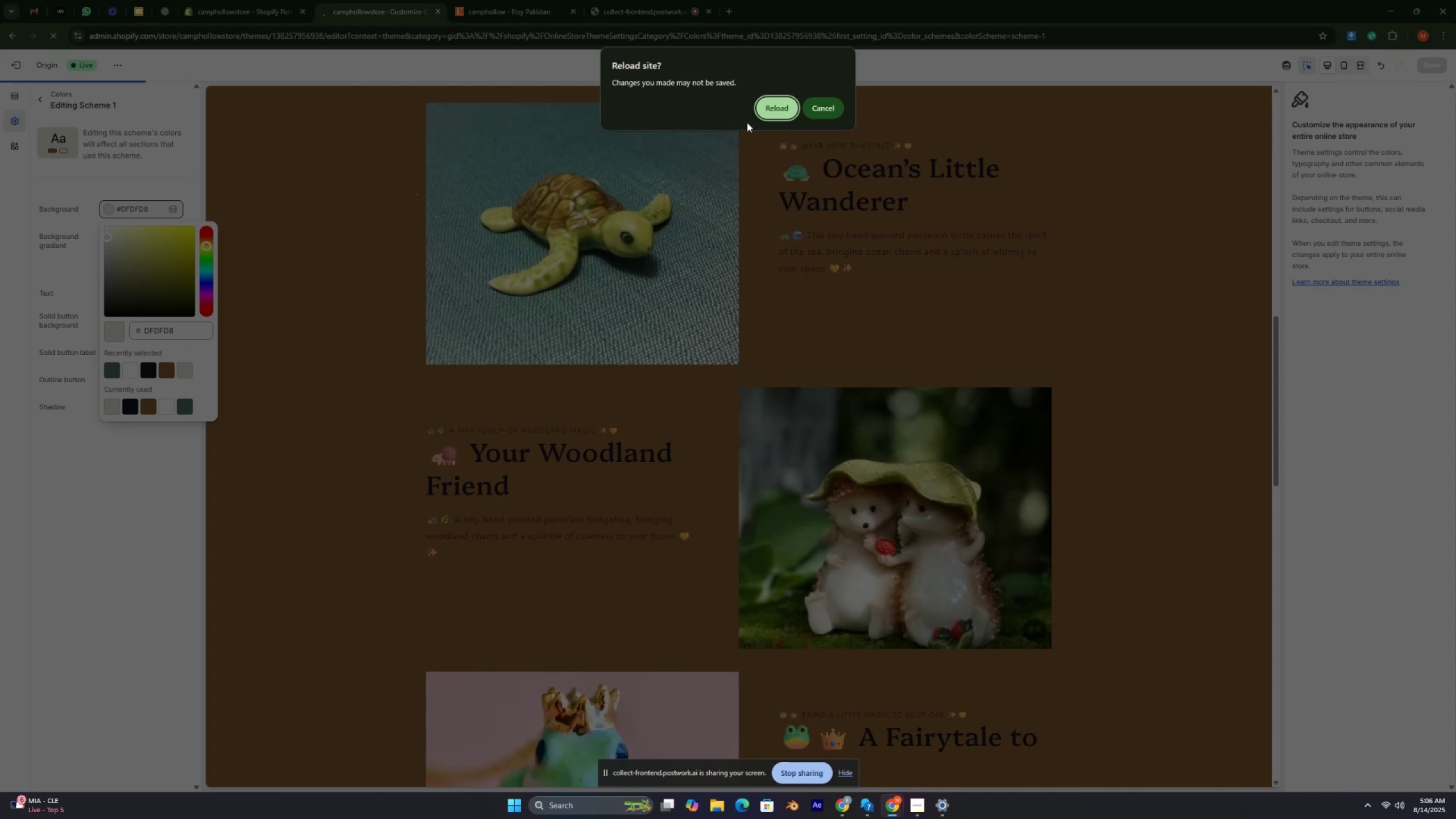 
left_click([766, 114])
 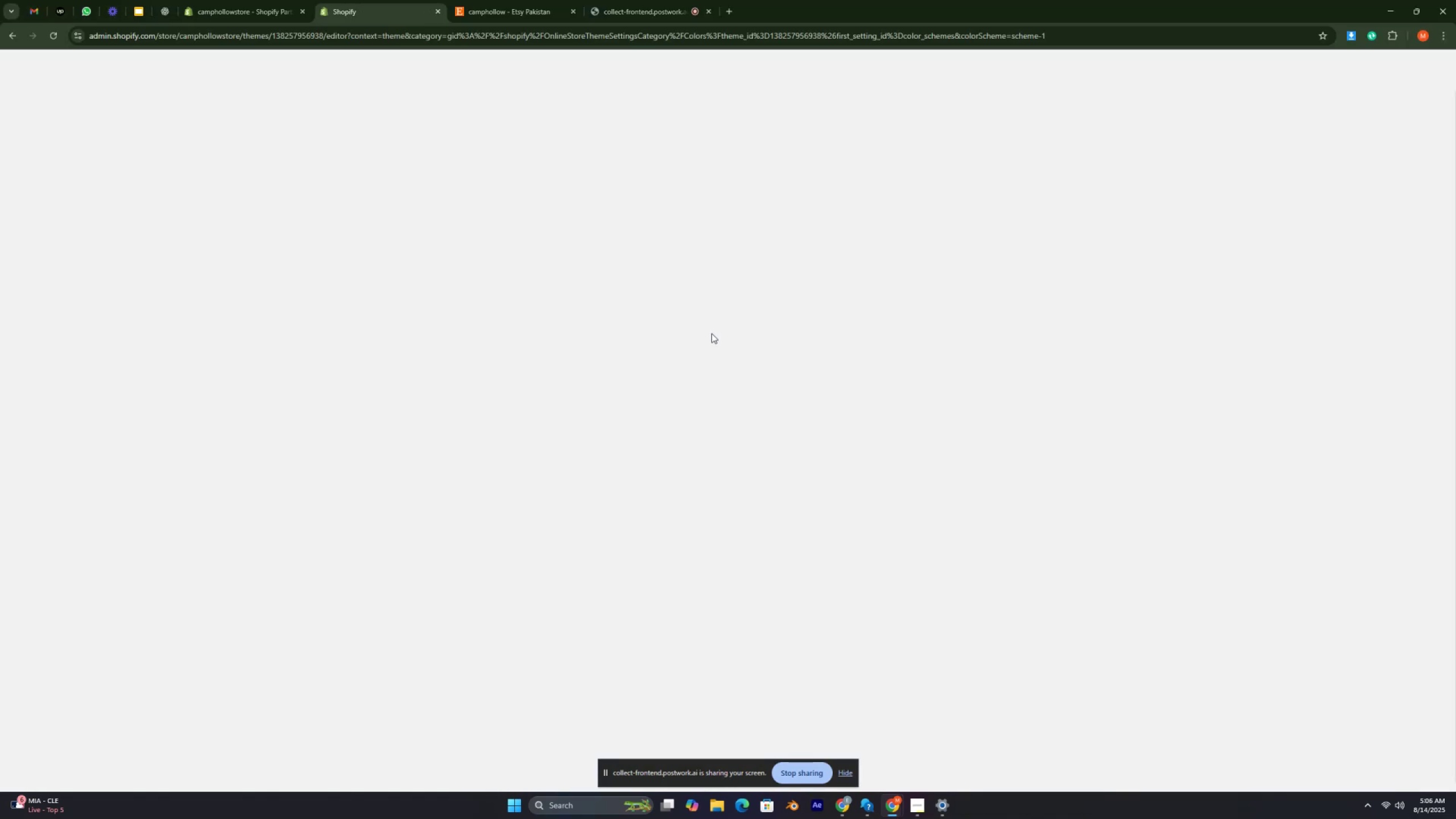 
key(Control+ControlRight)
 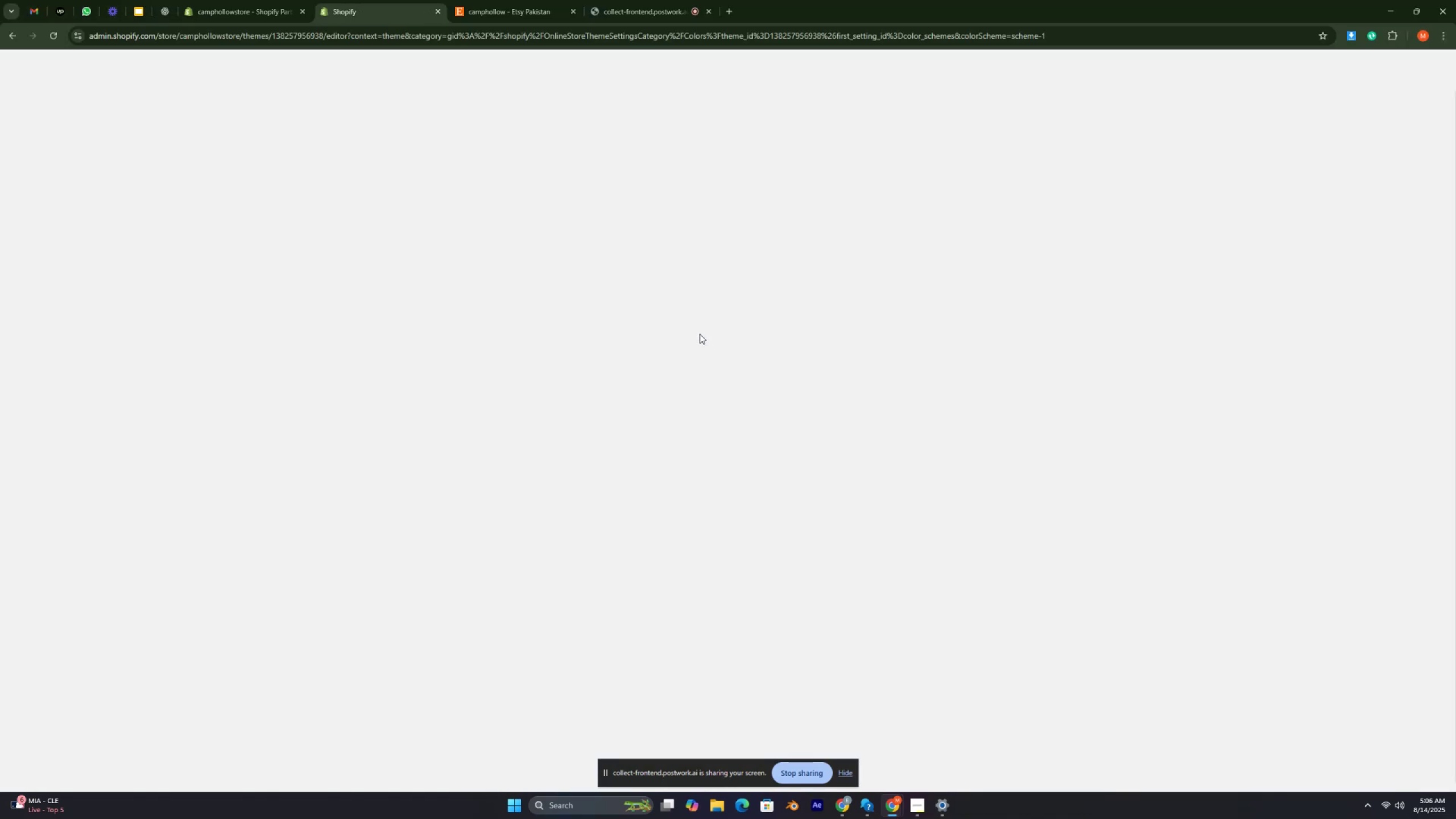 
key(Control+ControlRight)
 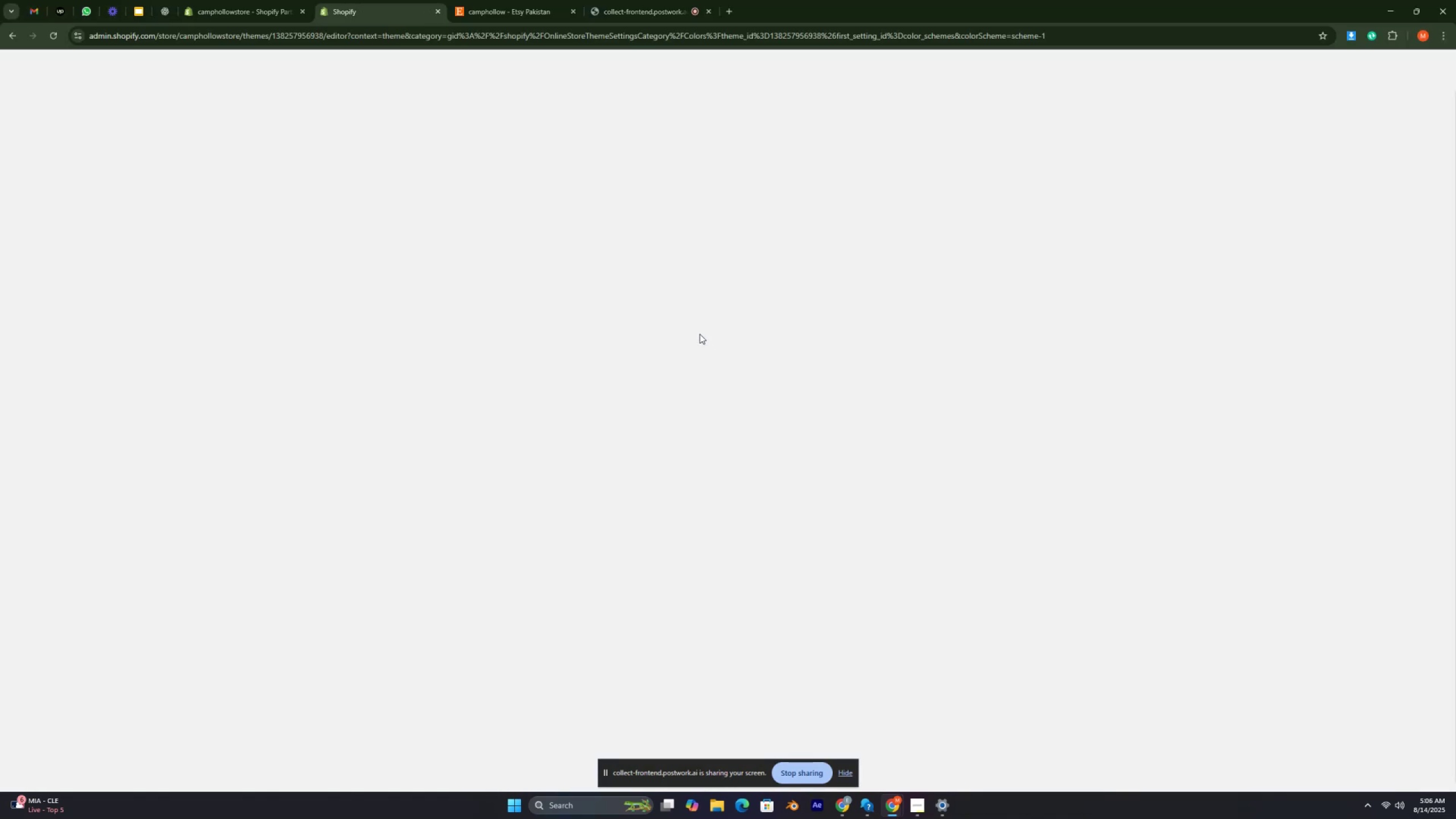 
key(Control+ControlRight)
 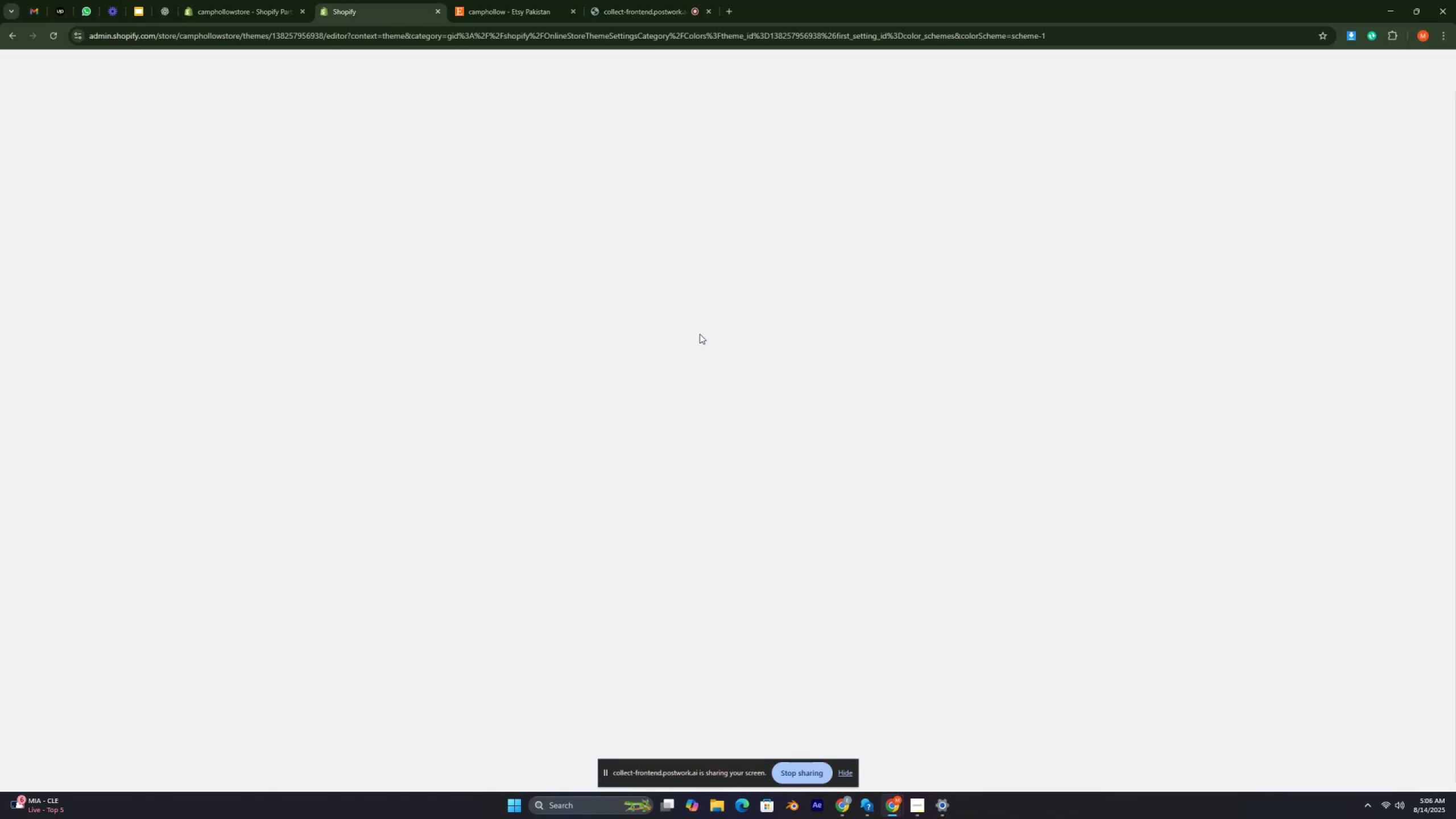 
key(Control+ControlRight)
 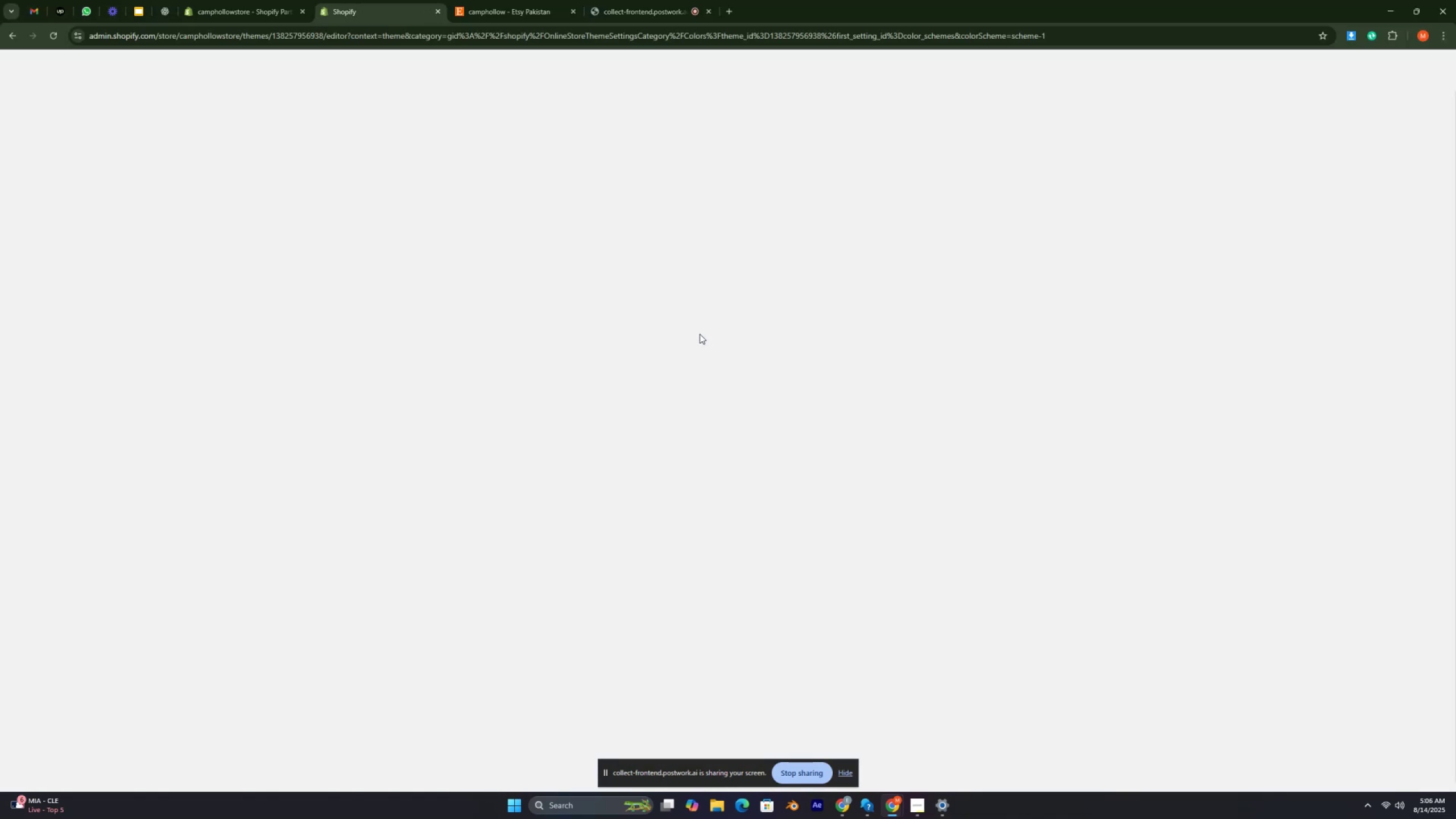 
key(Control+ControlRight)
 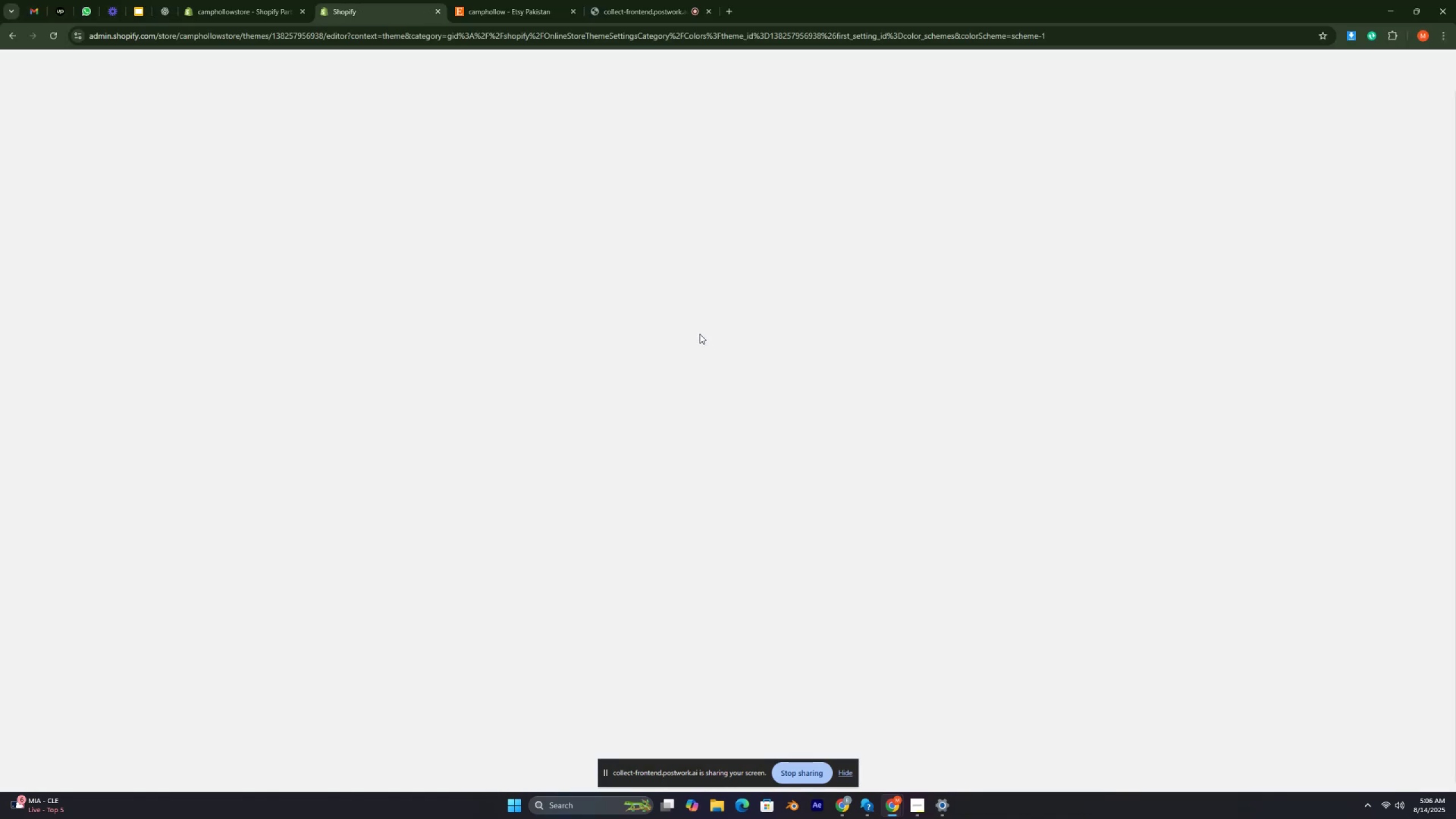 
key(Control+ControlRight)
 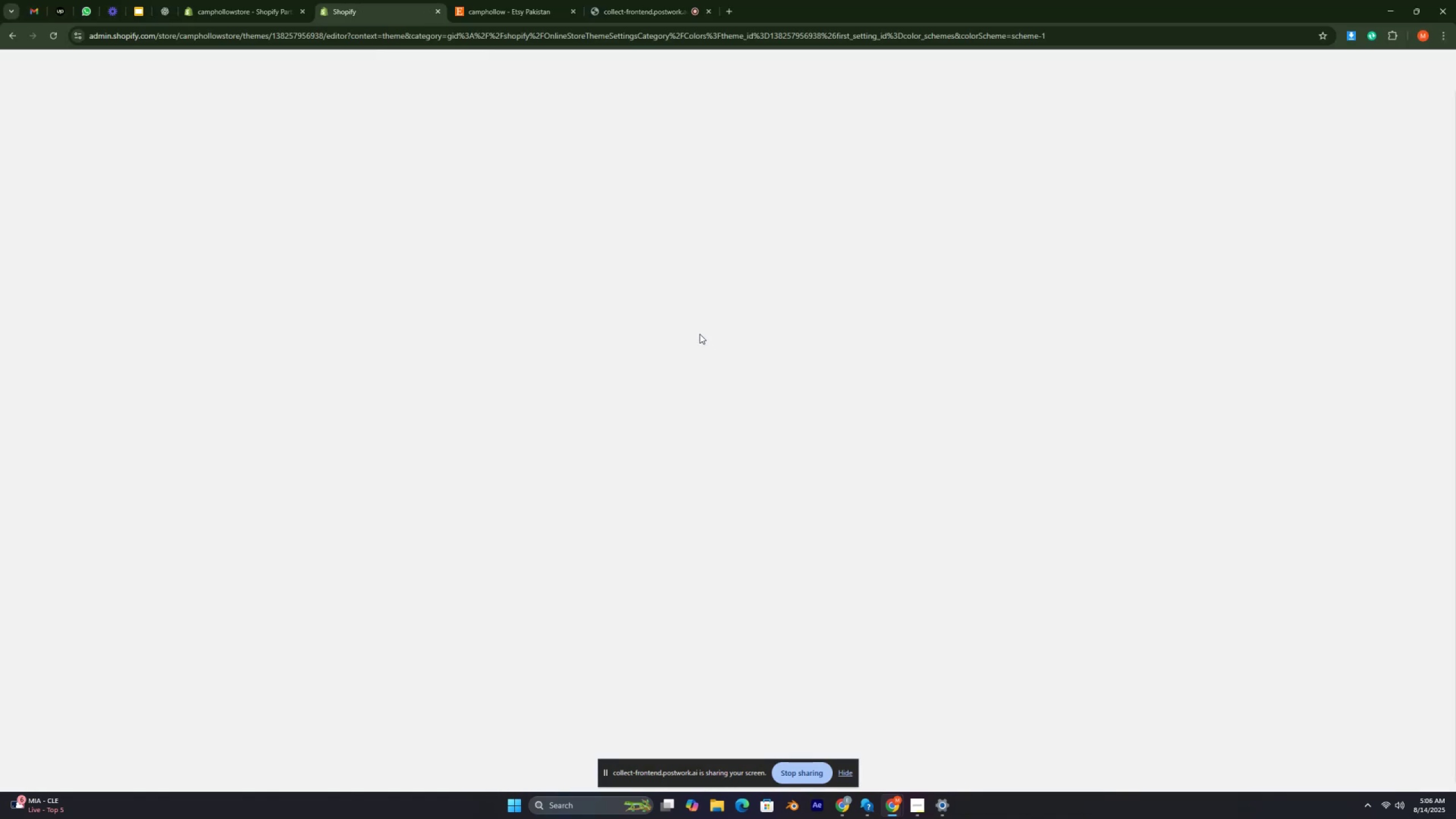 
key(Control+ControlRight)
 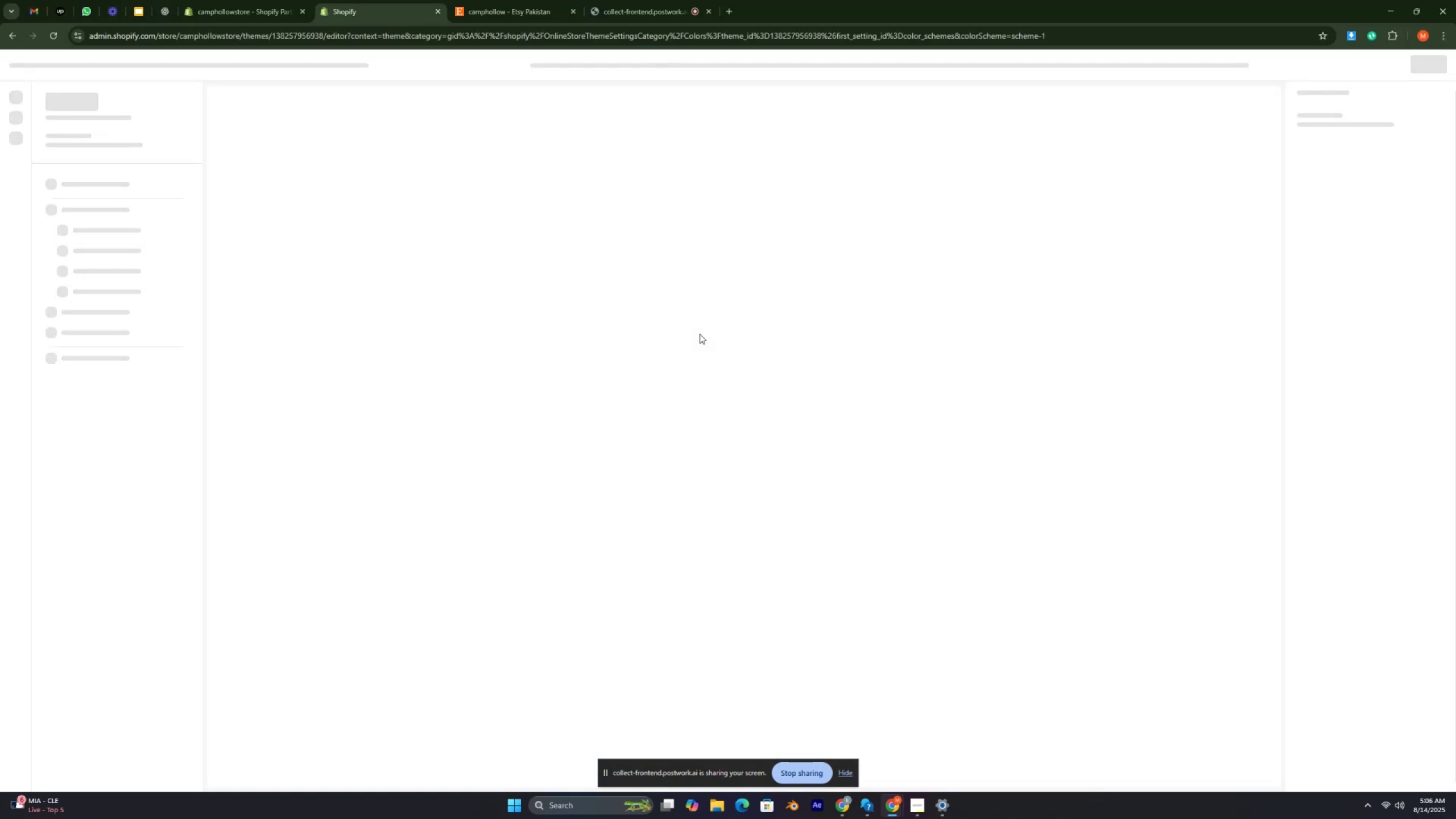 
key(Control+ControlRight)
 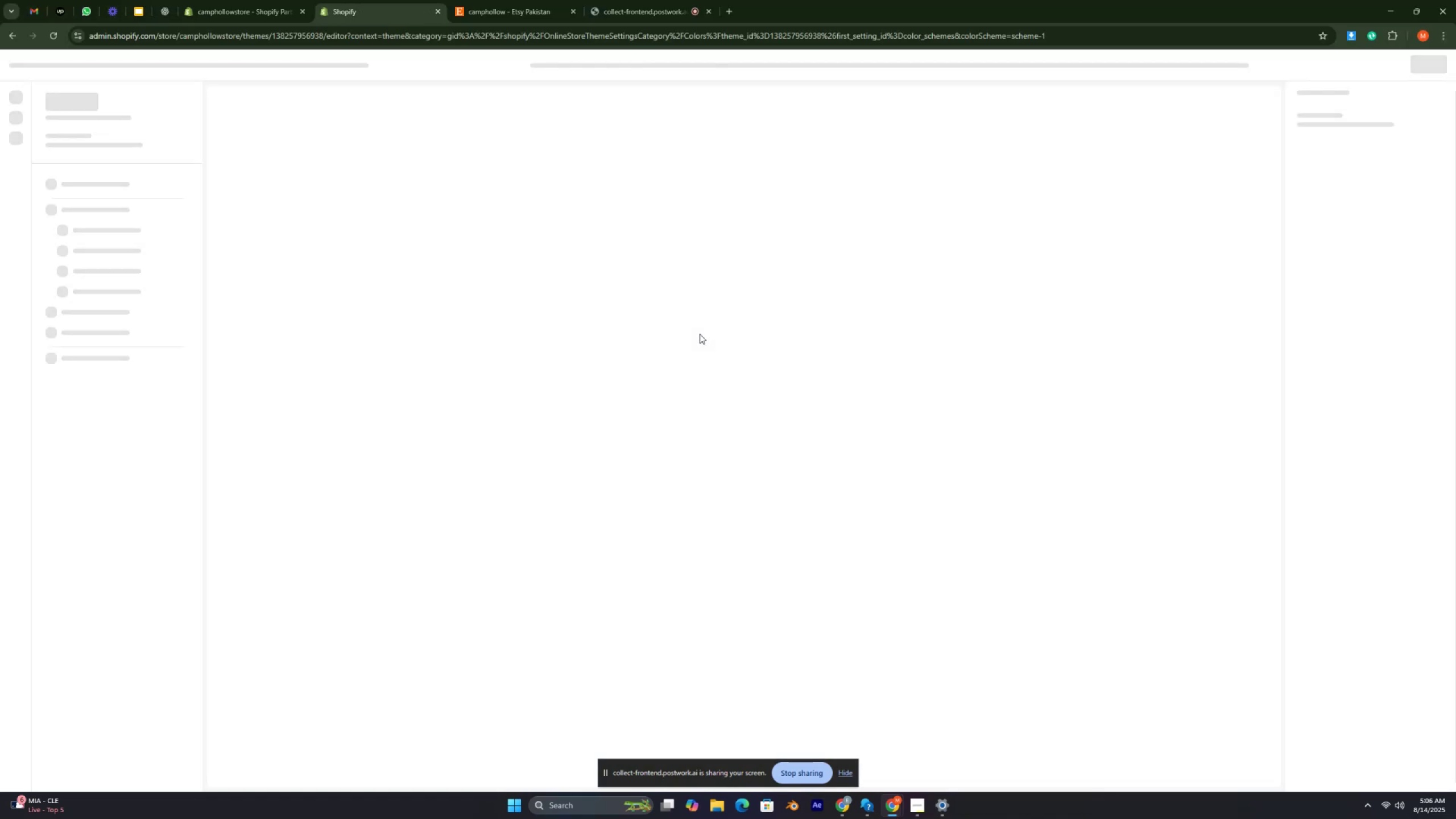 
key(Control+ControlRight)
 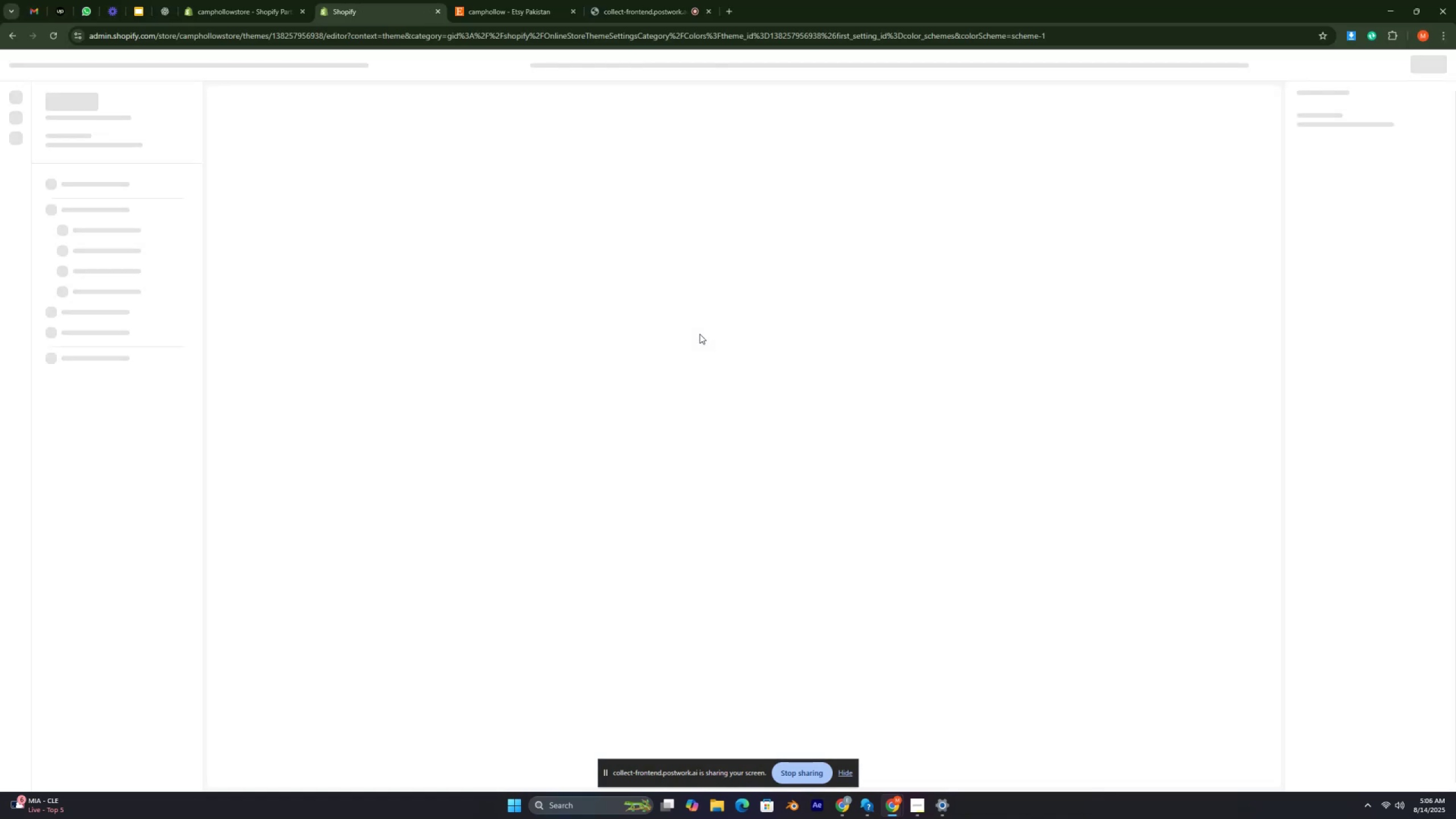 
key(Control+ControlRight)
 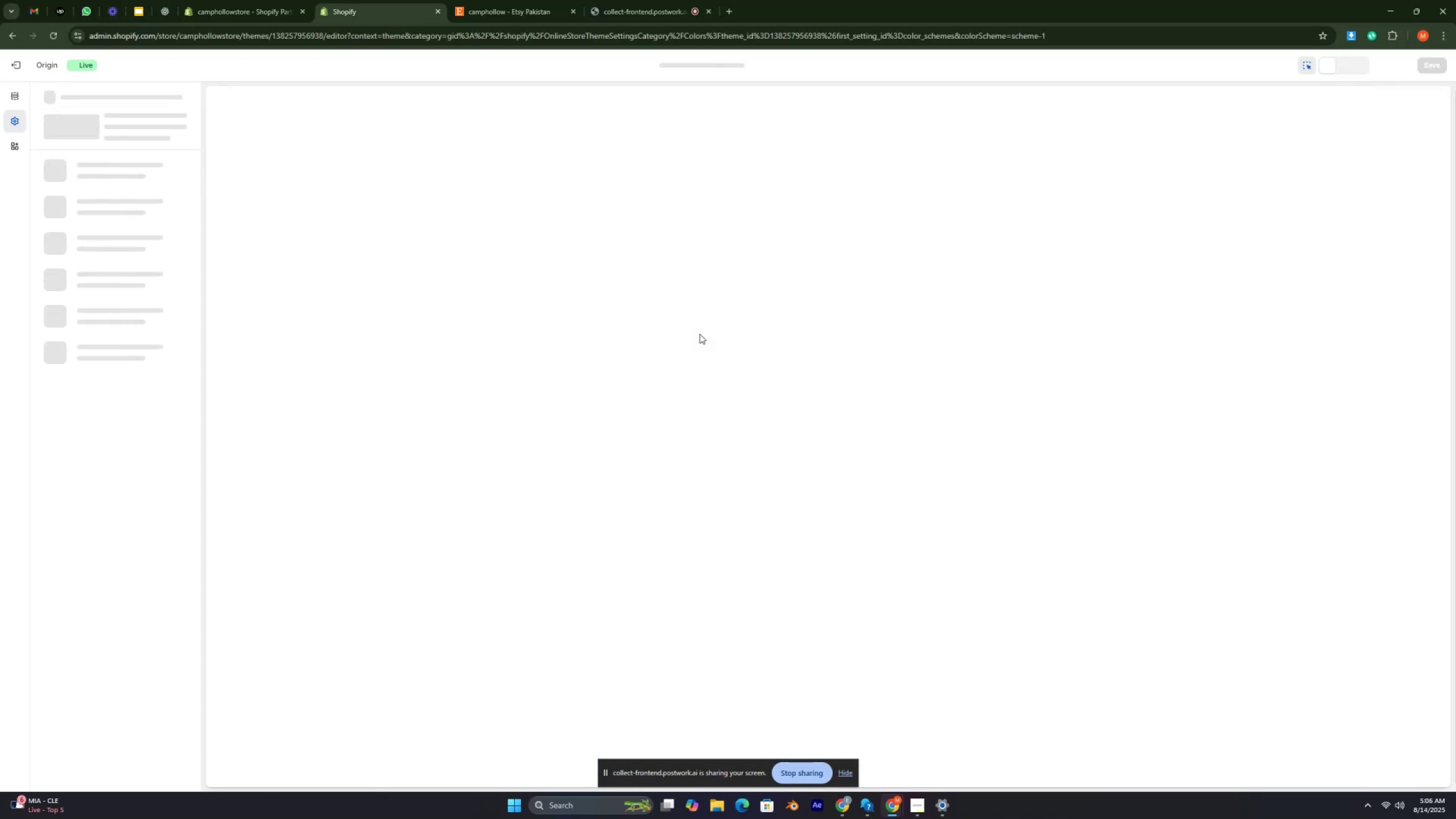 
key(Control+ControlRight)
 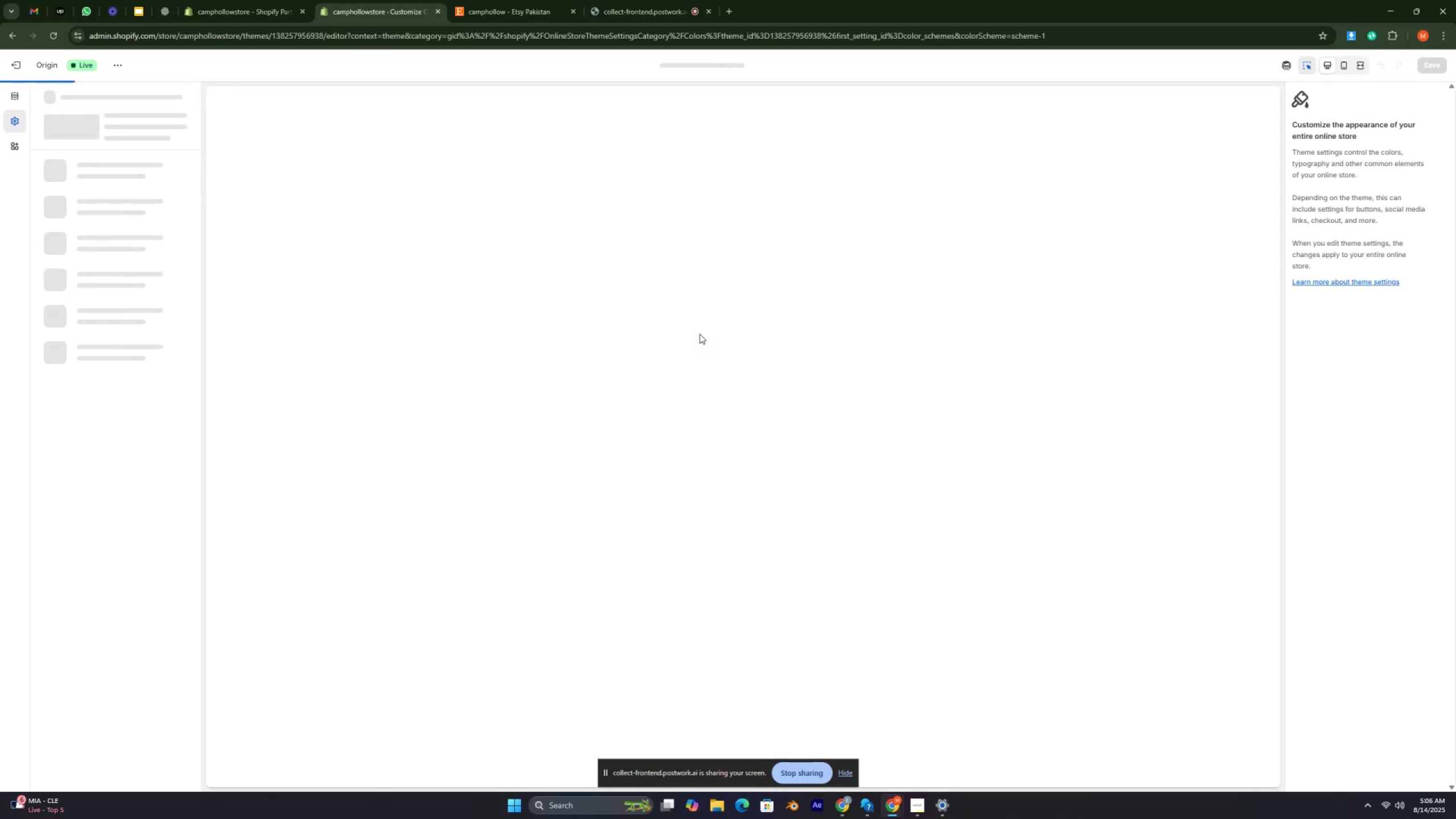 
key(Control+ControlRight)
 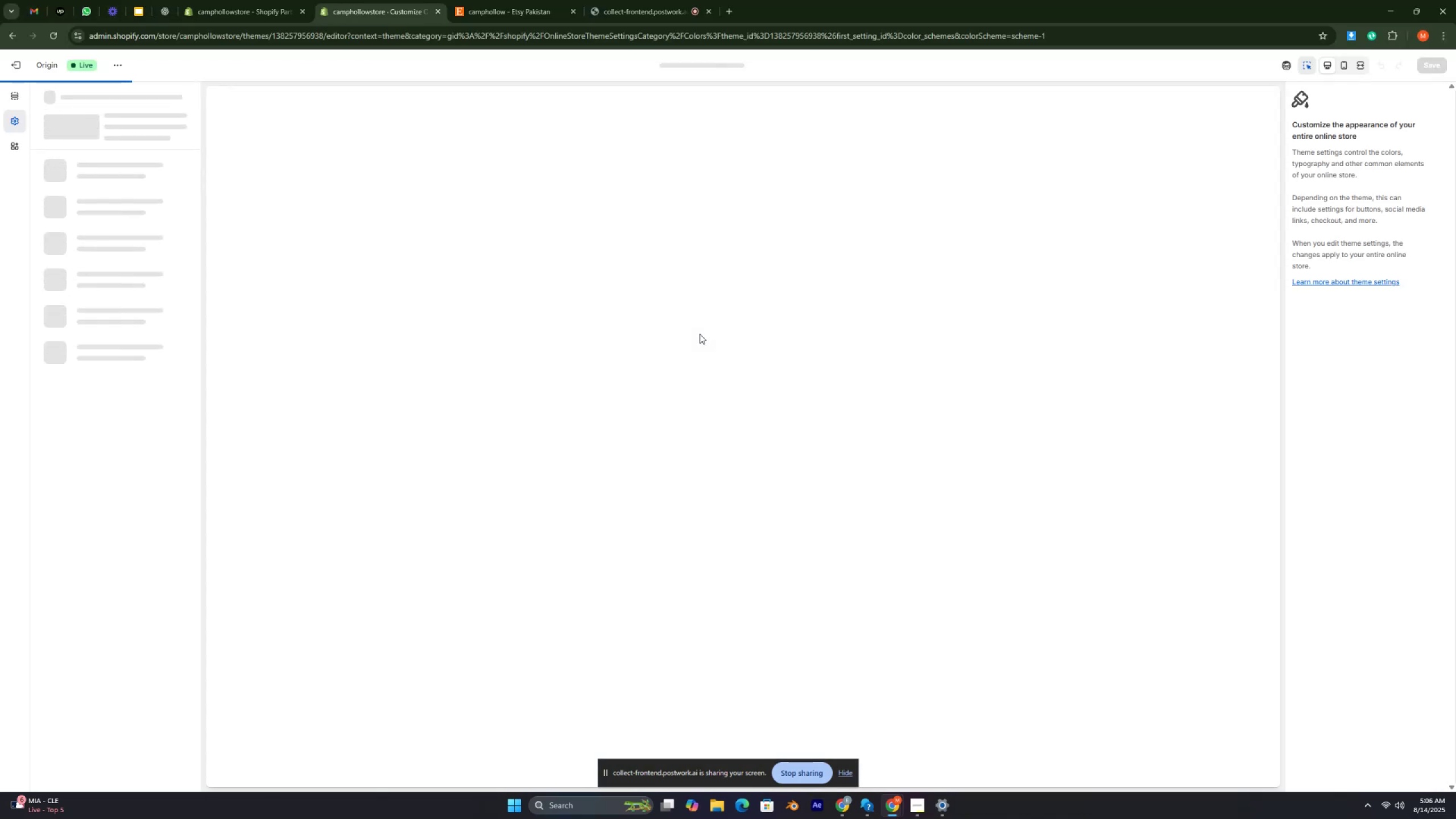 
key(Control+ControlRight)
 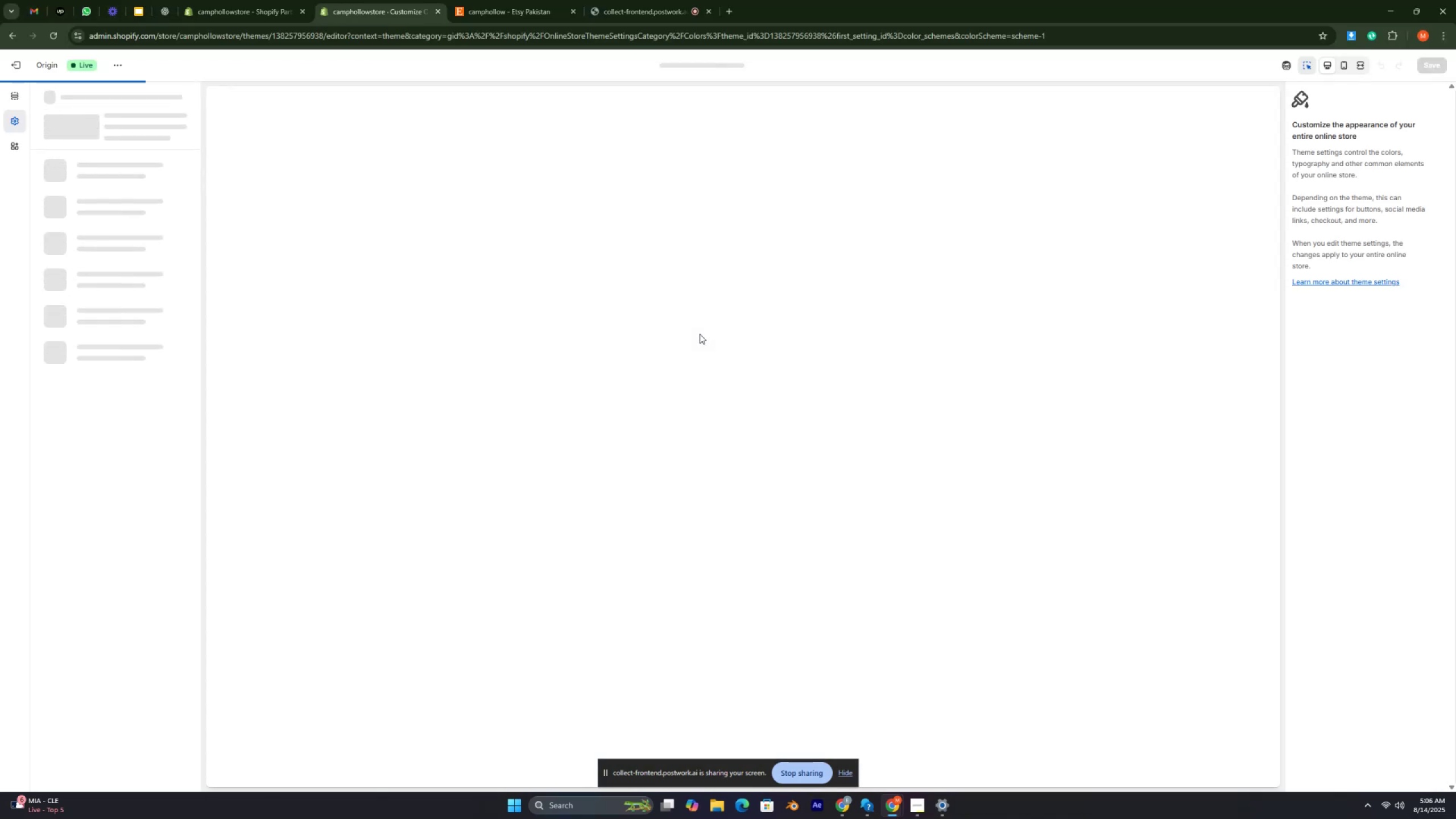 
key(Control+ControlRight)
 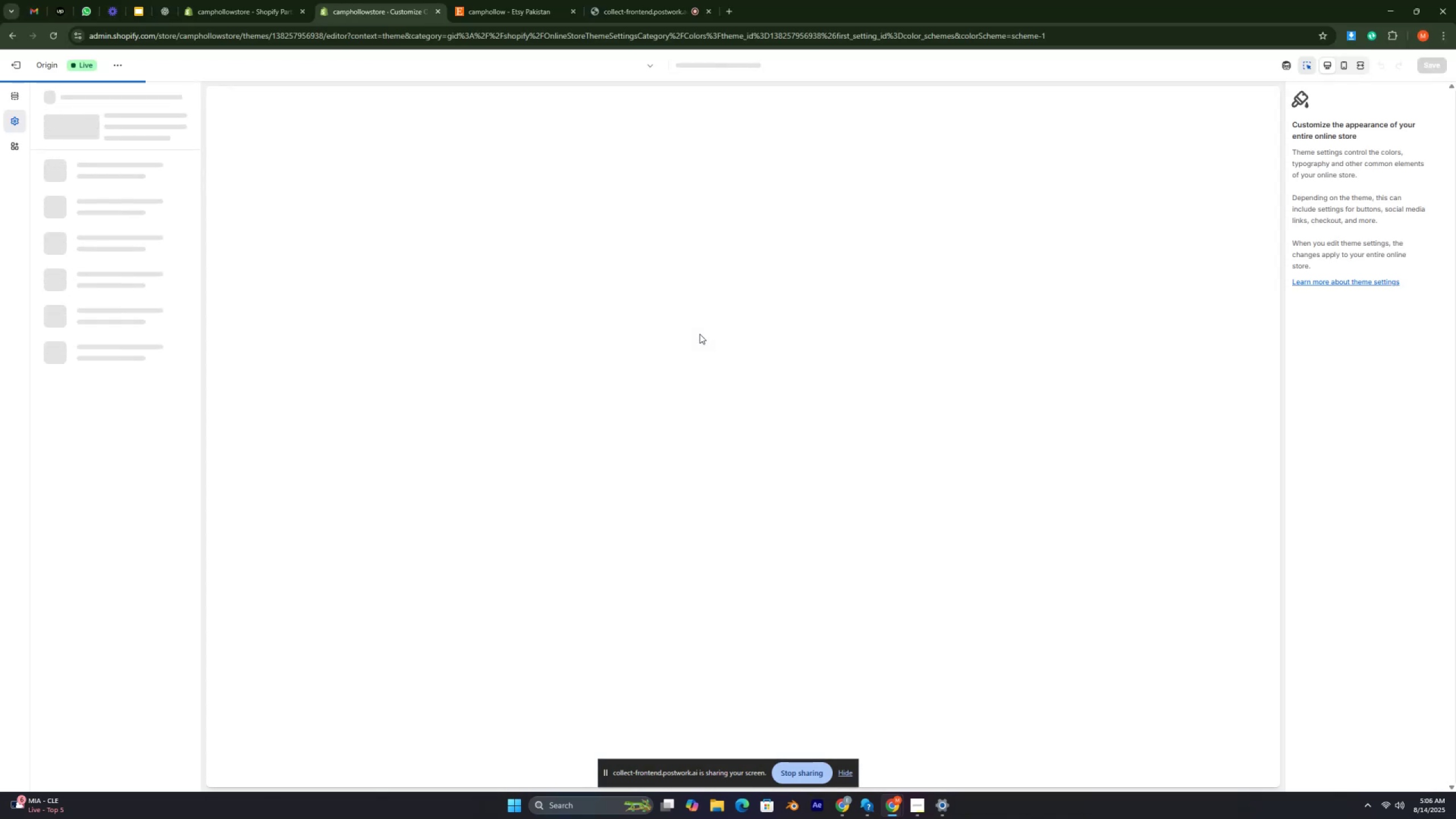 
key(Control+ControlRight)
 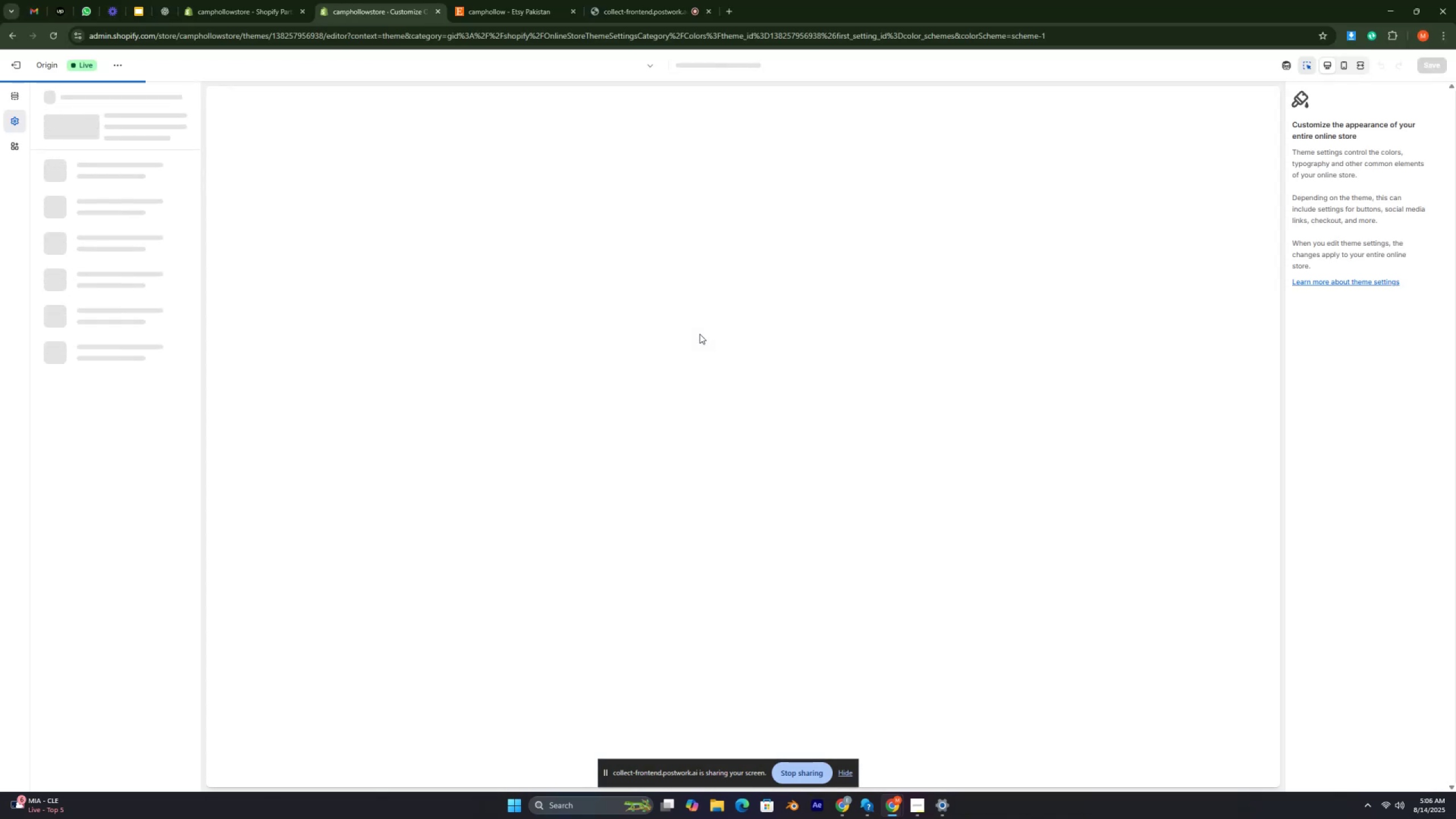 
key(Control+ControlRight)
 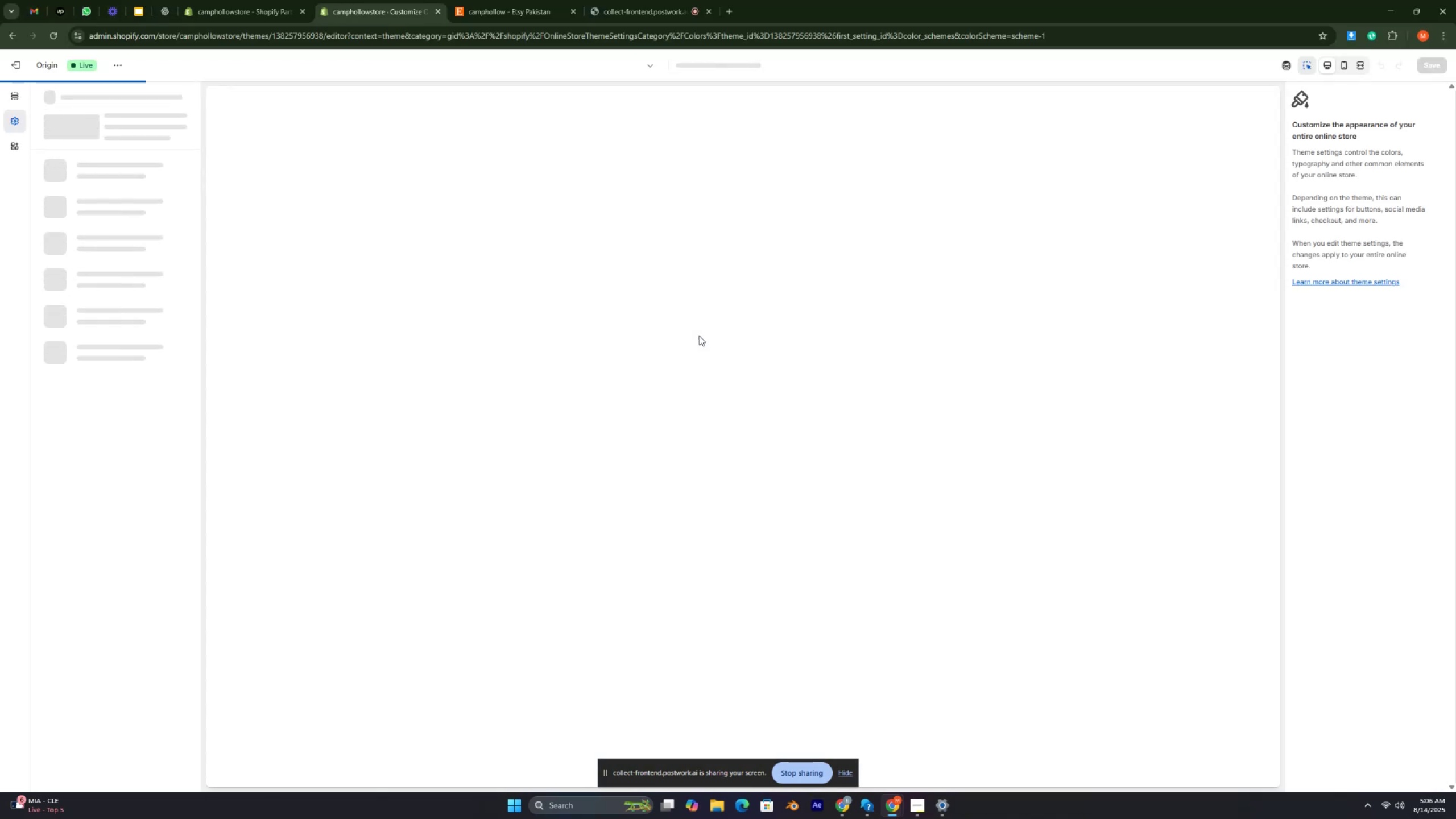 
key(Control+ControlRight)
 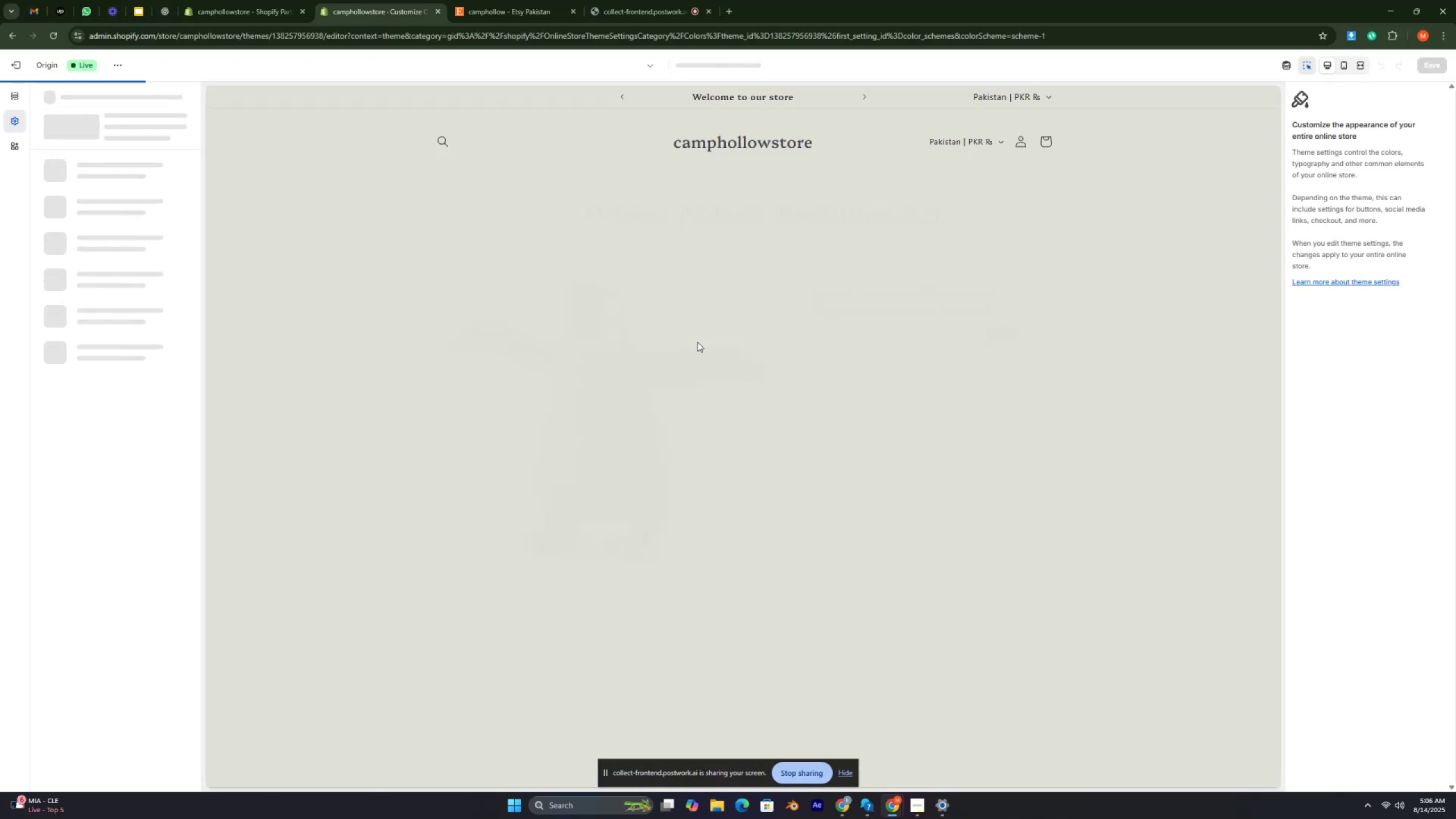 
key(Control+ControlRight)
 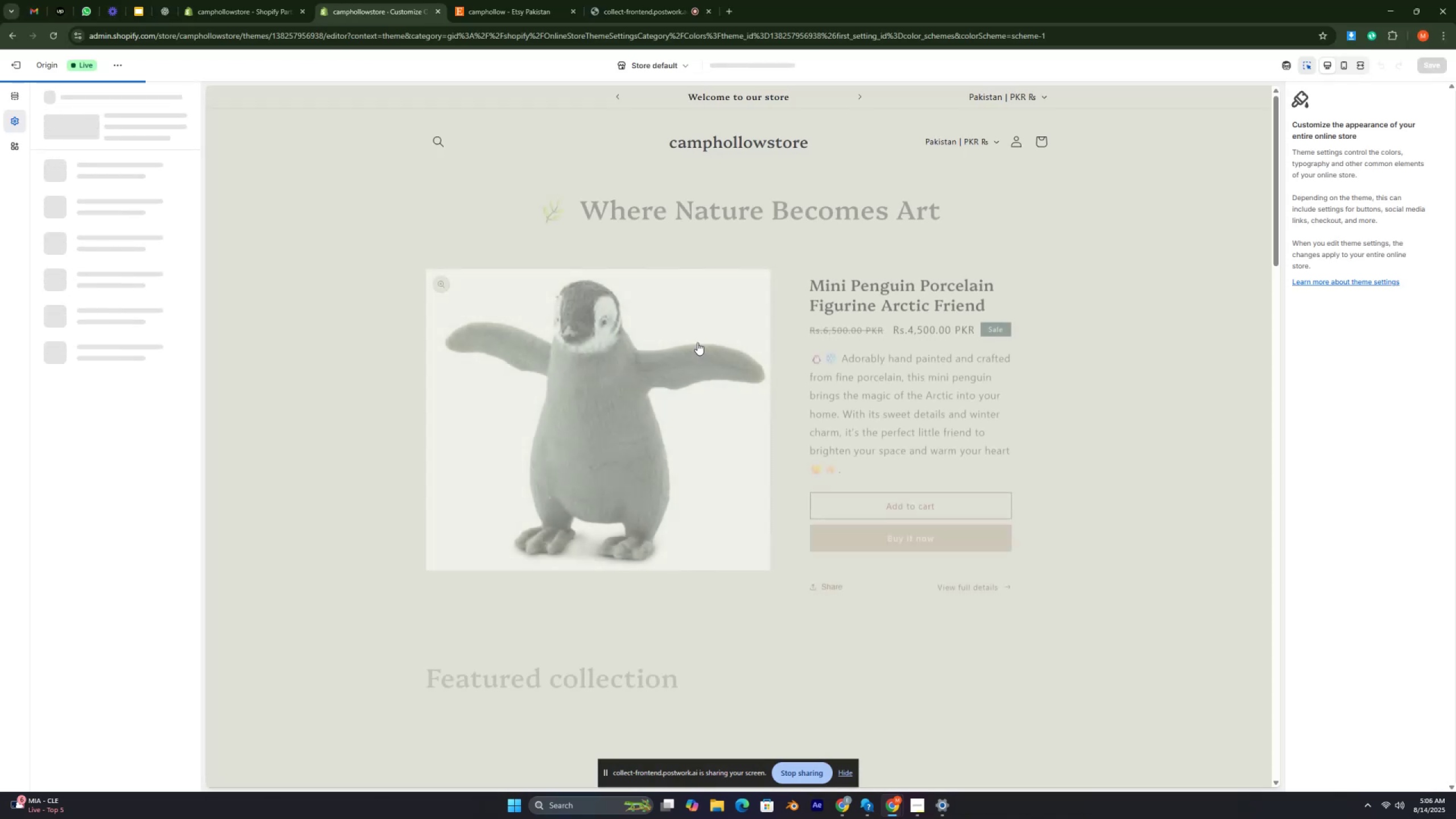 
key(Control+ControlRight)
 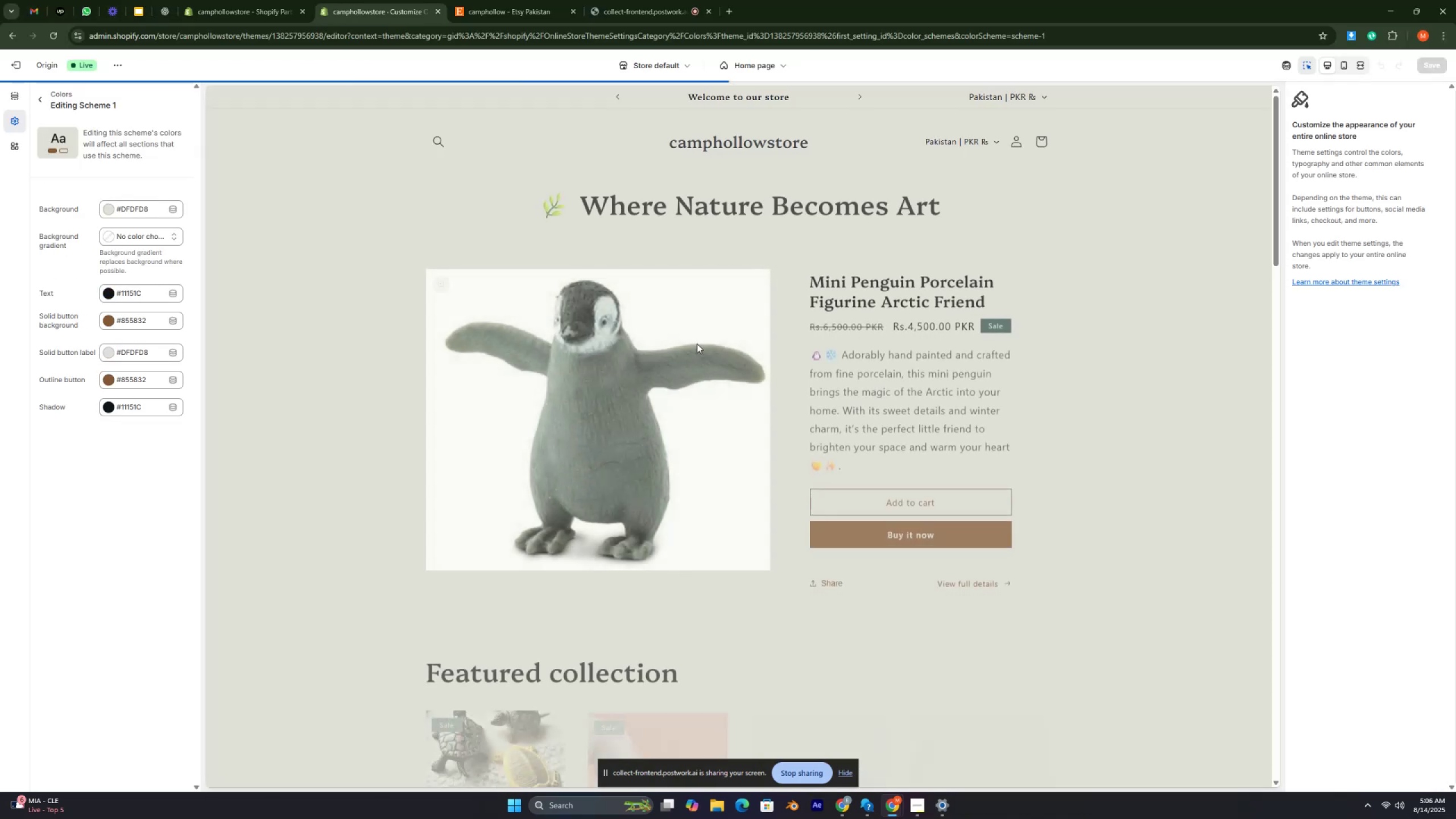 
key(Control+ControlRight)
 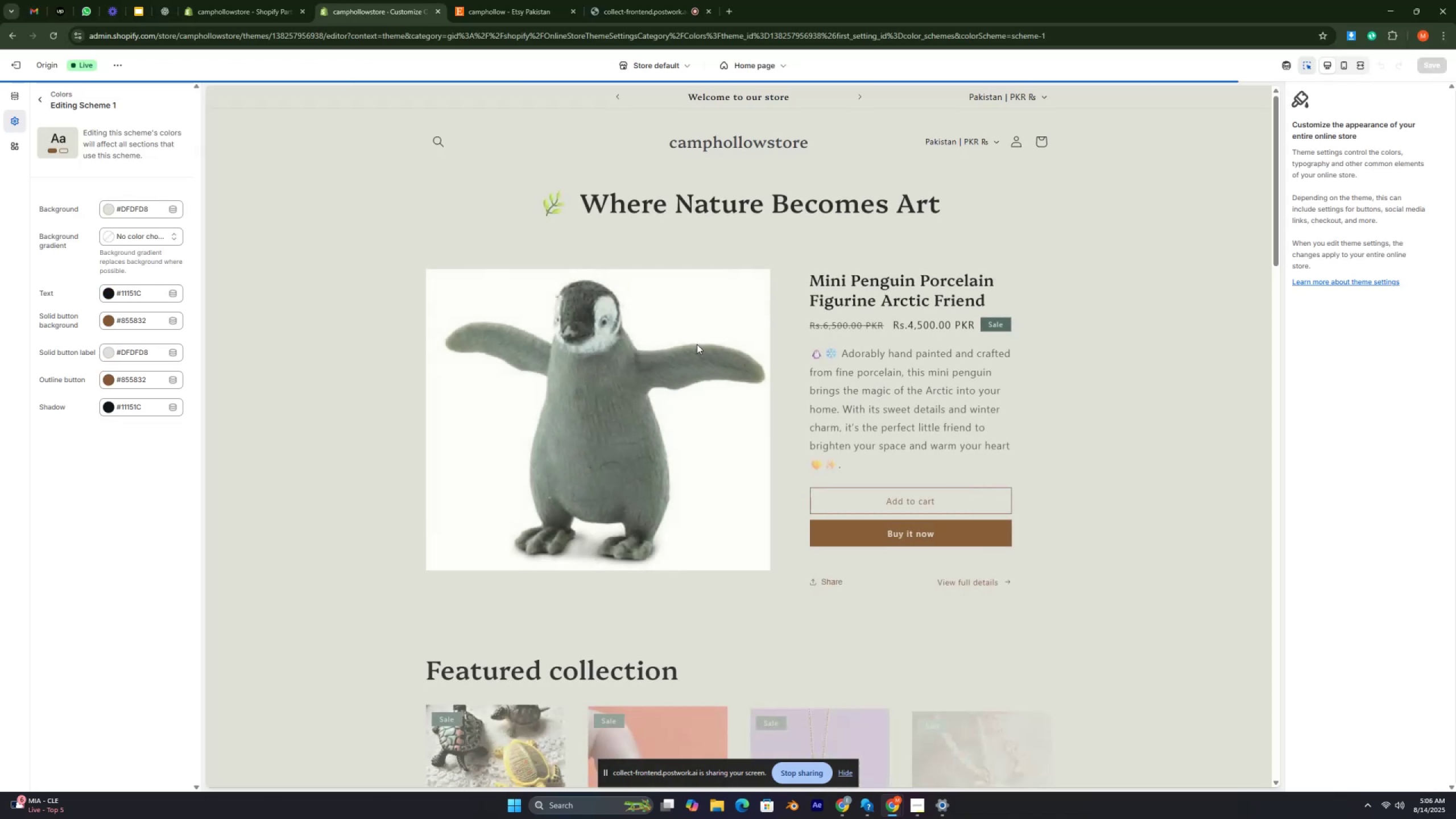 
key(Control+ControlRight)
 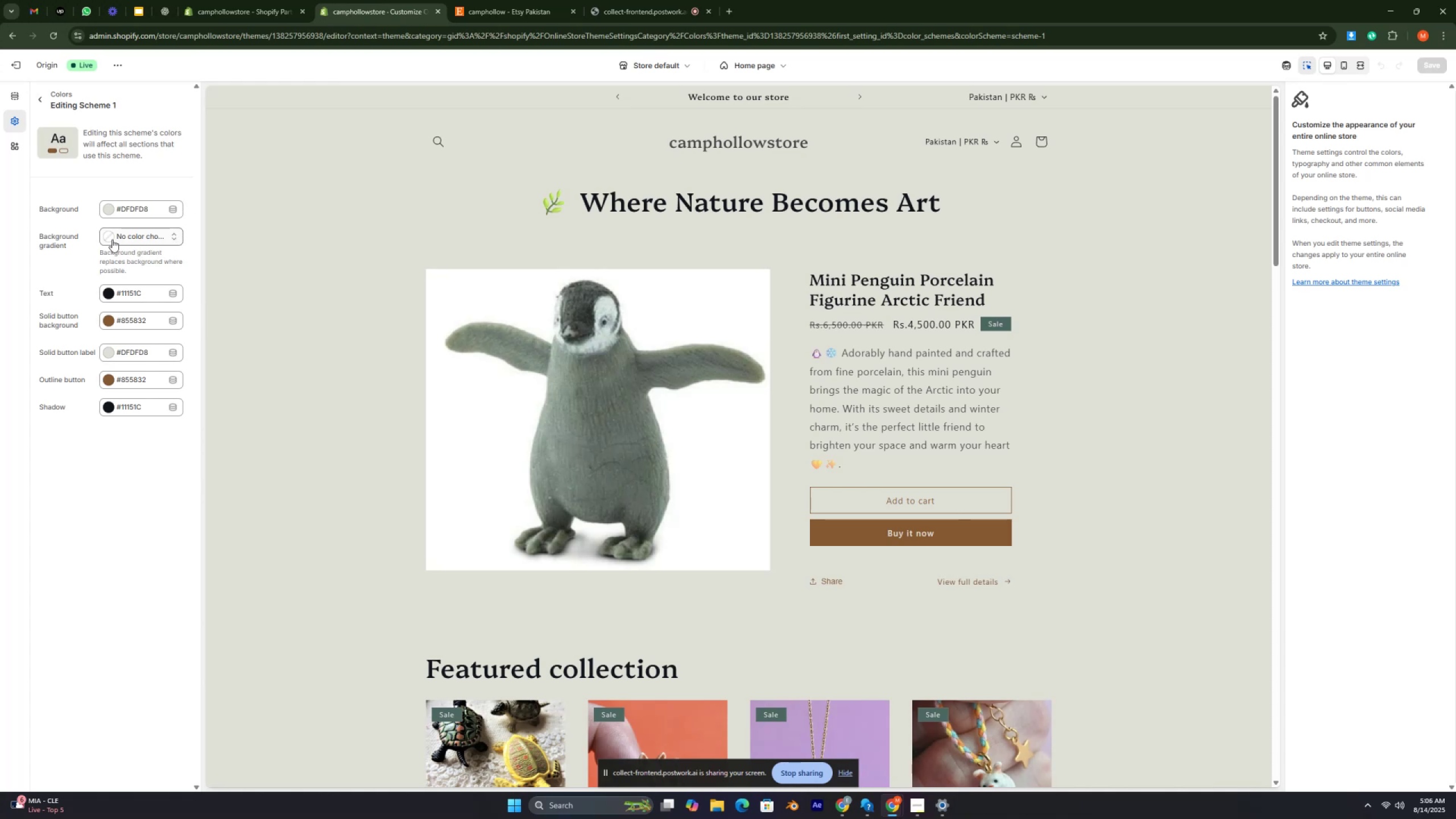 
wait(5.72)
 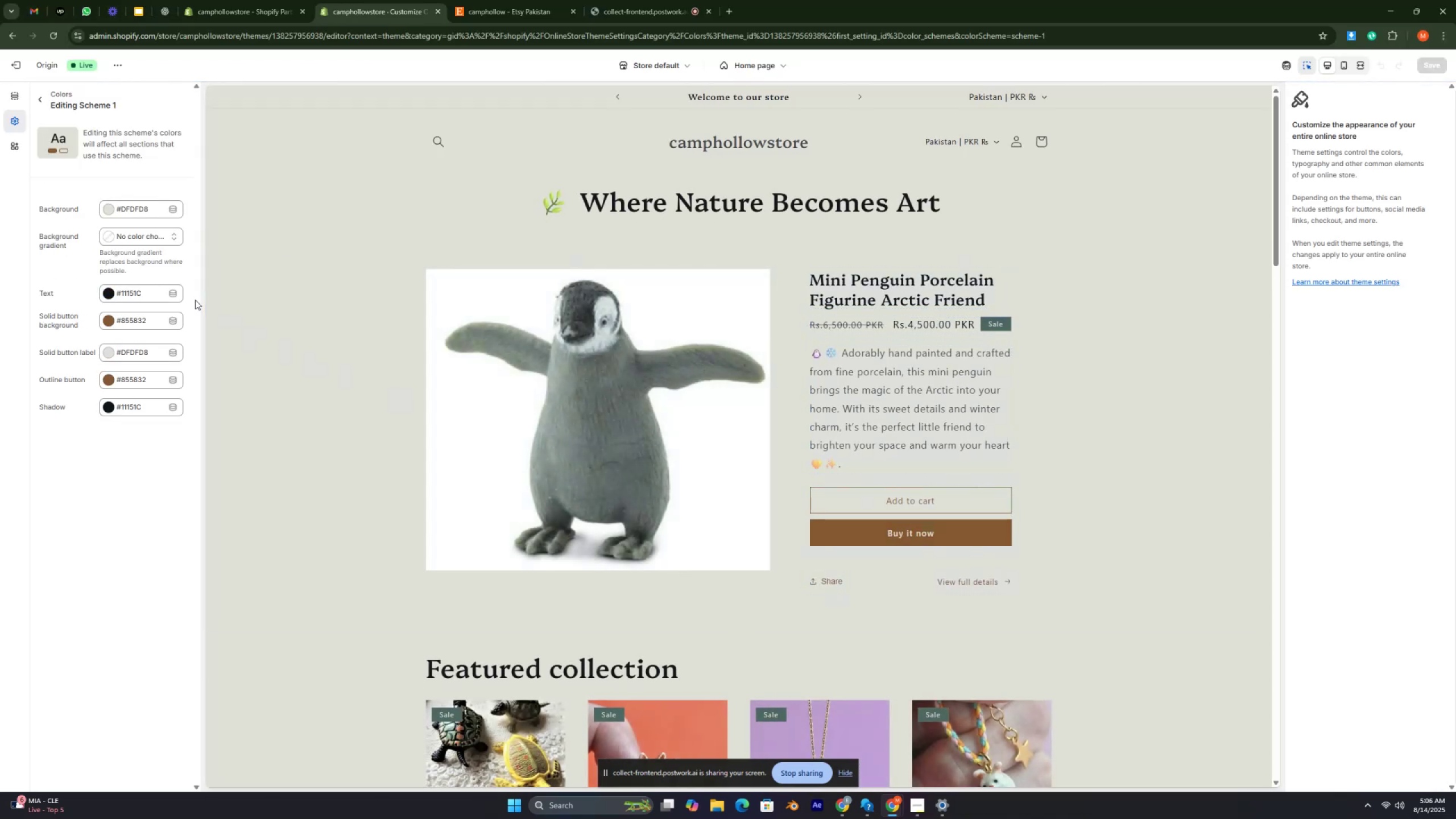 
left_click([107, 206])
 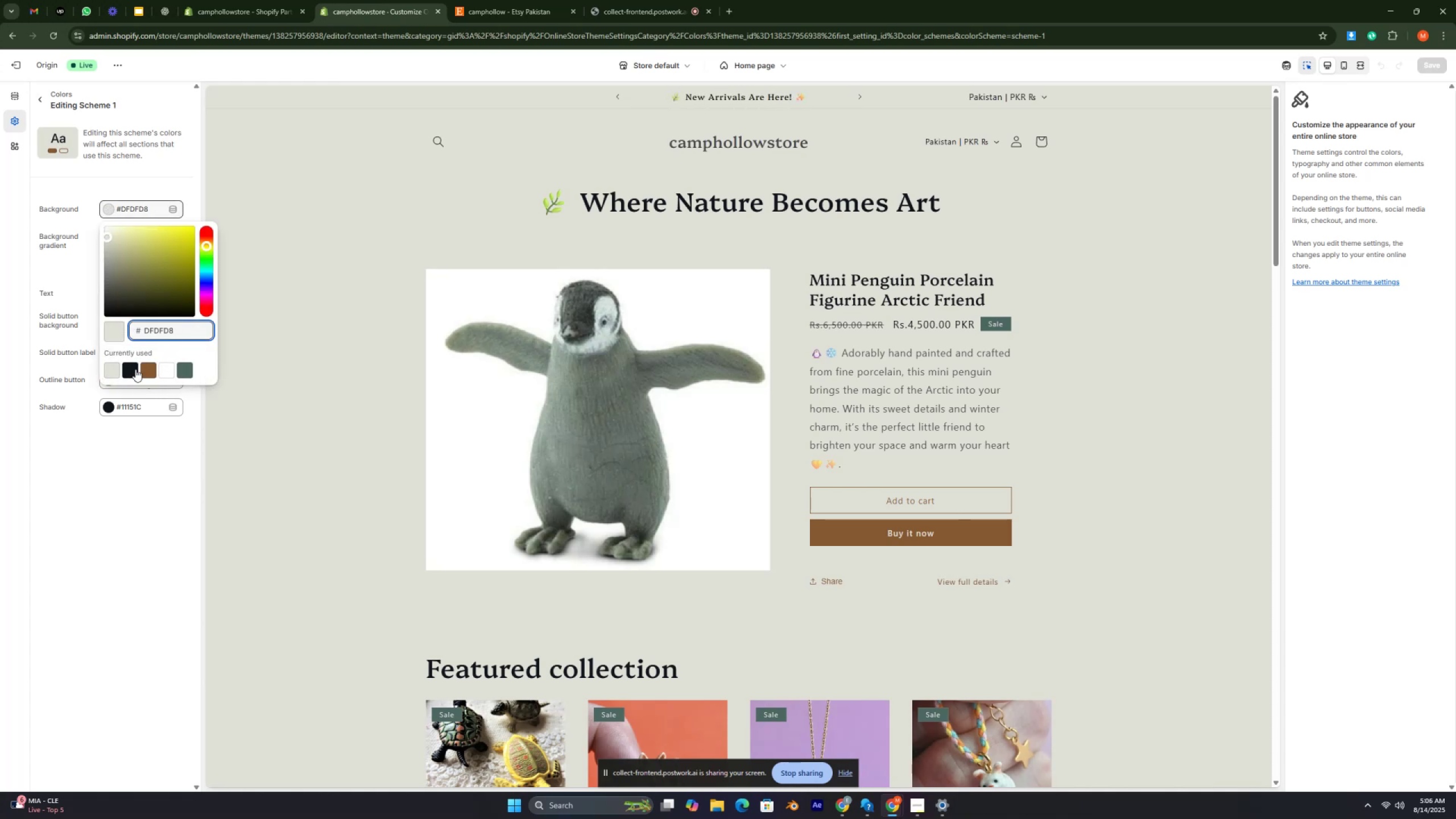 
left_click([117, 371])
 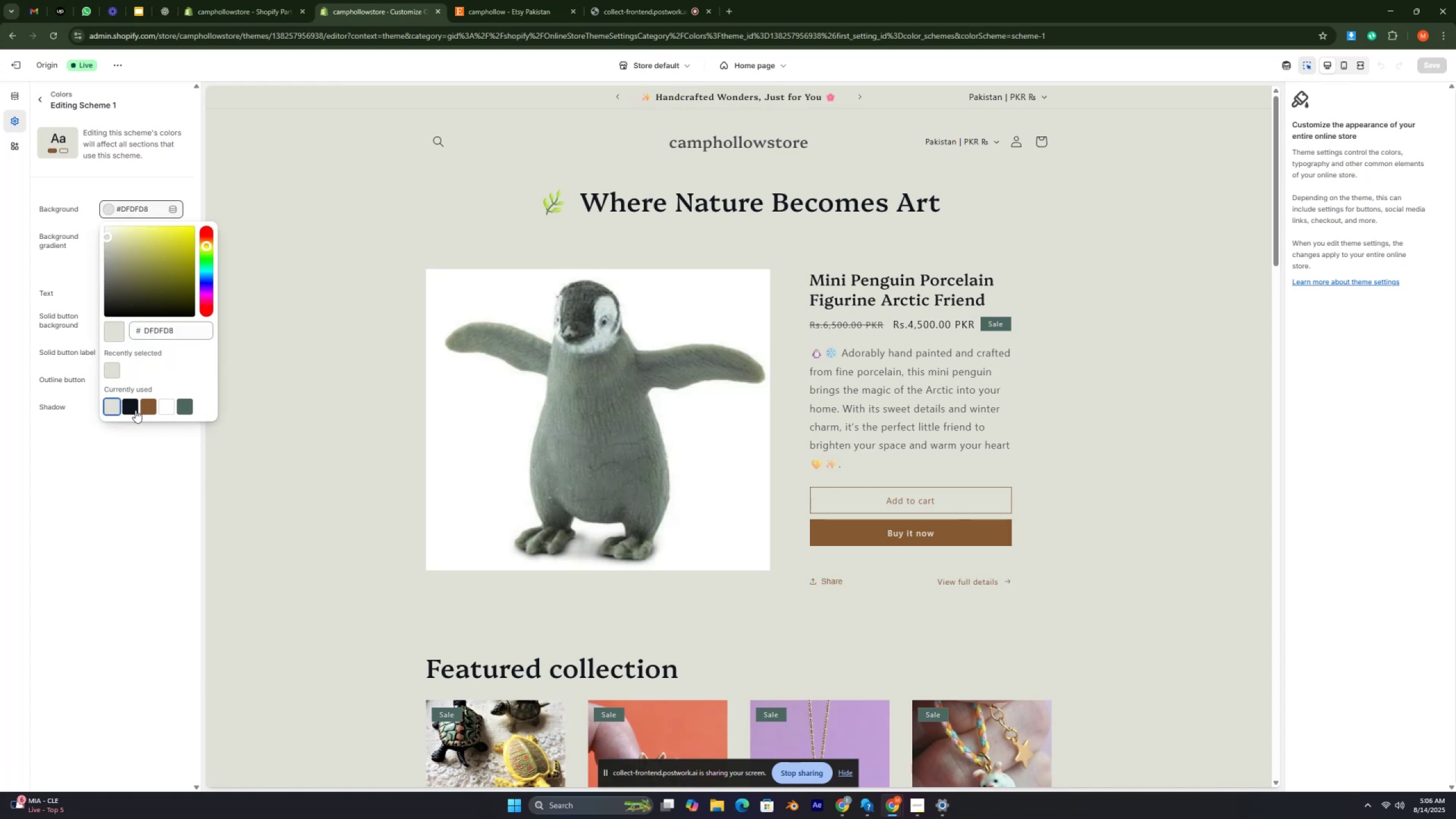 
left_click([139, 409])
 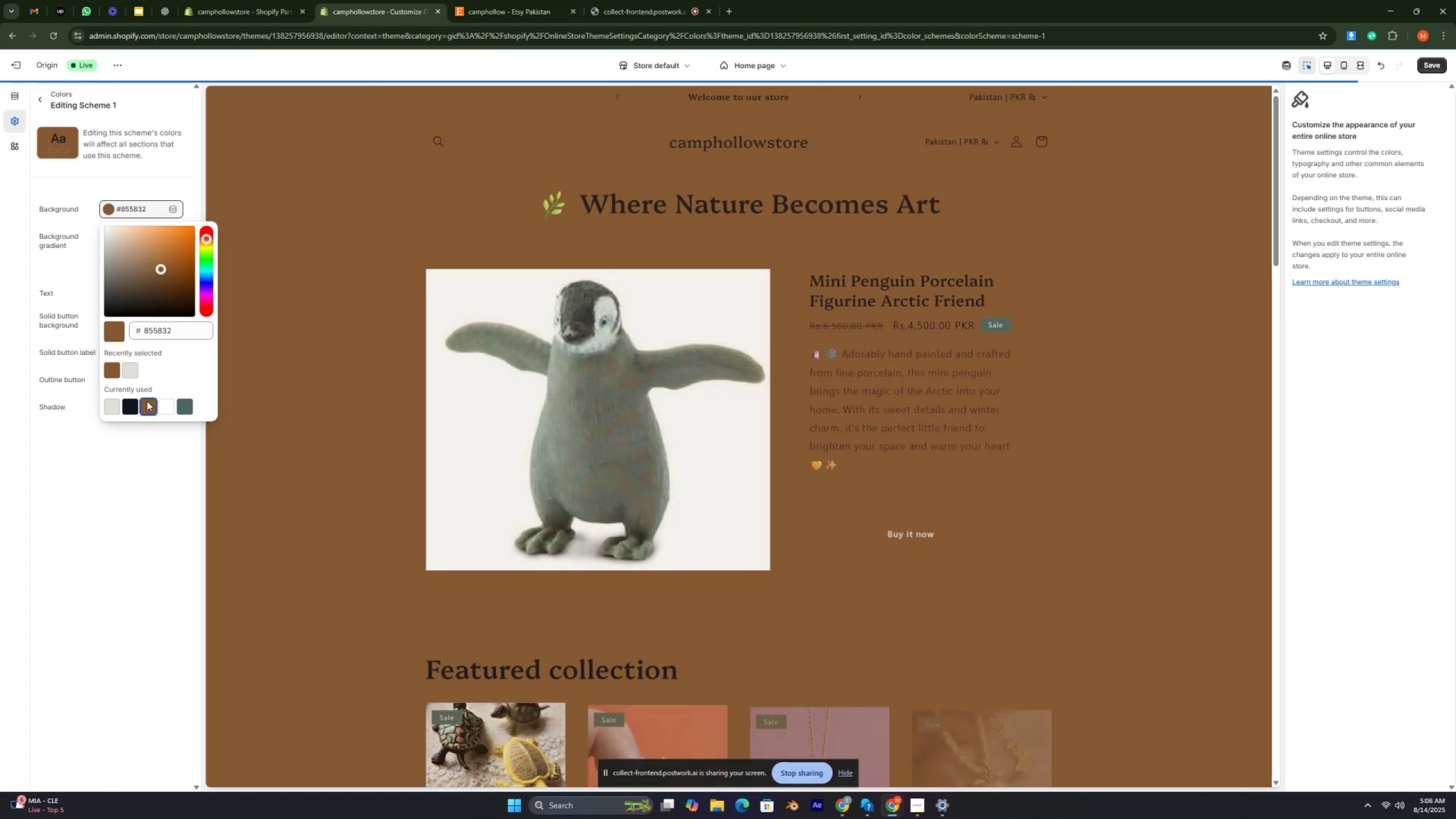 
wait(8.08)
 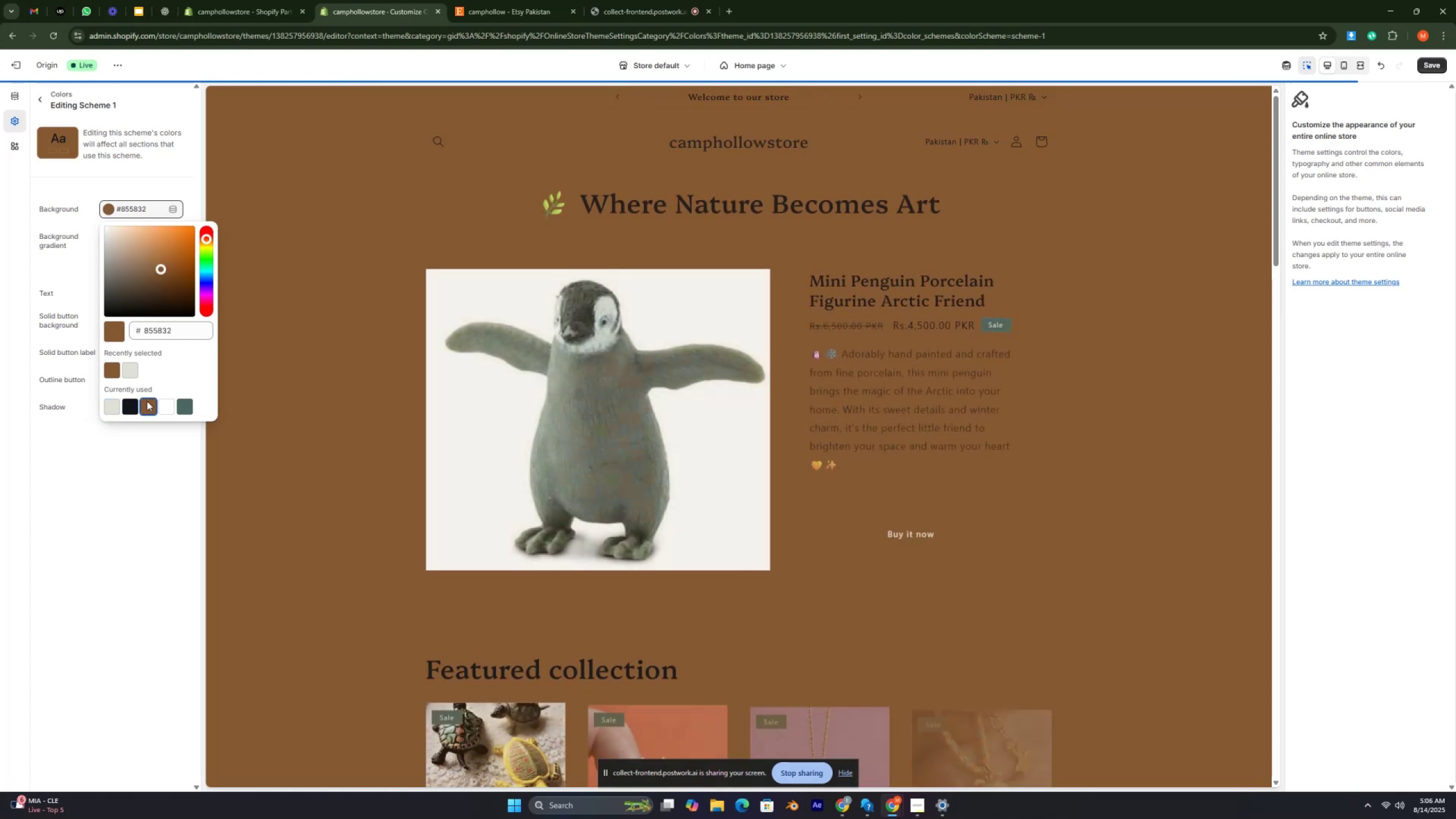 
left_click([168, 406])
 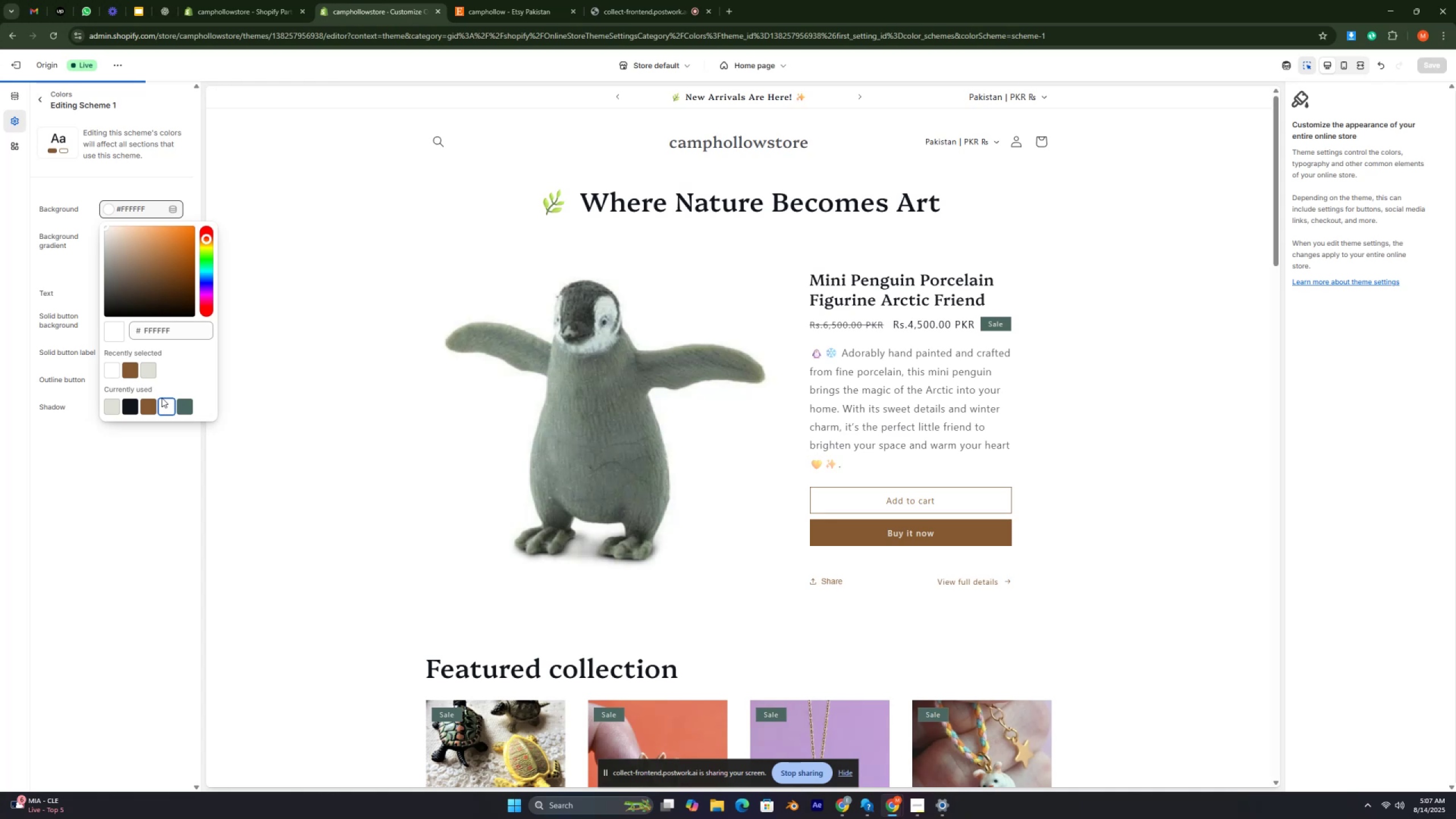 
left_click_drag(start_coordinate=[179, 407], to_coordinate=[184, 402])
 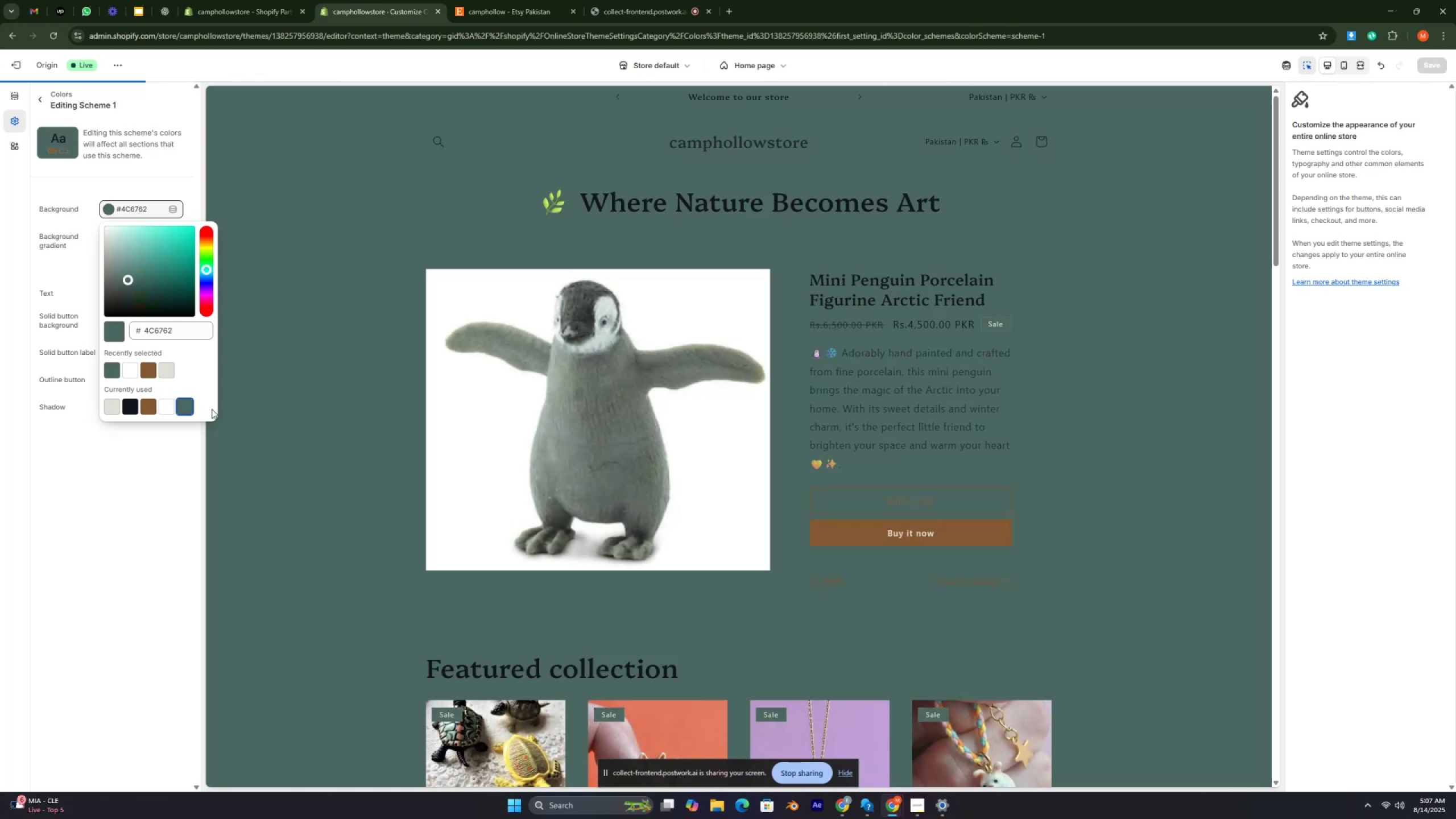 
scroll: coordinate [683, 491], scroll_direction: down, amount: 52.0
 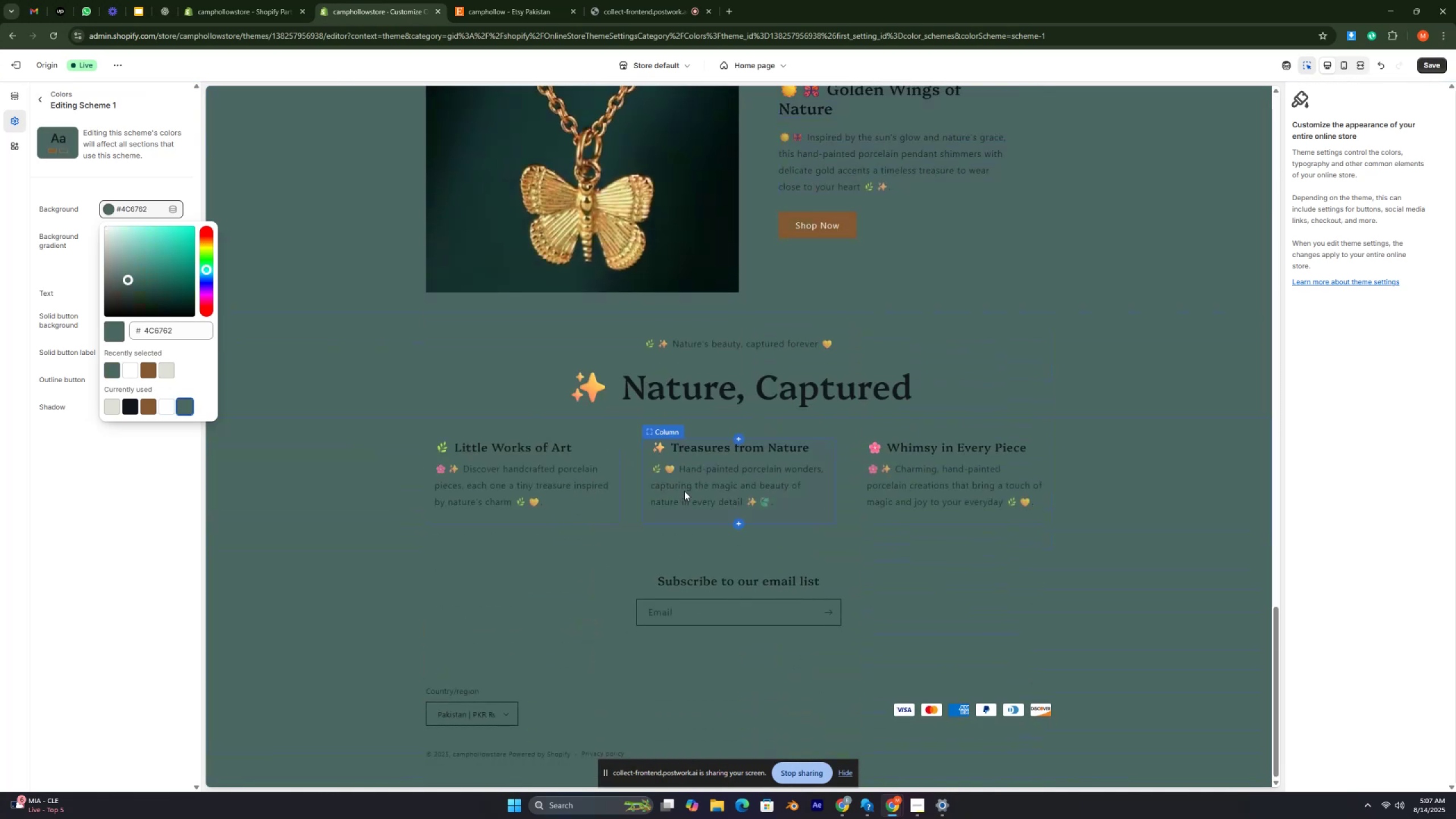 
scroll: coordinate [689, 486], scroll_direction: up, amount: 6.0
 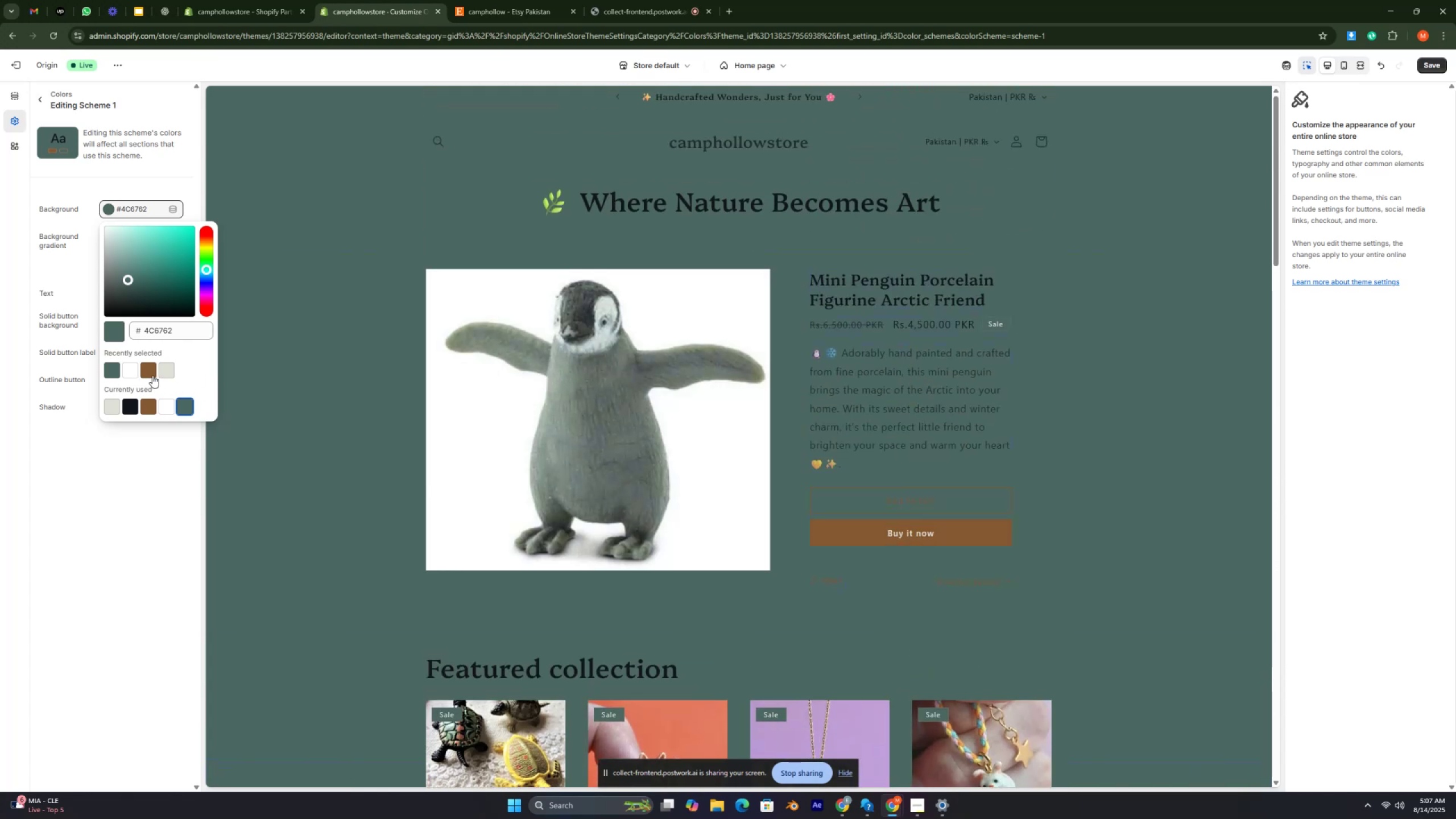 
left_click([167, 371])
 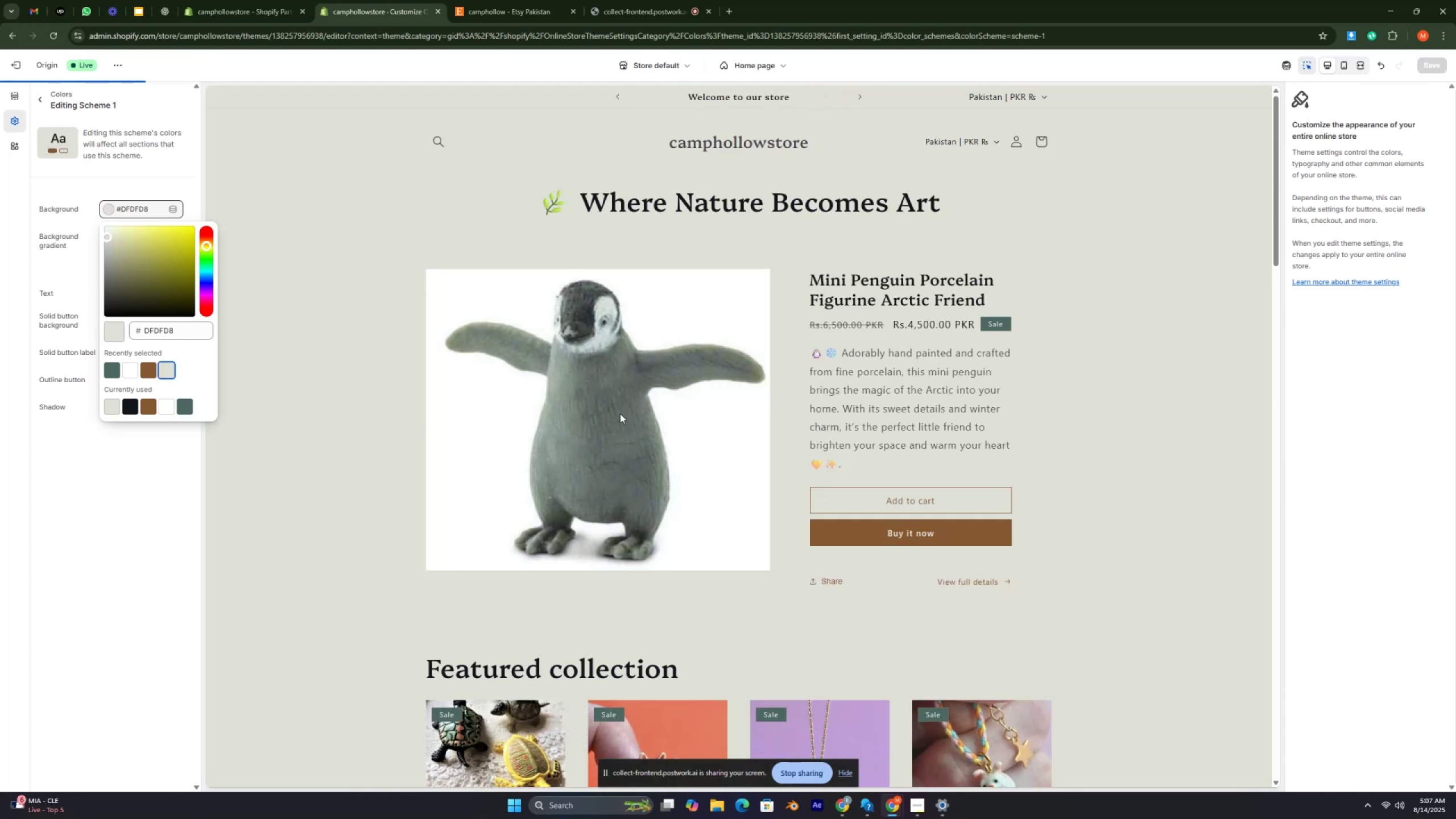 
scroll: coordinate [704, 406], scroll_direction: up, amount: 4.0
 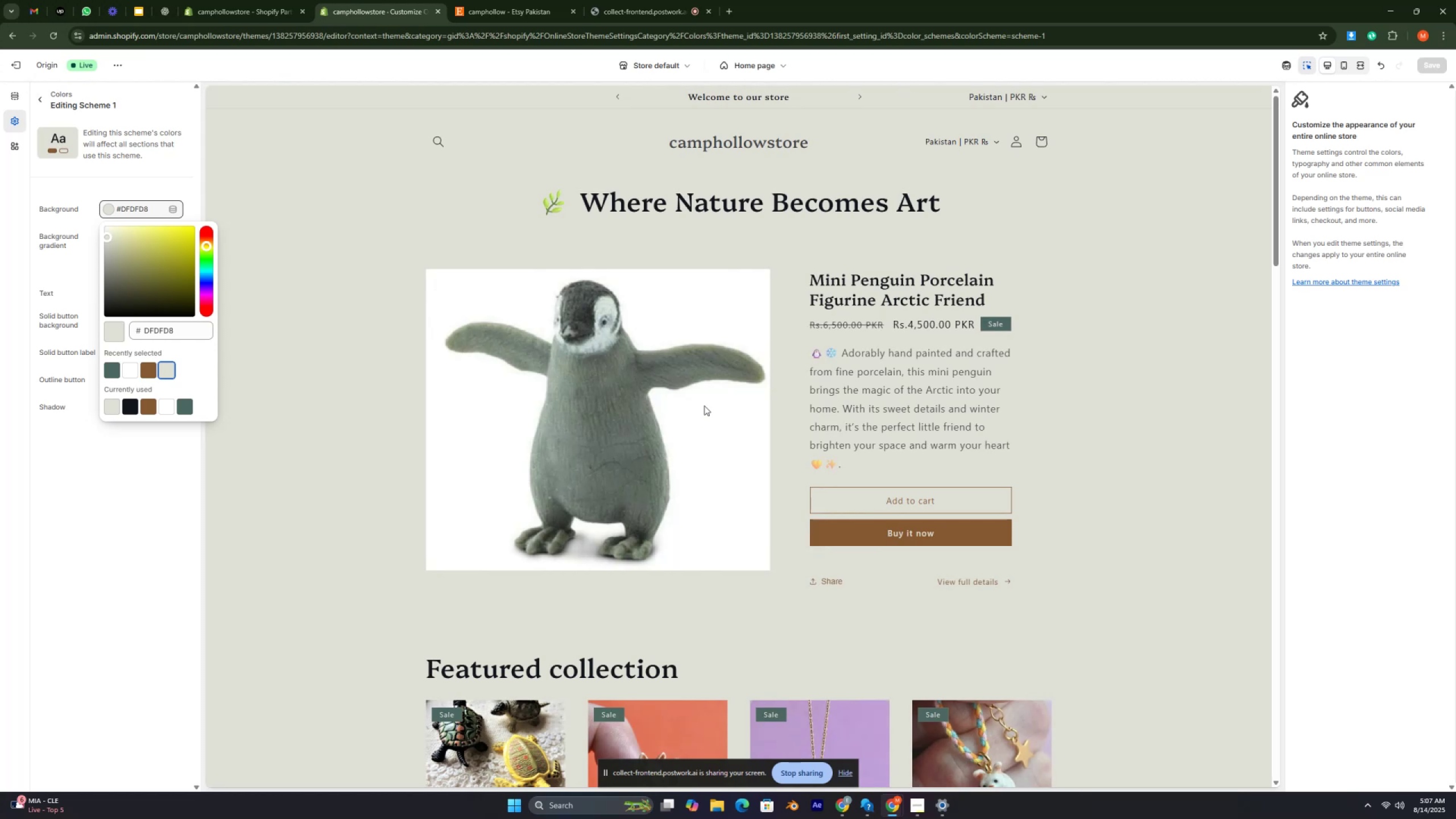 
scroll: coordinate [699, 410], scroll_direction: down, amount: 5.0
 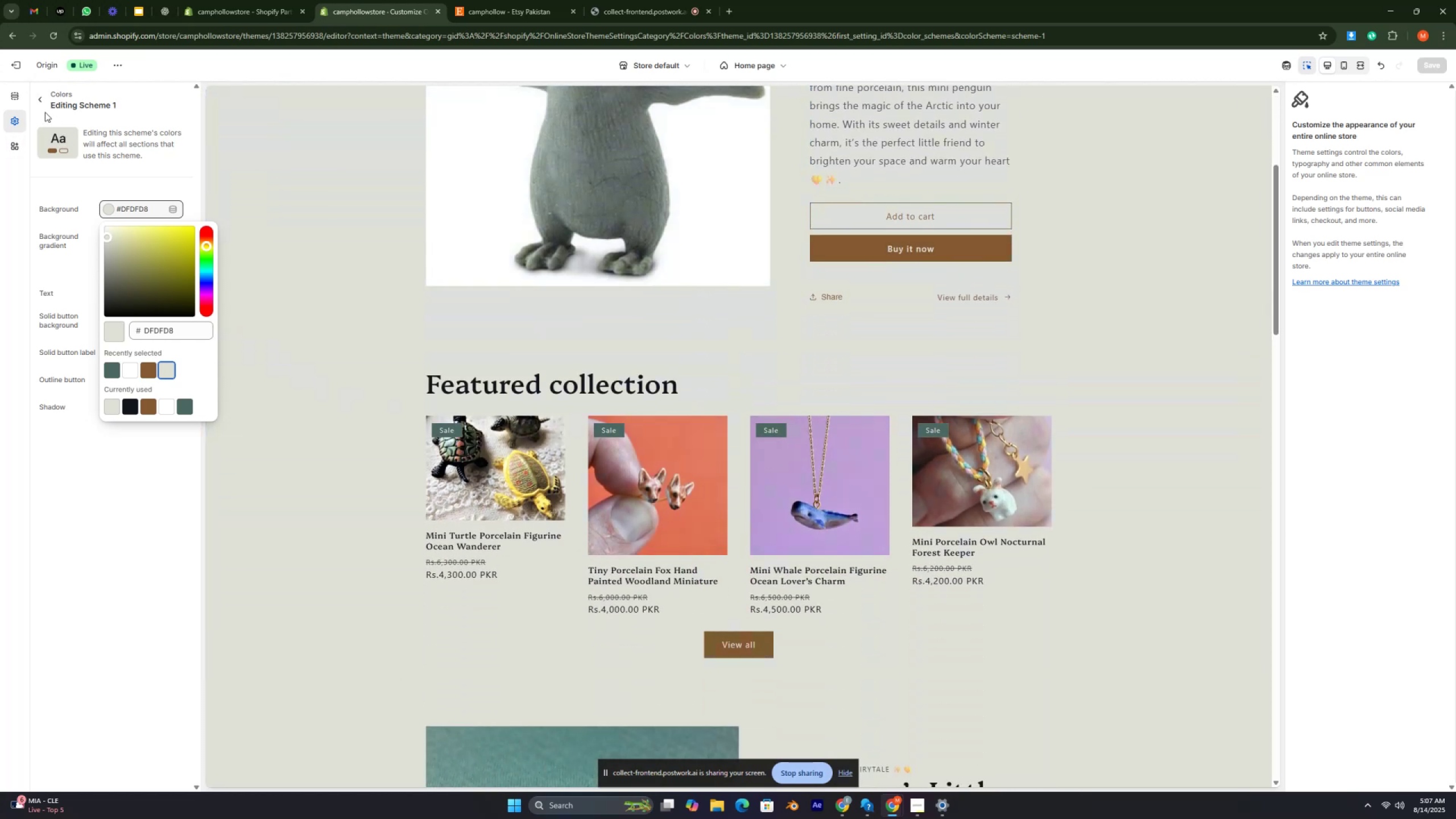 
left_click([40, 98])
 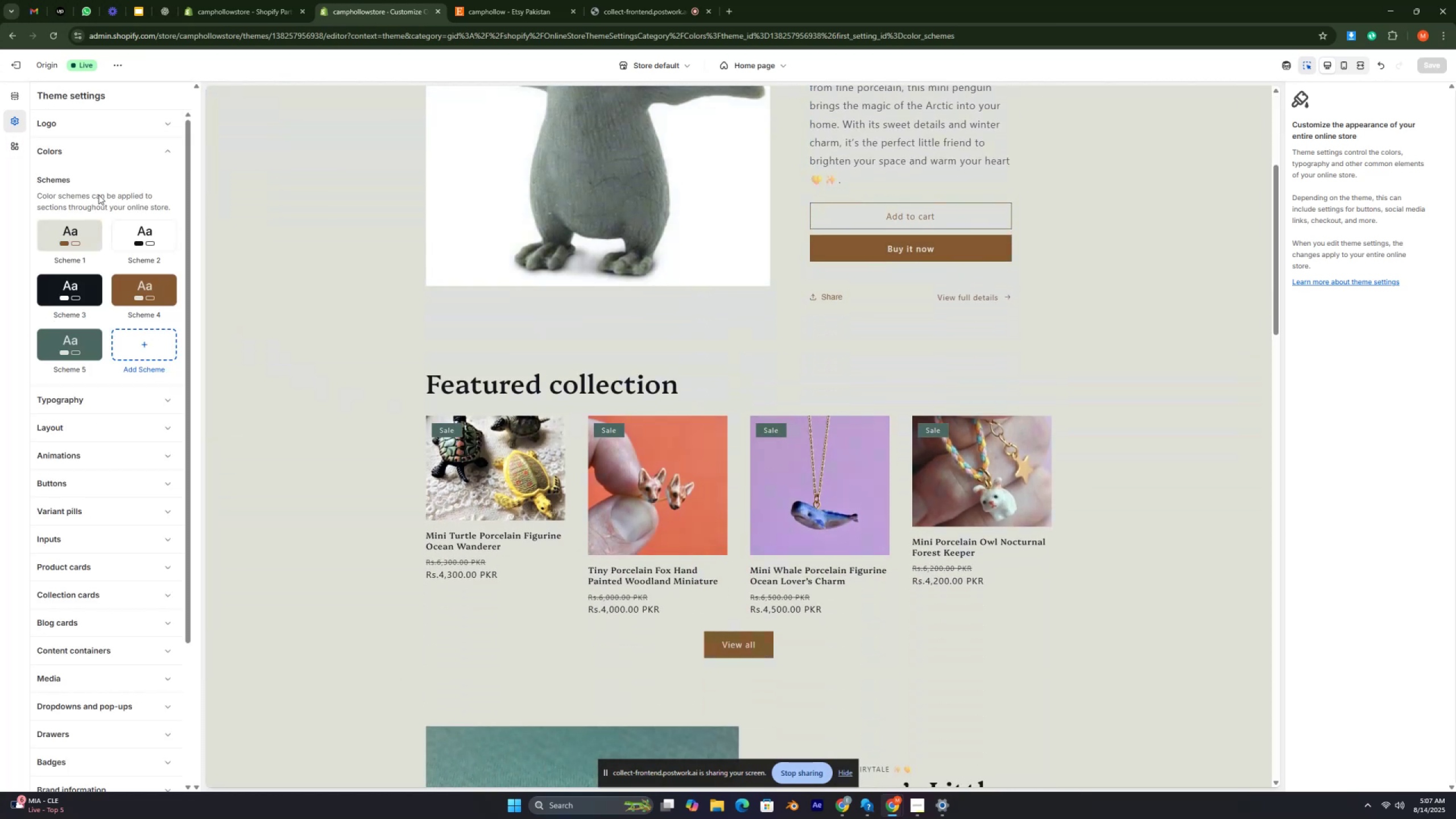 
scroll: coordinate [107, 333], scroll_direction: down, amount: 2.0
 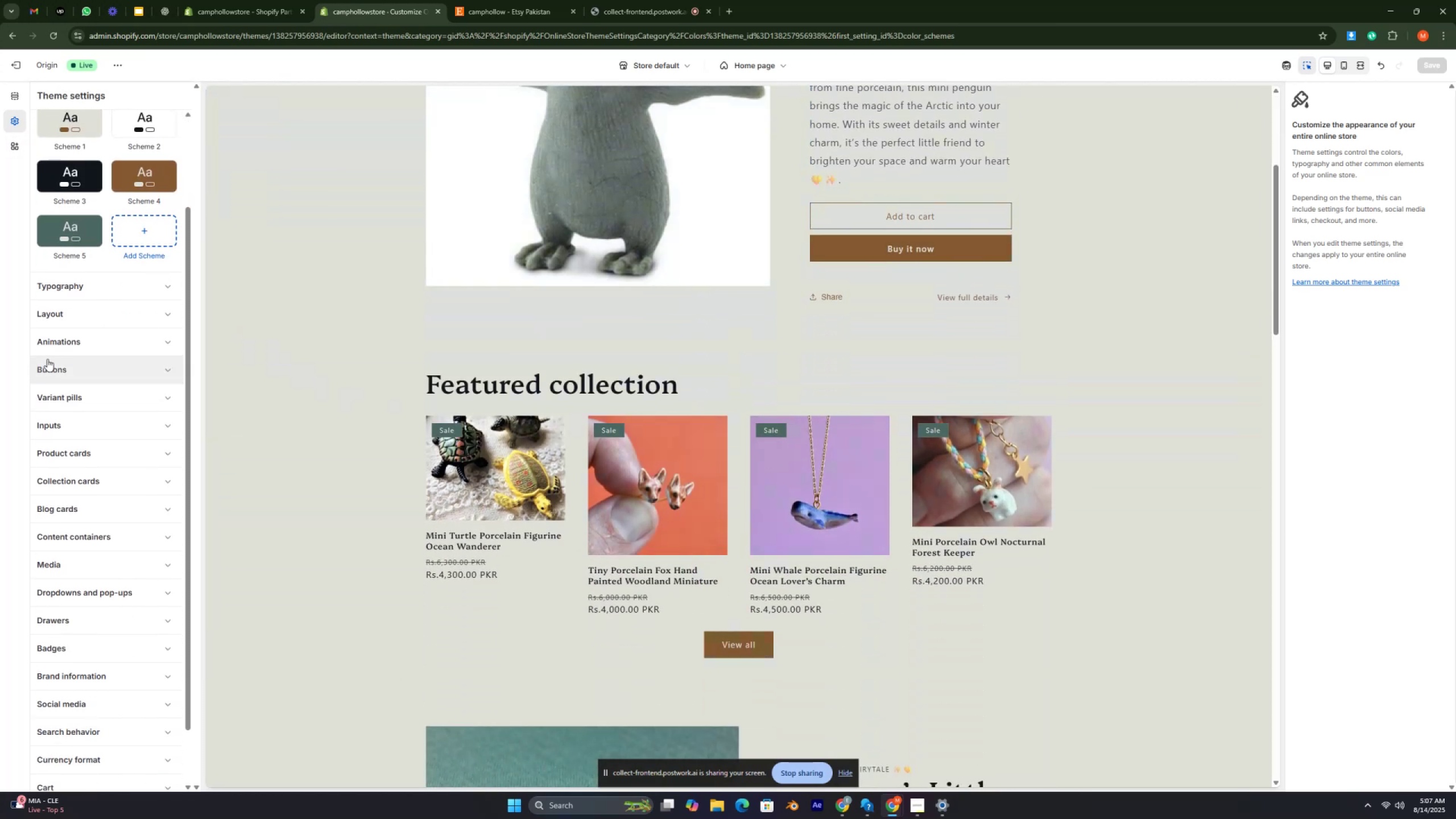 
left_click_drag(start_coordinate=[110, 381], to_coordinate=[115, 377])
 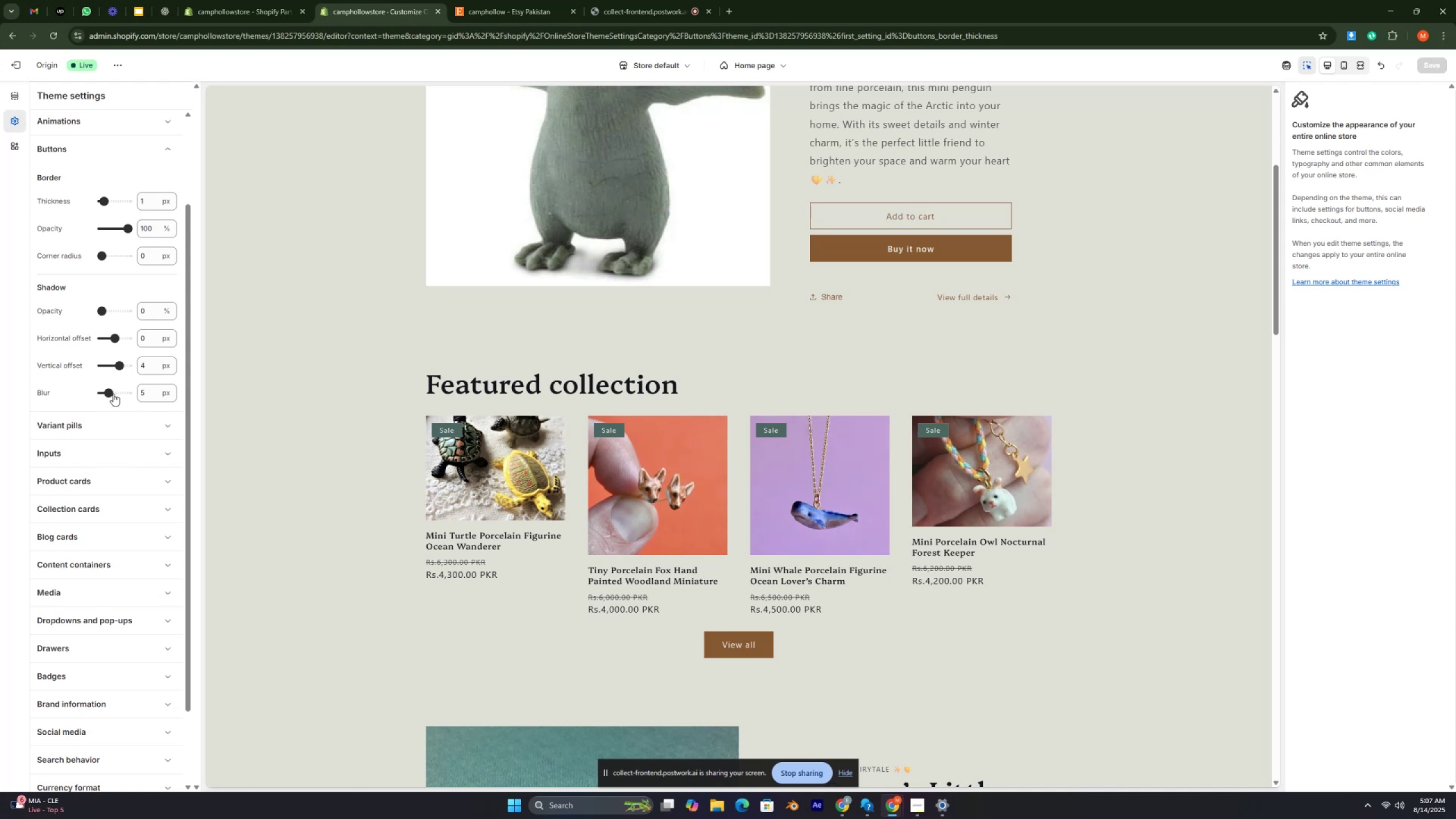 
wait(5.37)
 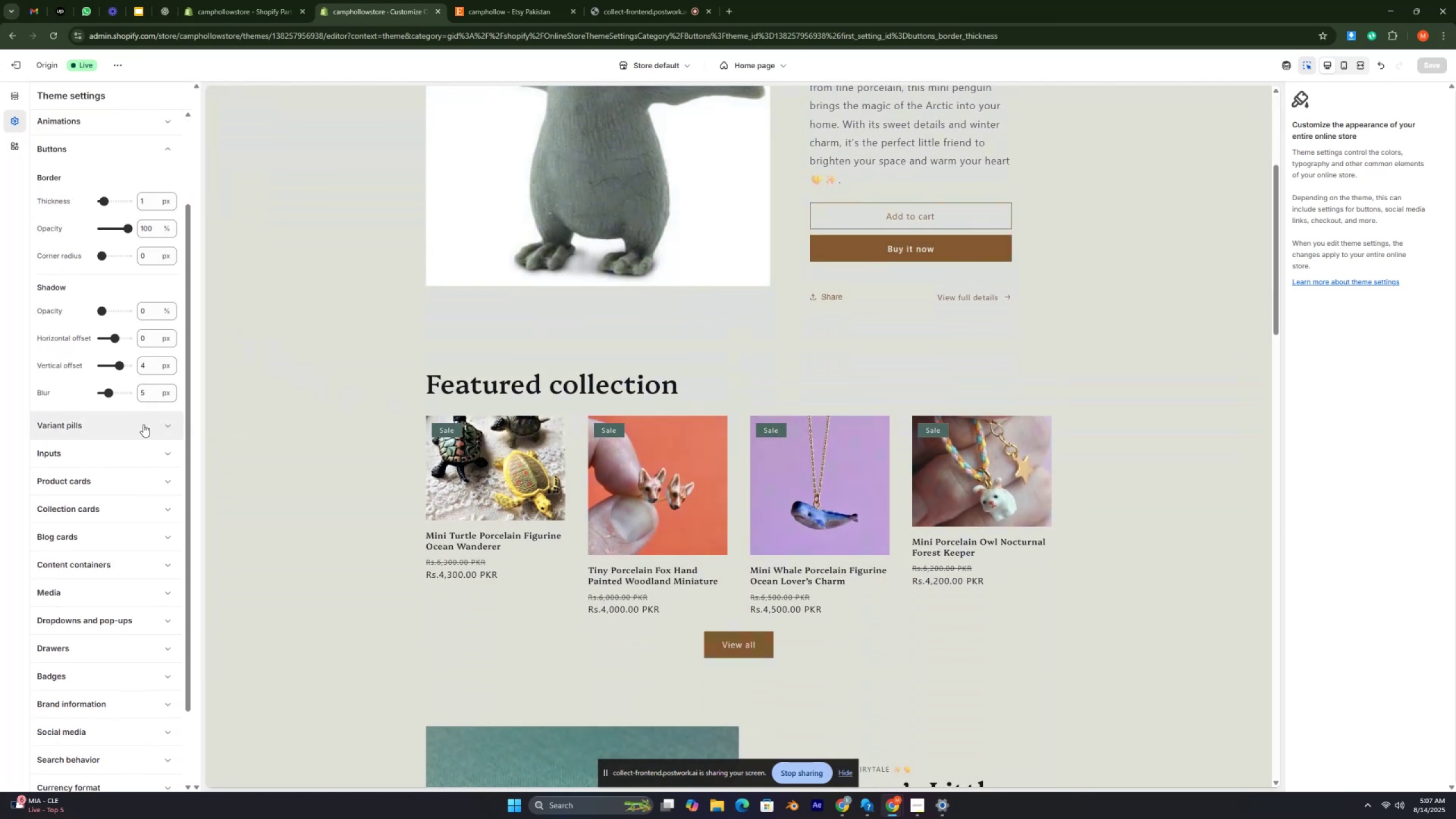 
scroll: coordinate [531, 426], scroll_direction: down, amount: 10.0
 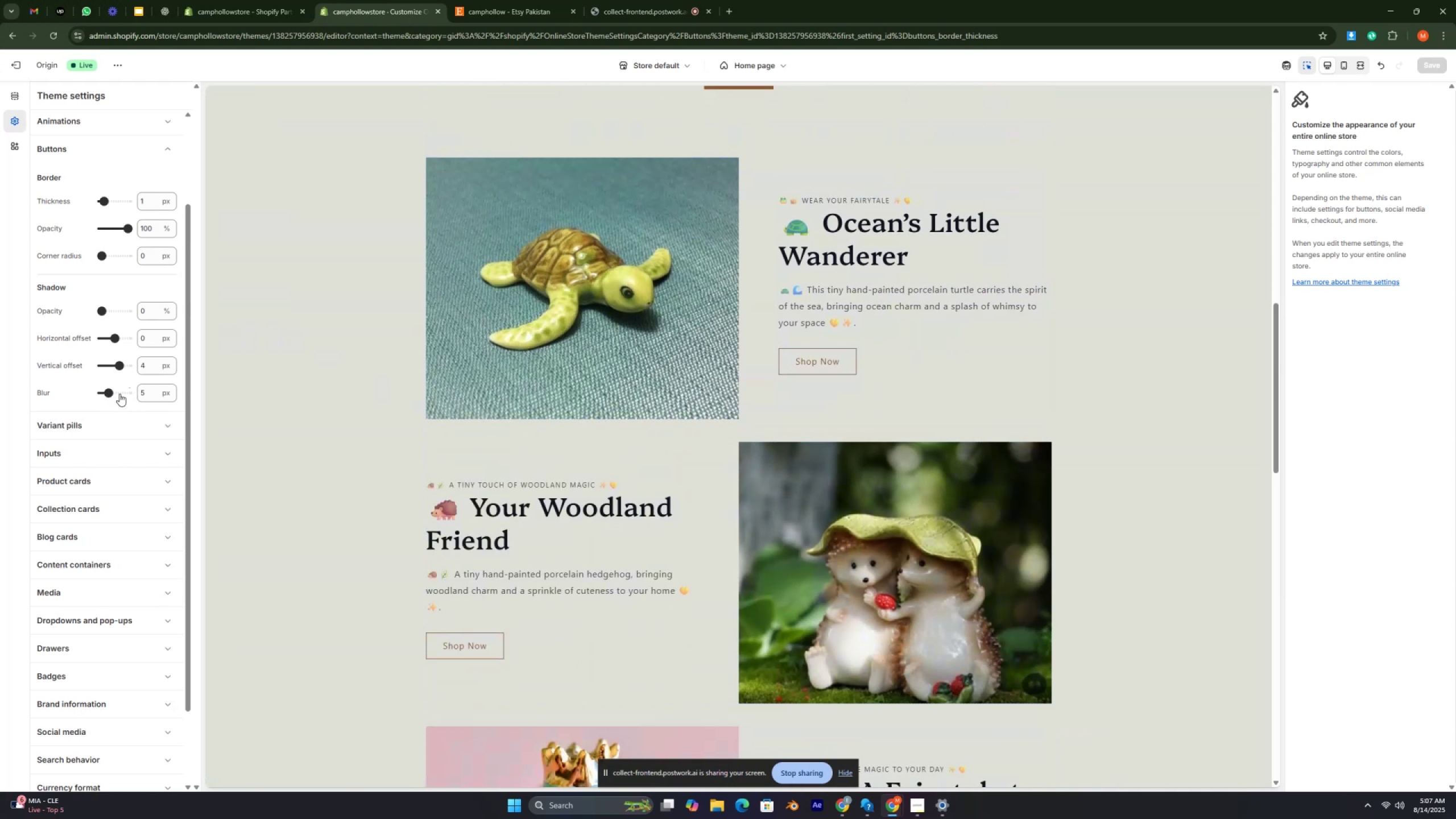 
left_click([116, 394])
 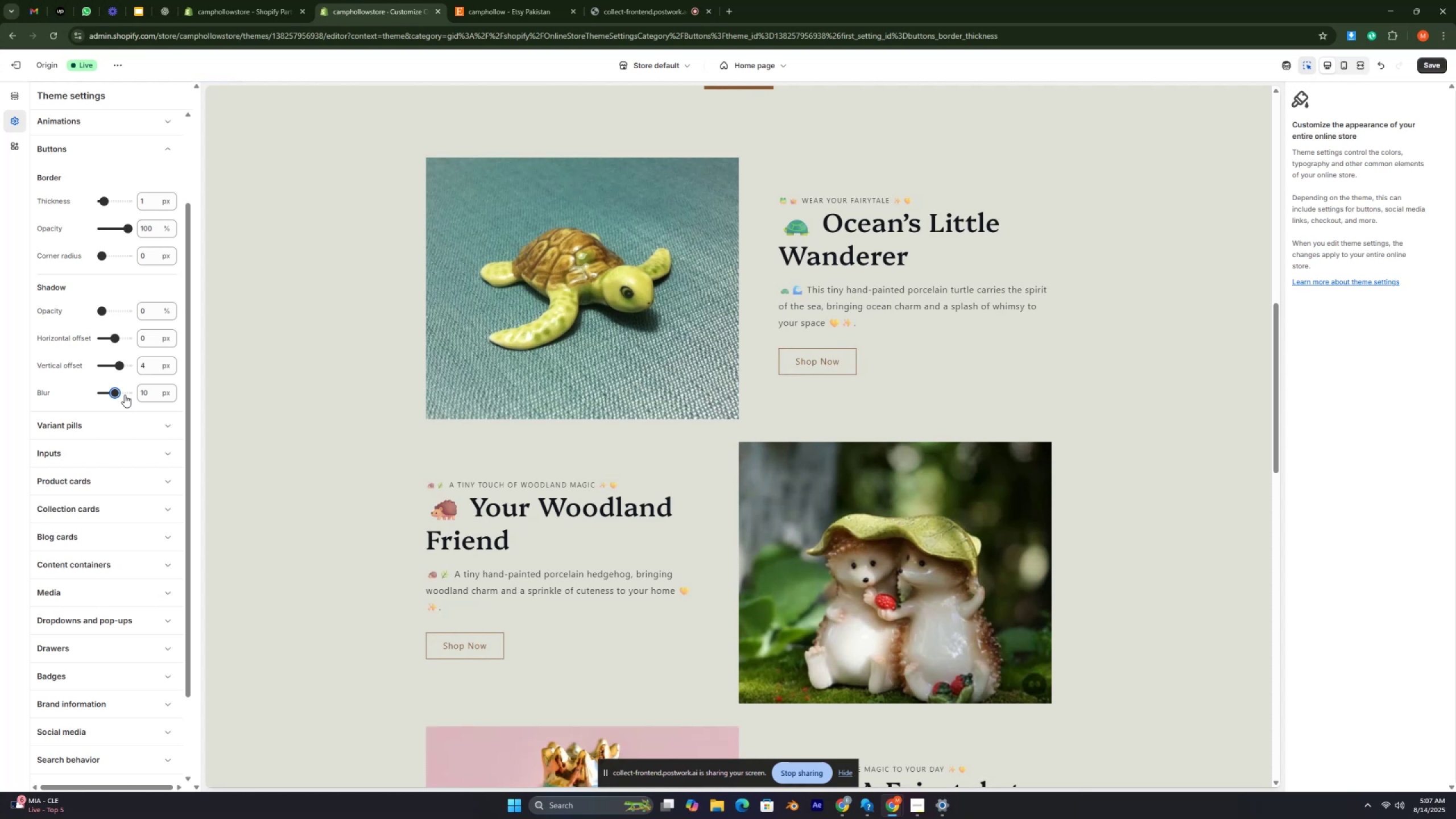 
scroll: coordinate [482, 423], scroll_direction: up, amount: 5.0
 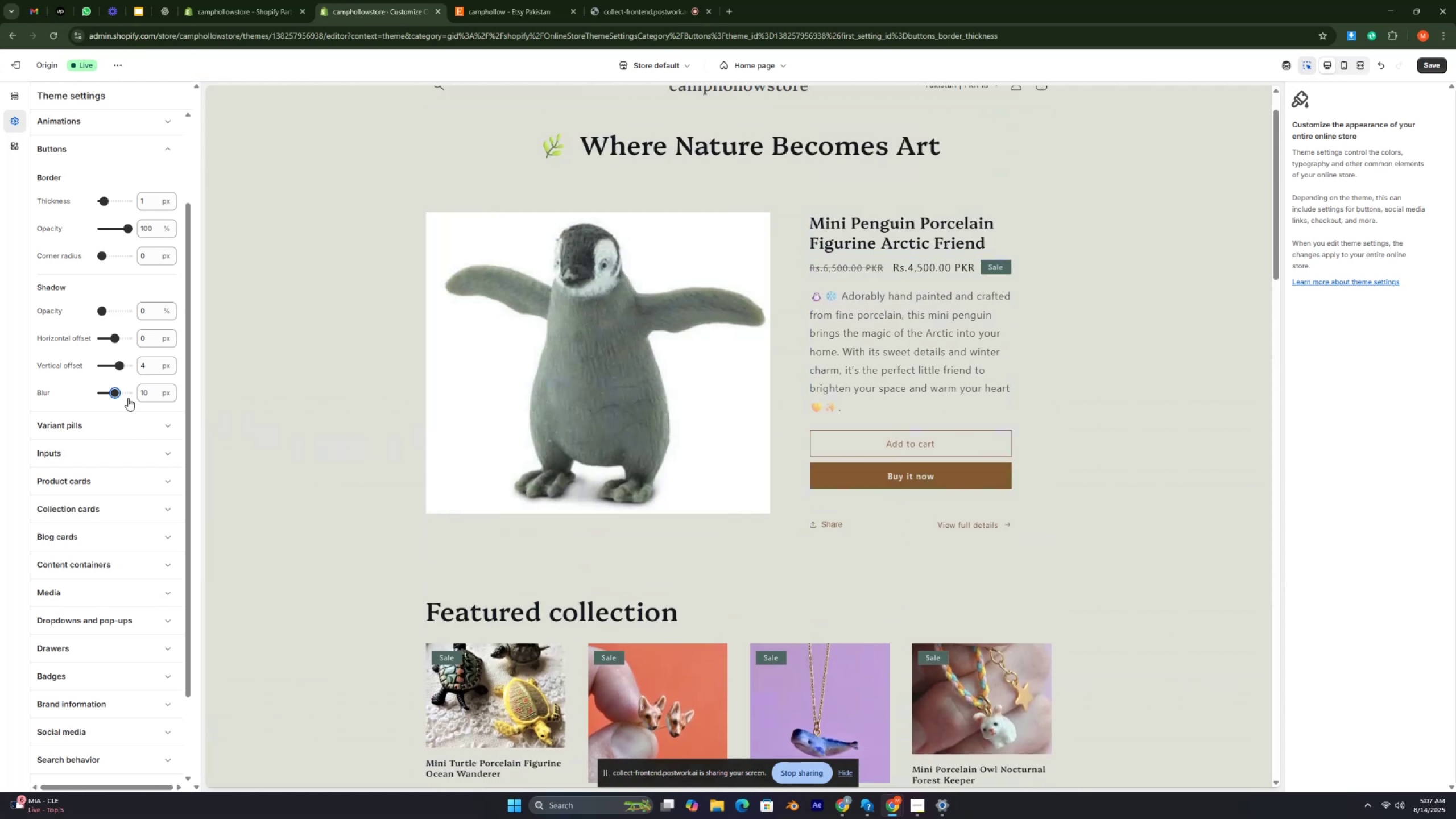 
left_click([127, 394])
 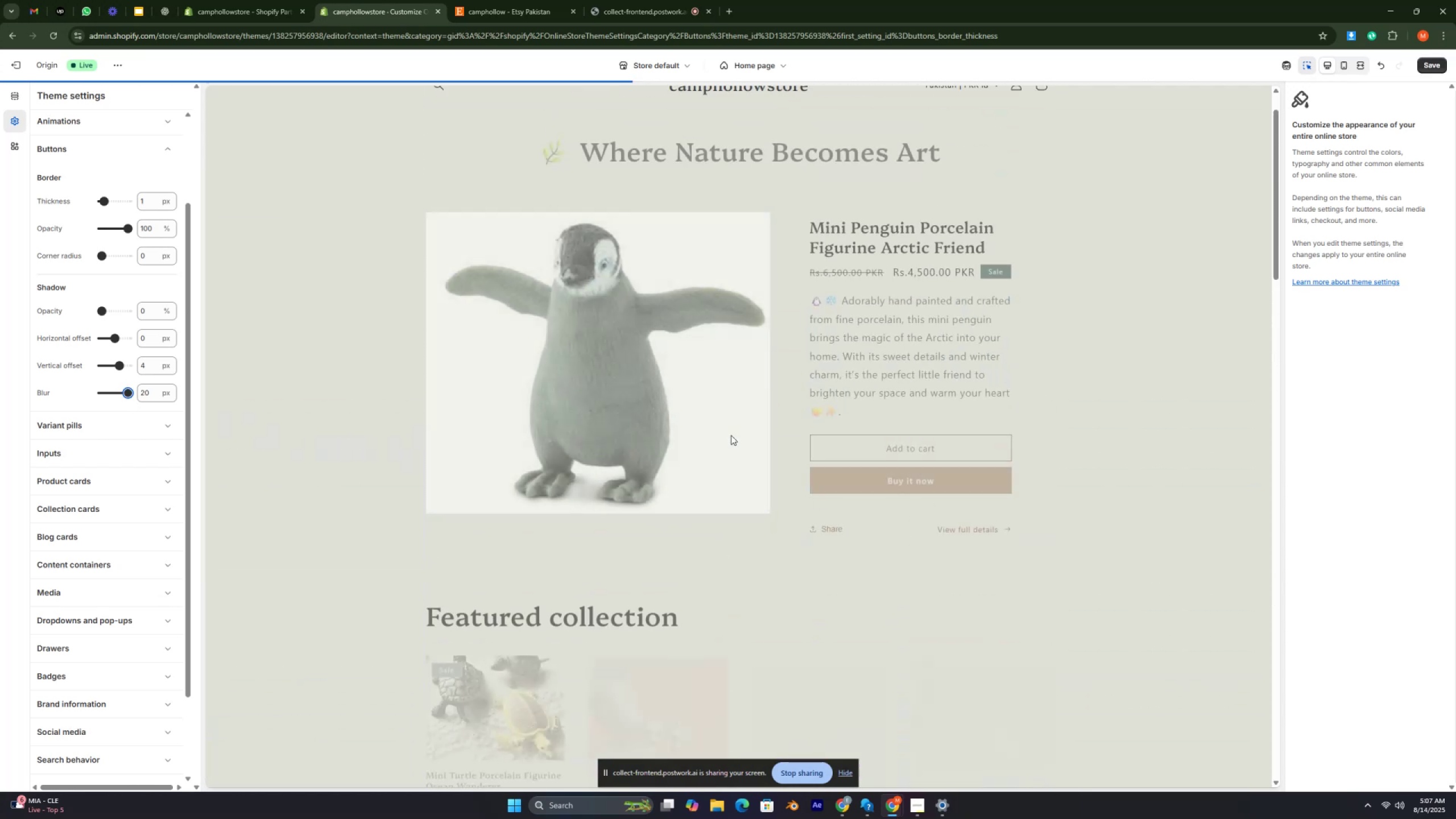 
scroll: coordinate [733, 436], scroll_direction: down, amount: 11.0
 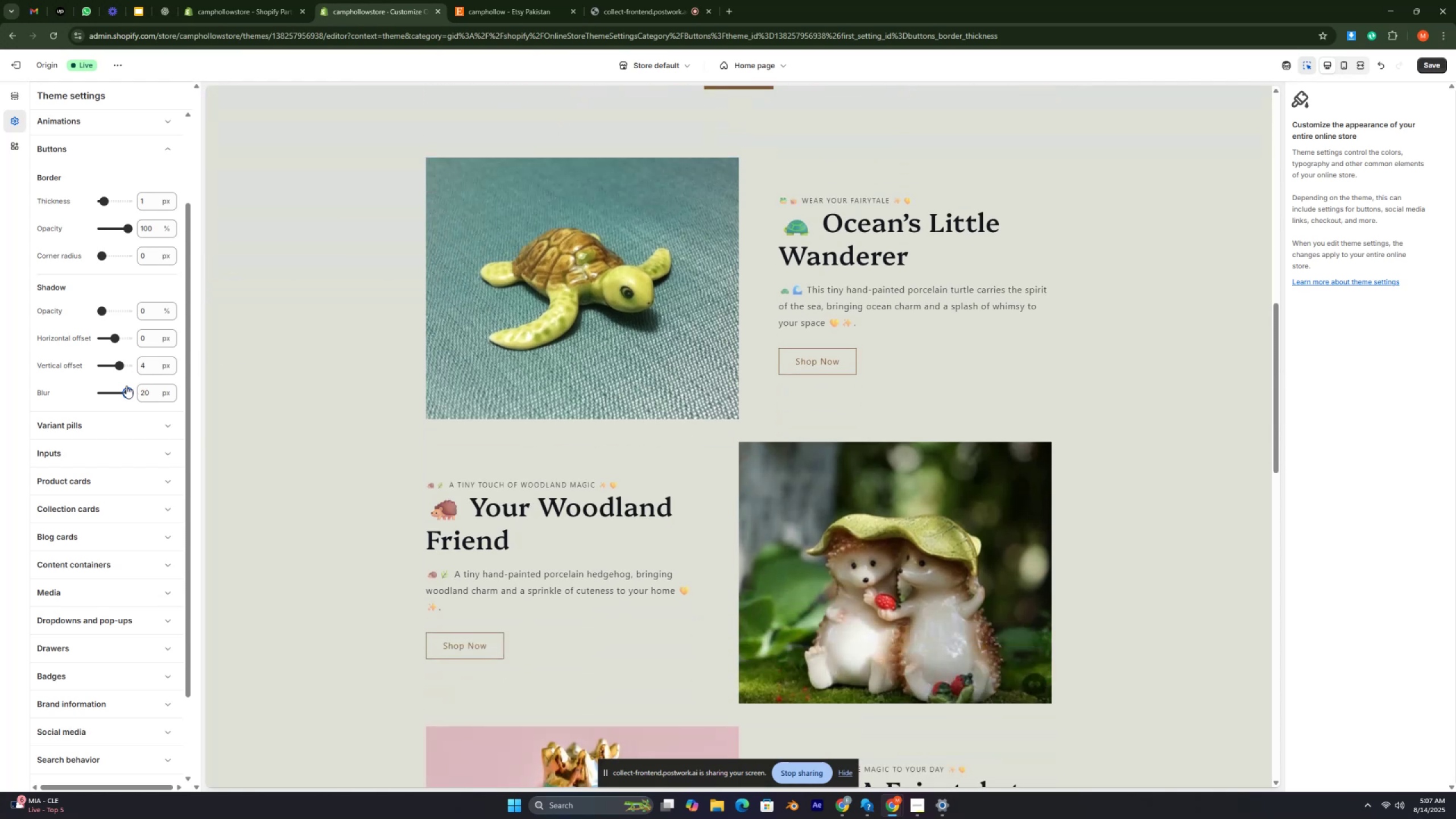 
left_click([107, 391])
 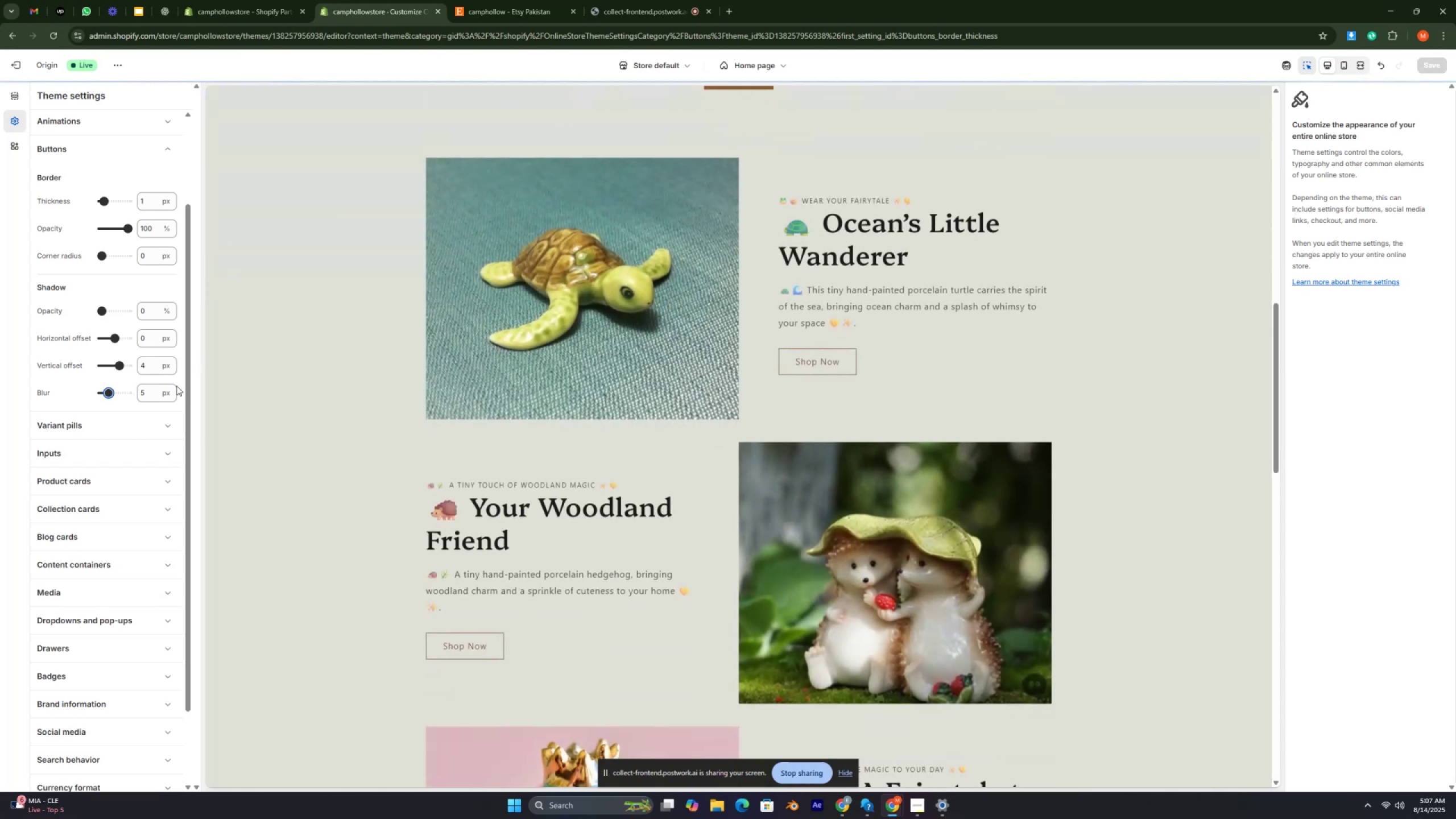 
scroll: coordinate [305, 427], scroll_direction: up, amount: 4.0
 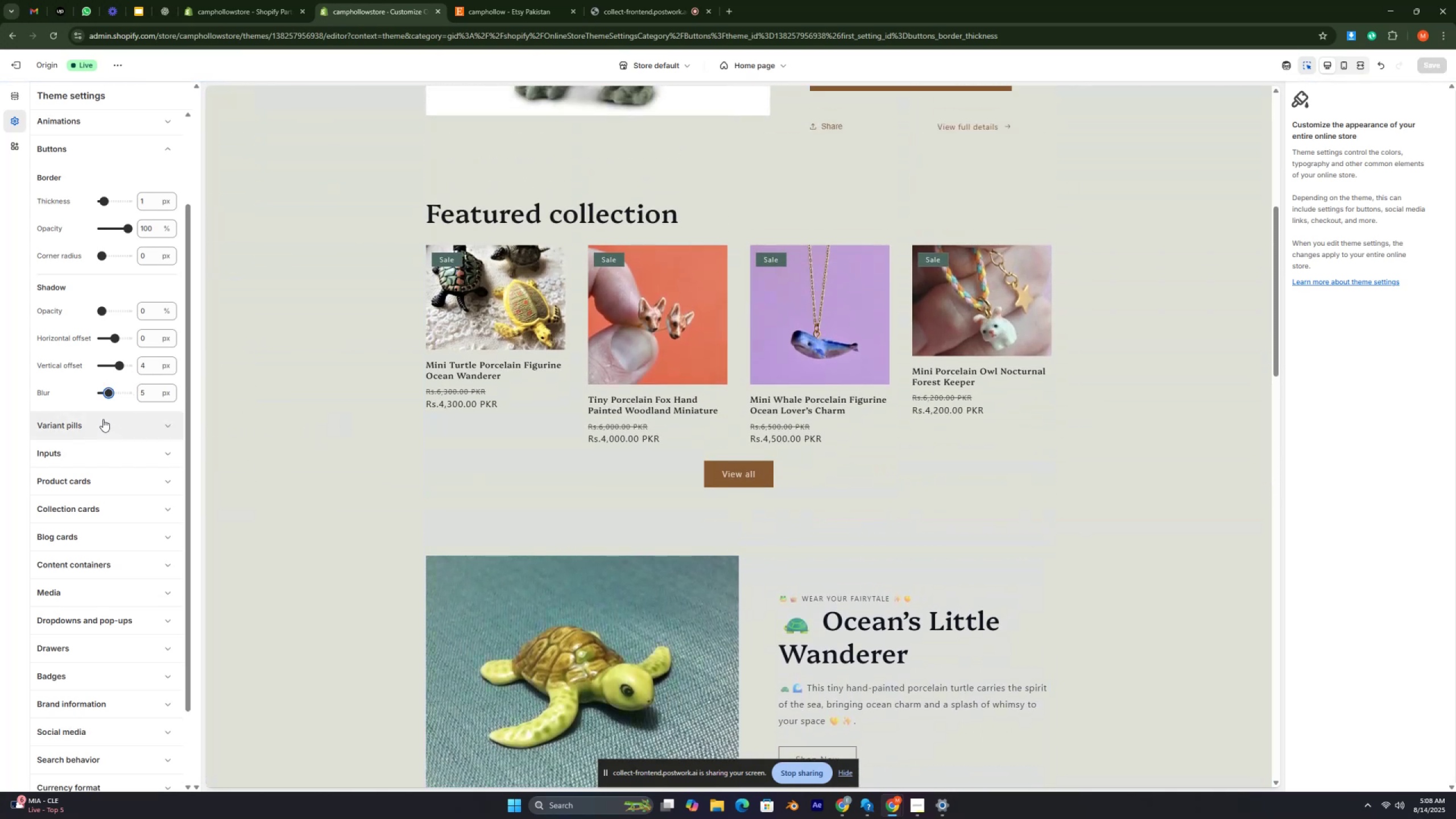 
scroll: coordinate [106, 396], scroll_direction: down, amount: 1.0
 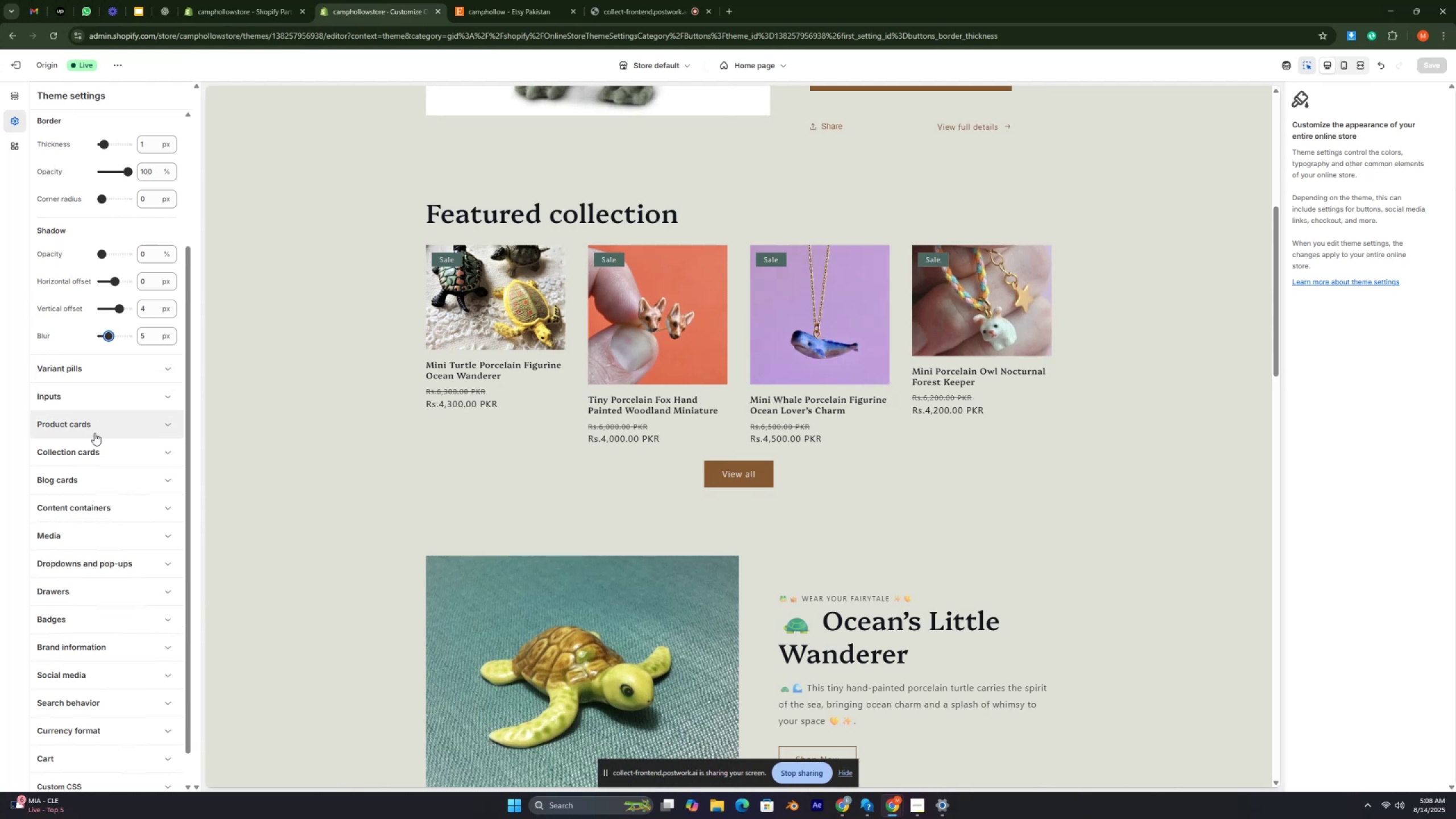 
left_click([94, 429])
 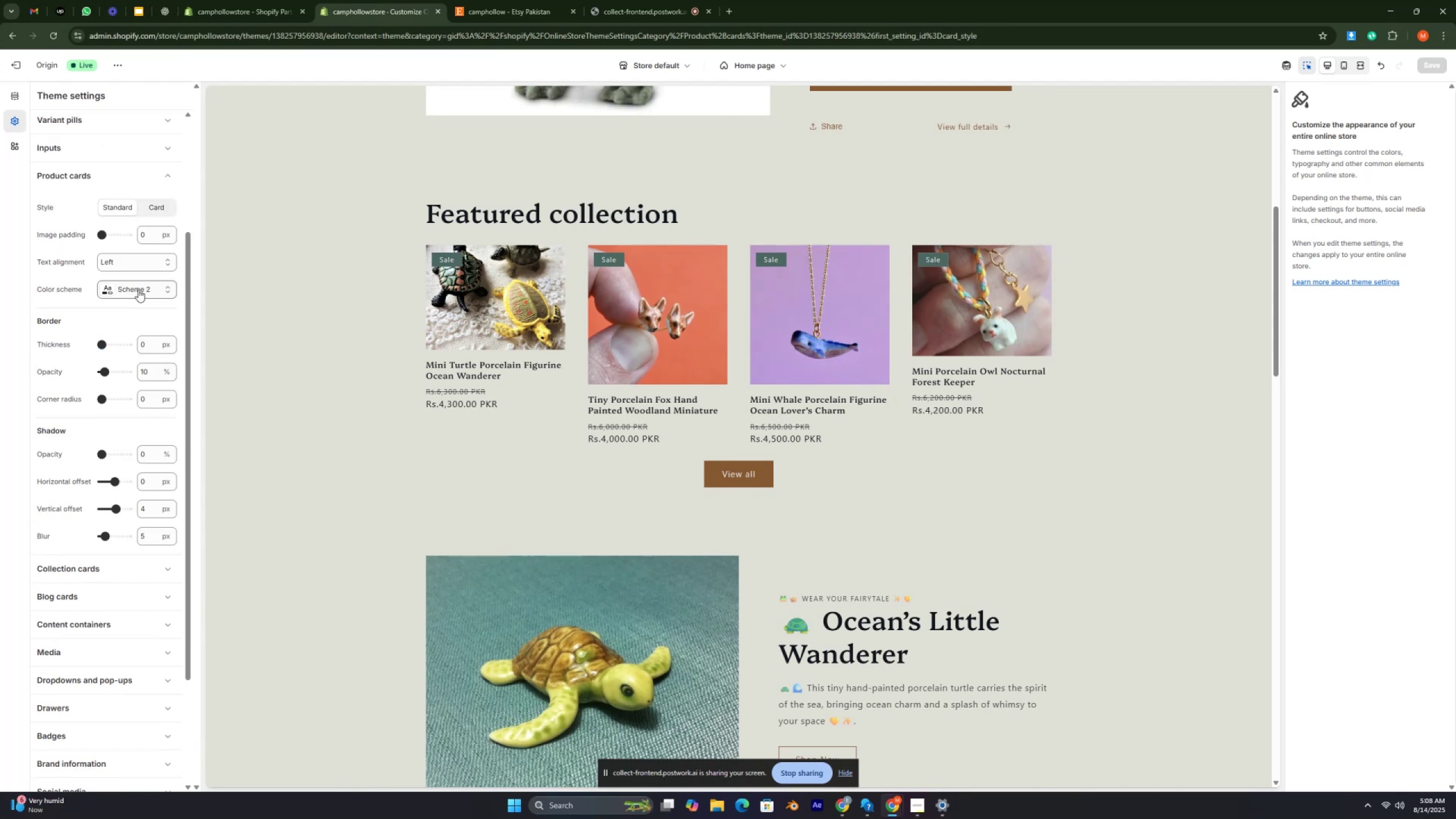 
left_click([138, 289])
 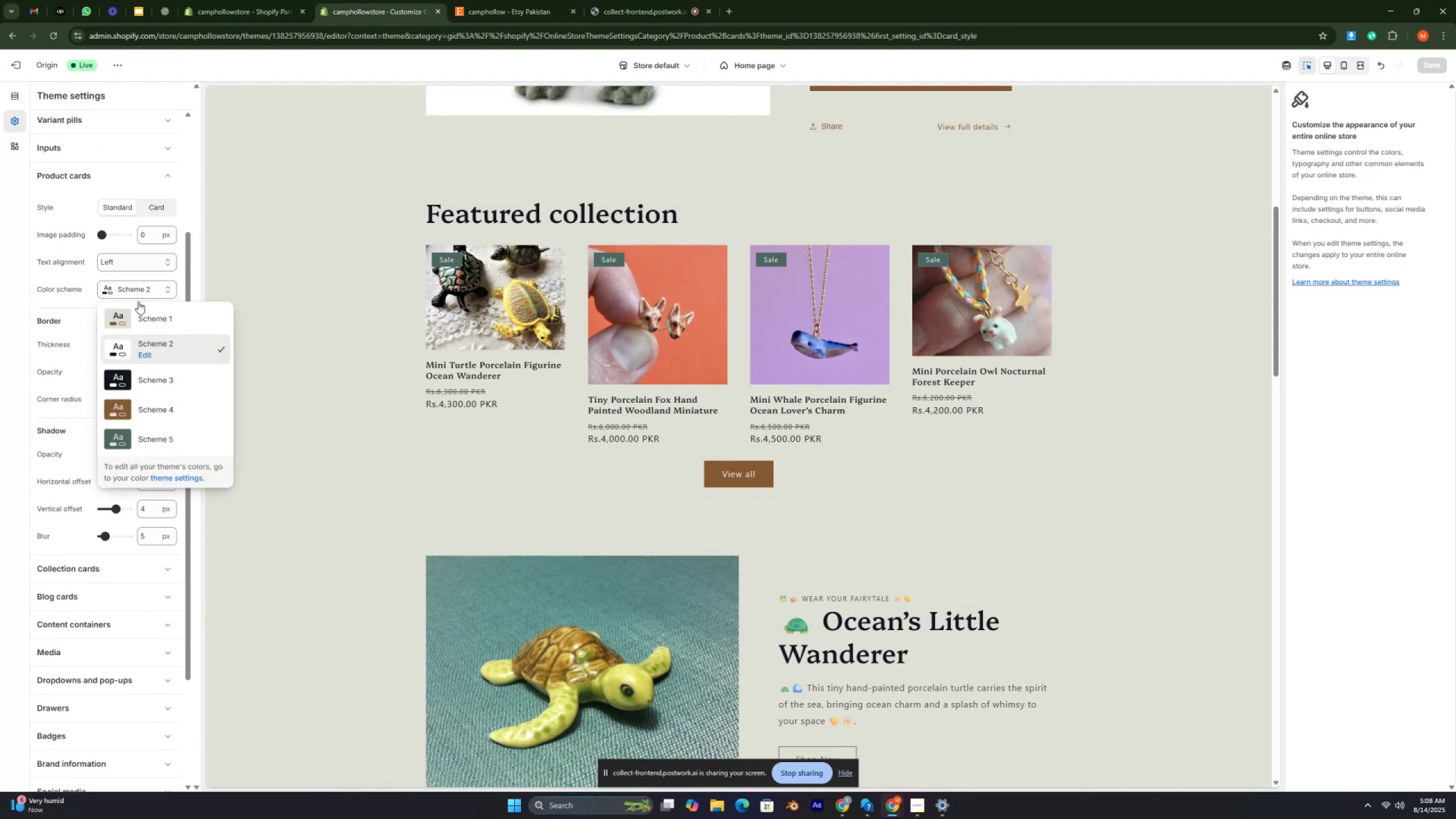 
left_click([140, 322])
 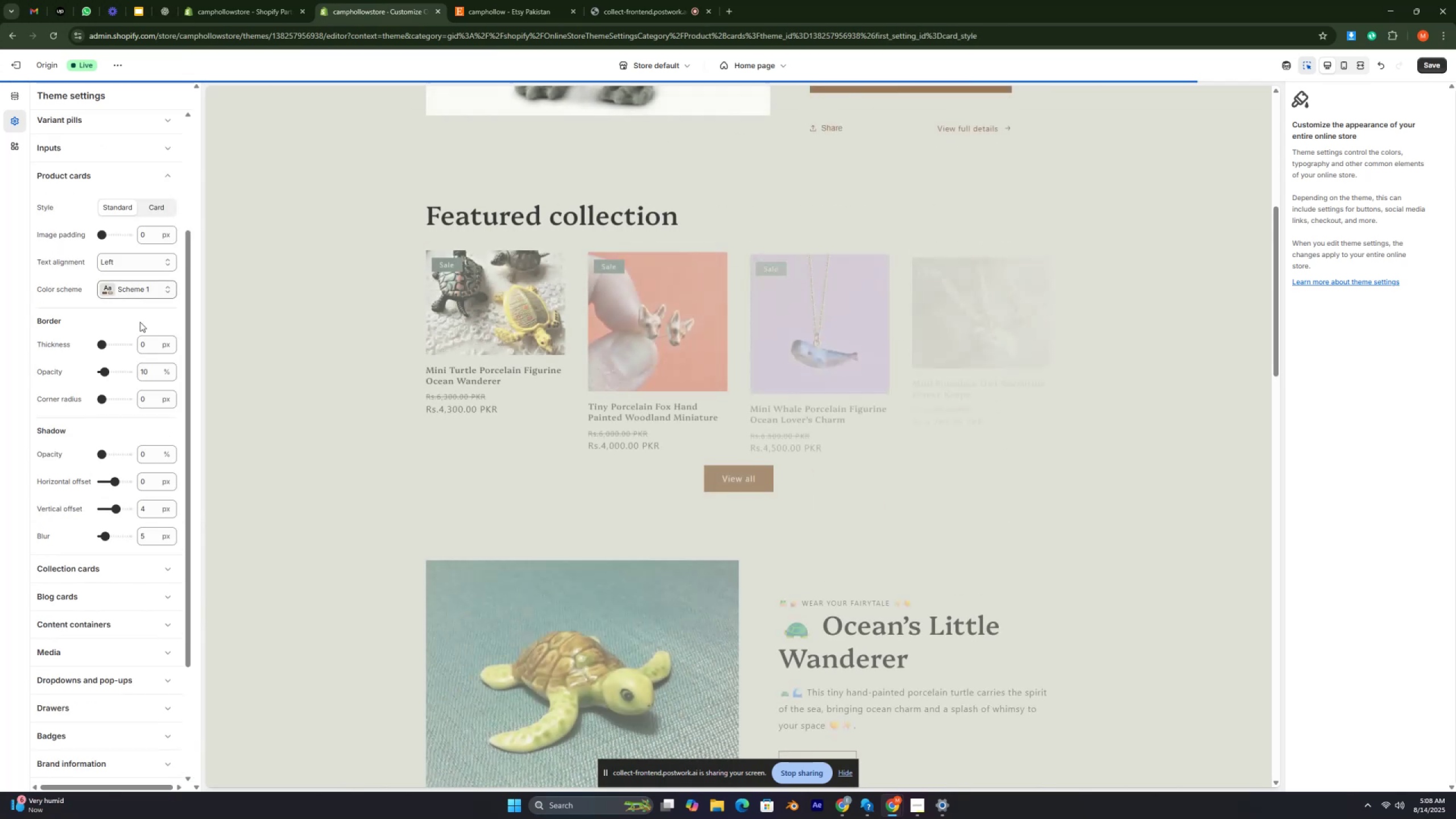 
scroll: coordinate [669, 403], scroll_direction: down, amount: 20.0
 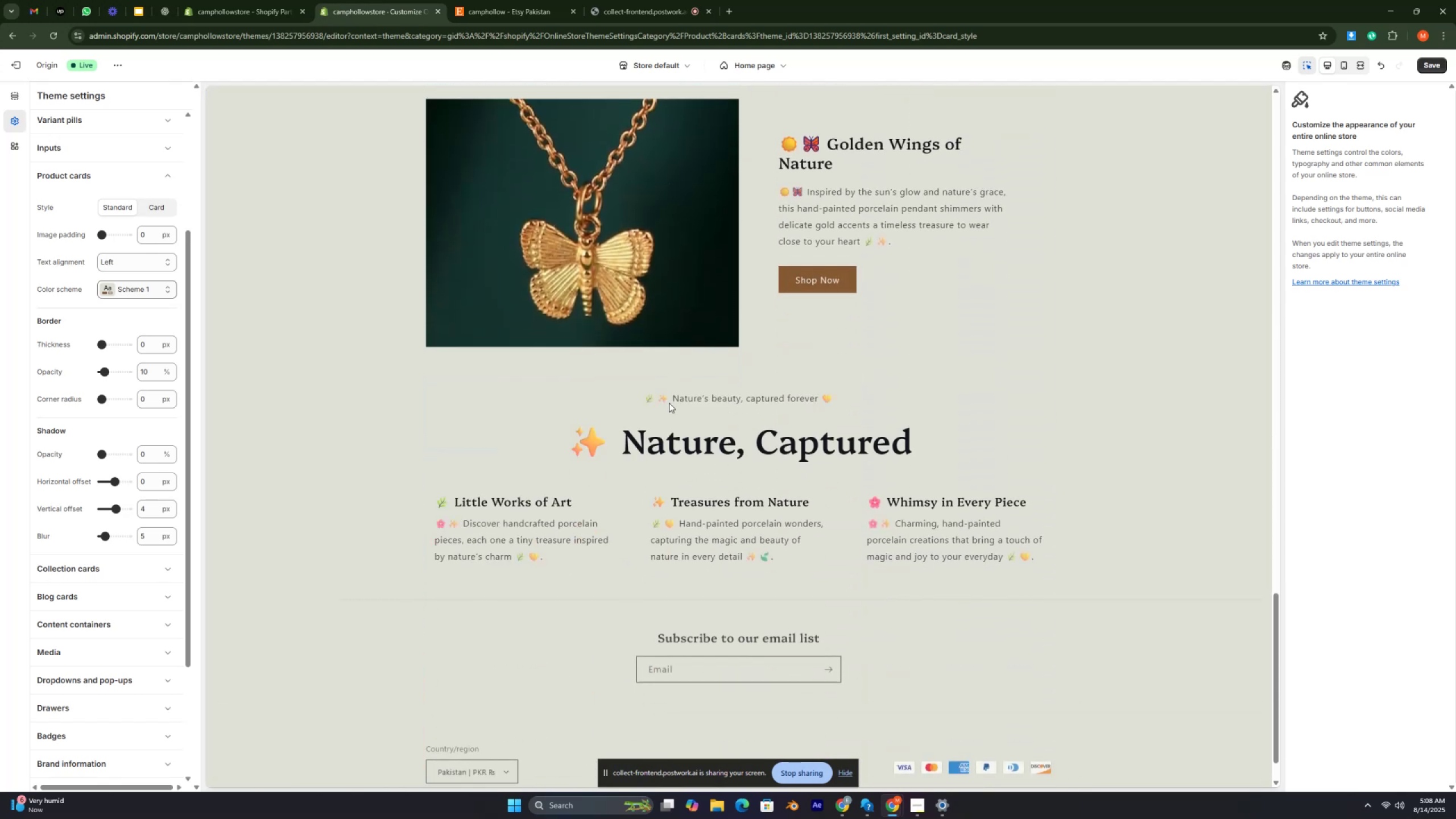 
scroll: coordinate [669, 403], scroll_direction: up, amount: 27.0
 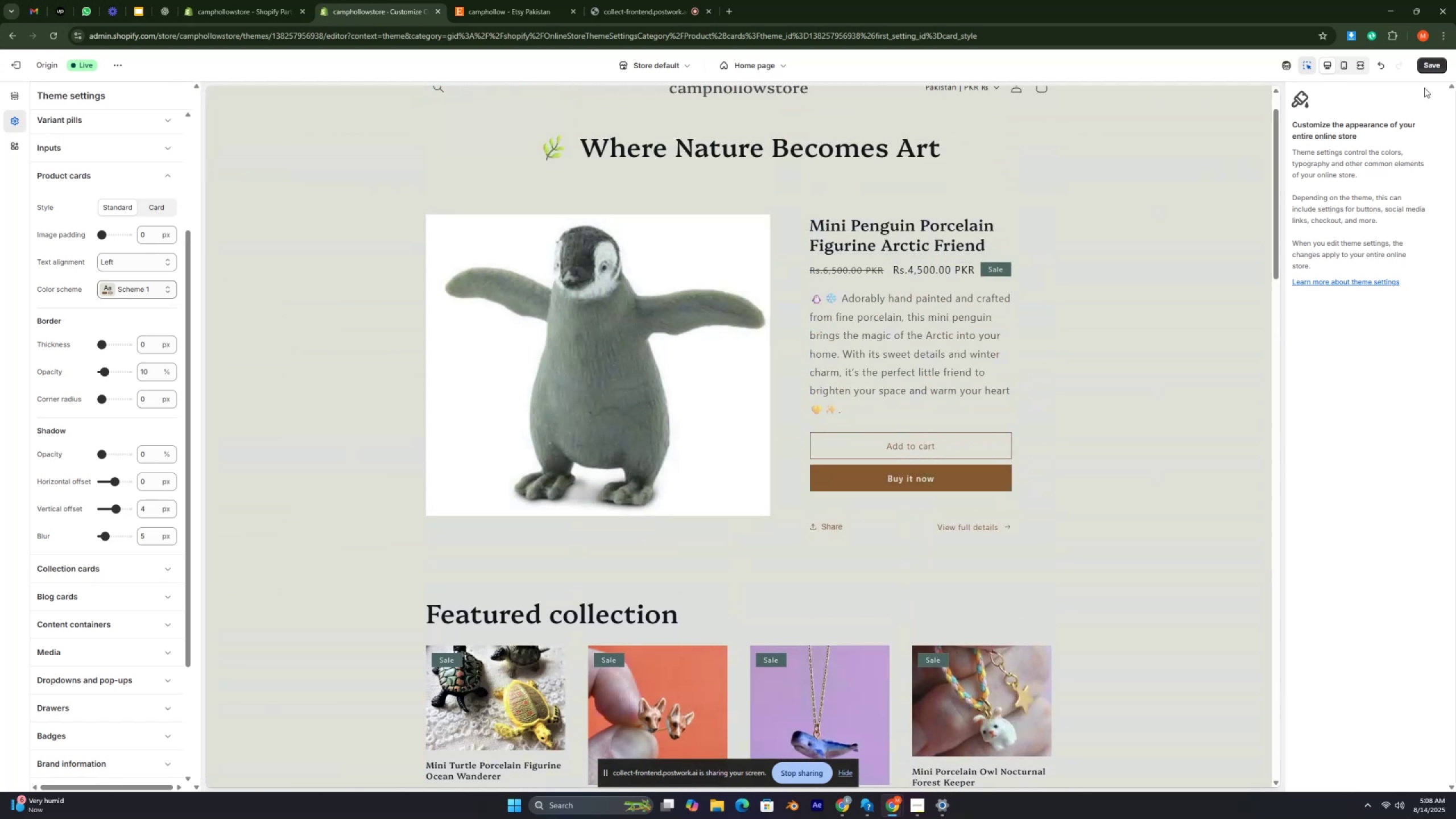 
left_click([1429, 66])
 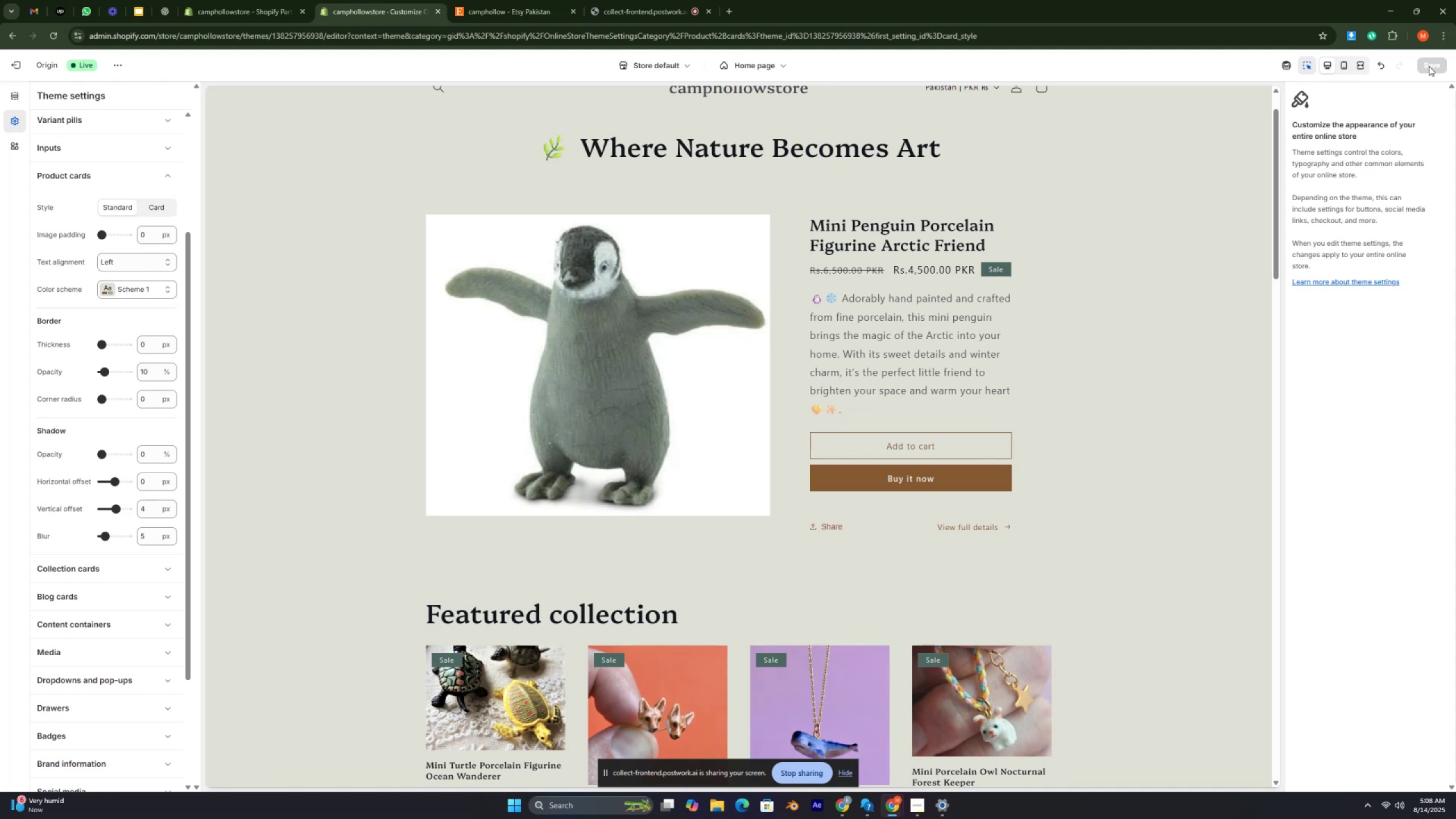 
wait(29.32)
 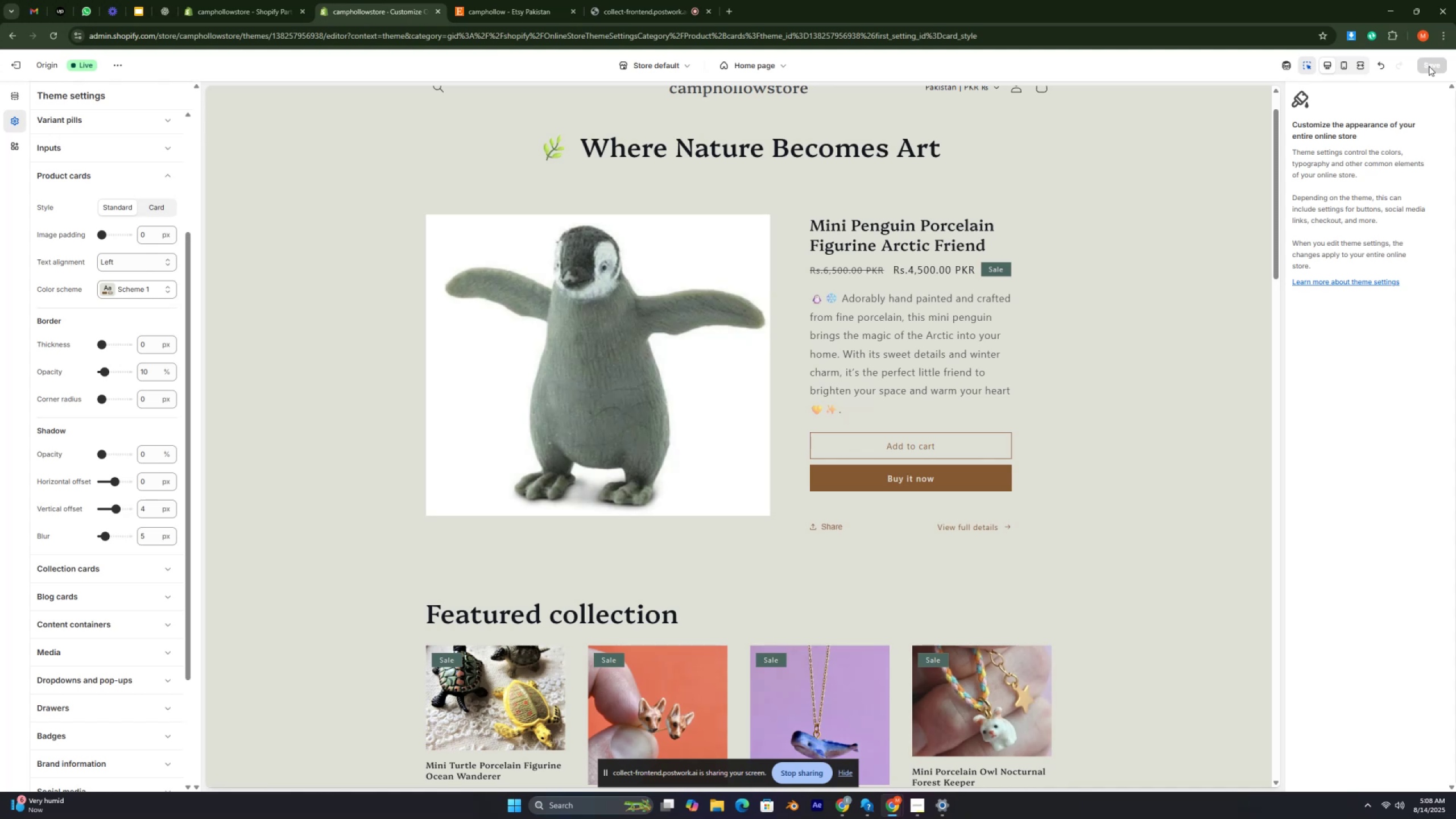 
scroll: coordinate [899, 295], scroll_direction: down, amount: 4.0
 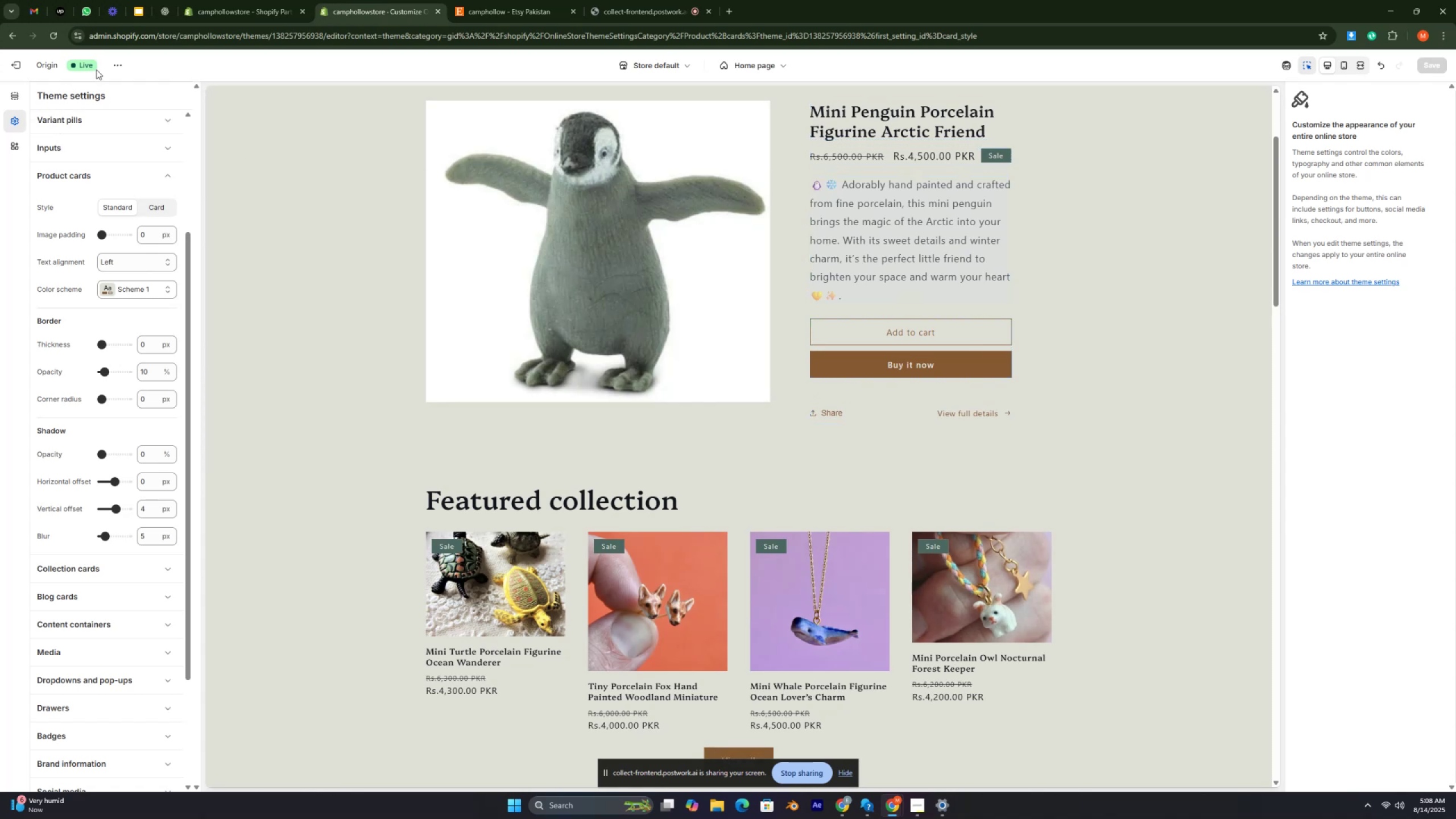 
left_click([113, 64])
 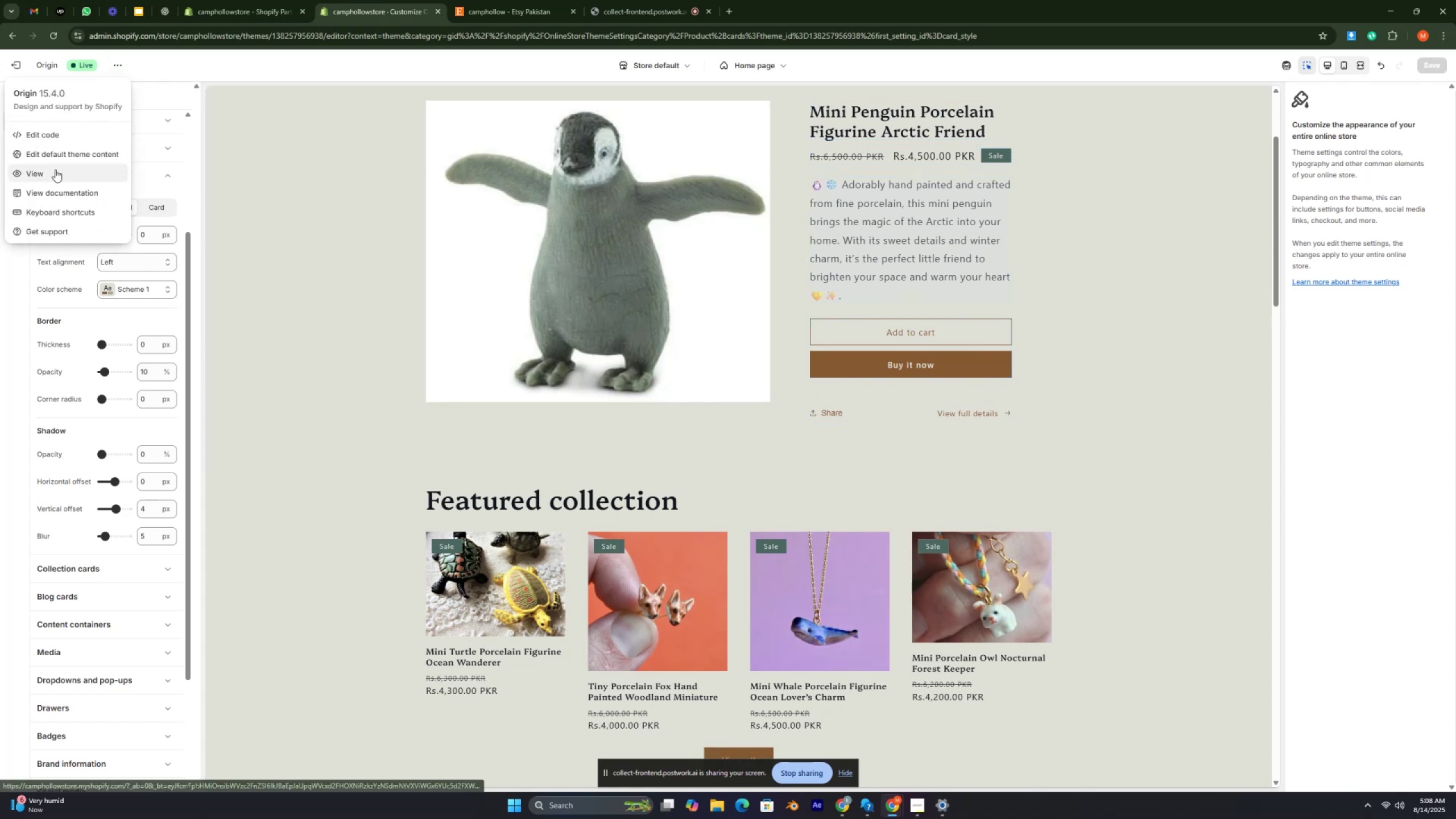 
left_click([55, 171])
 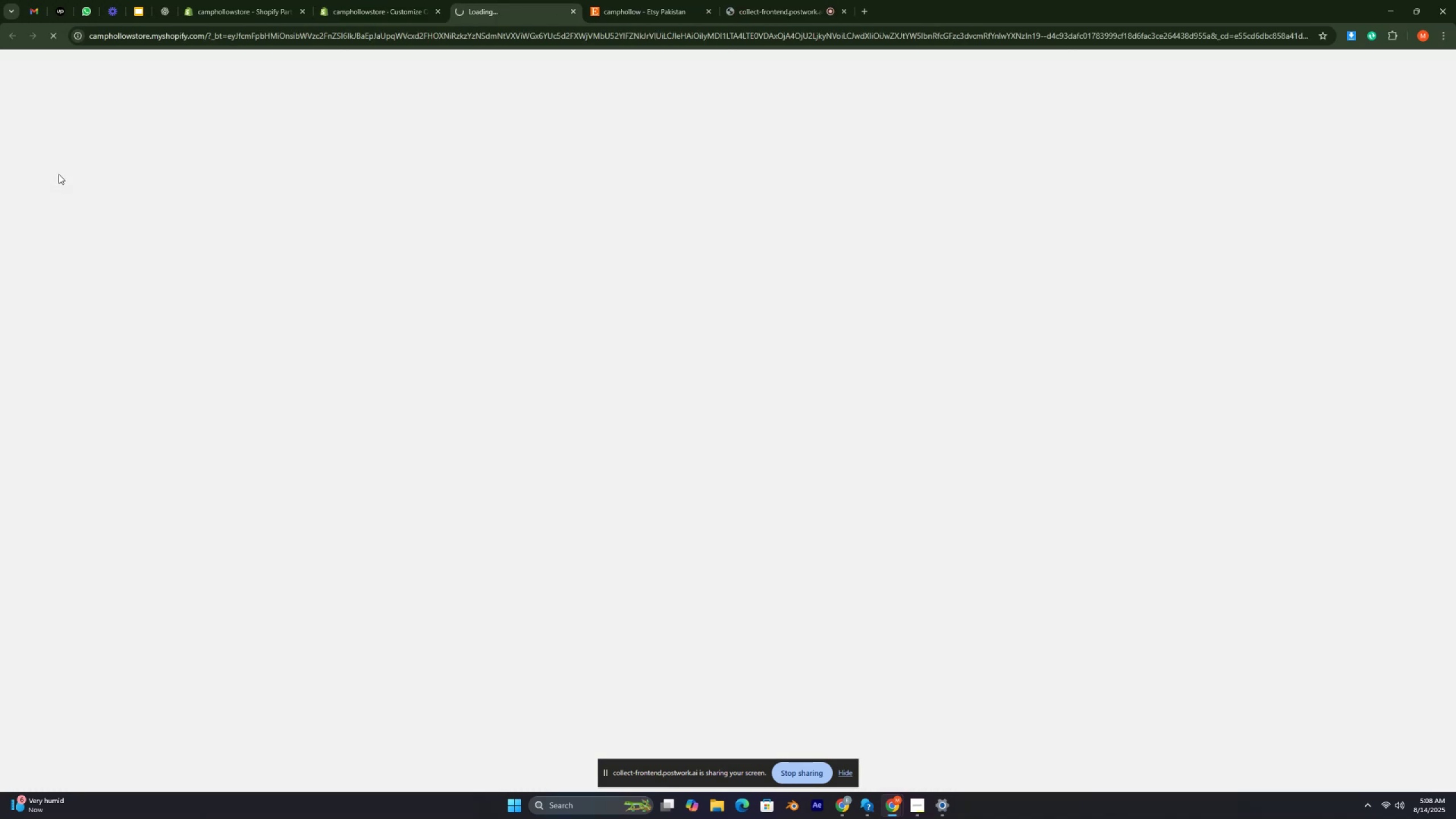 
key(Control+ControlRight)
 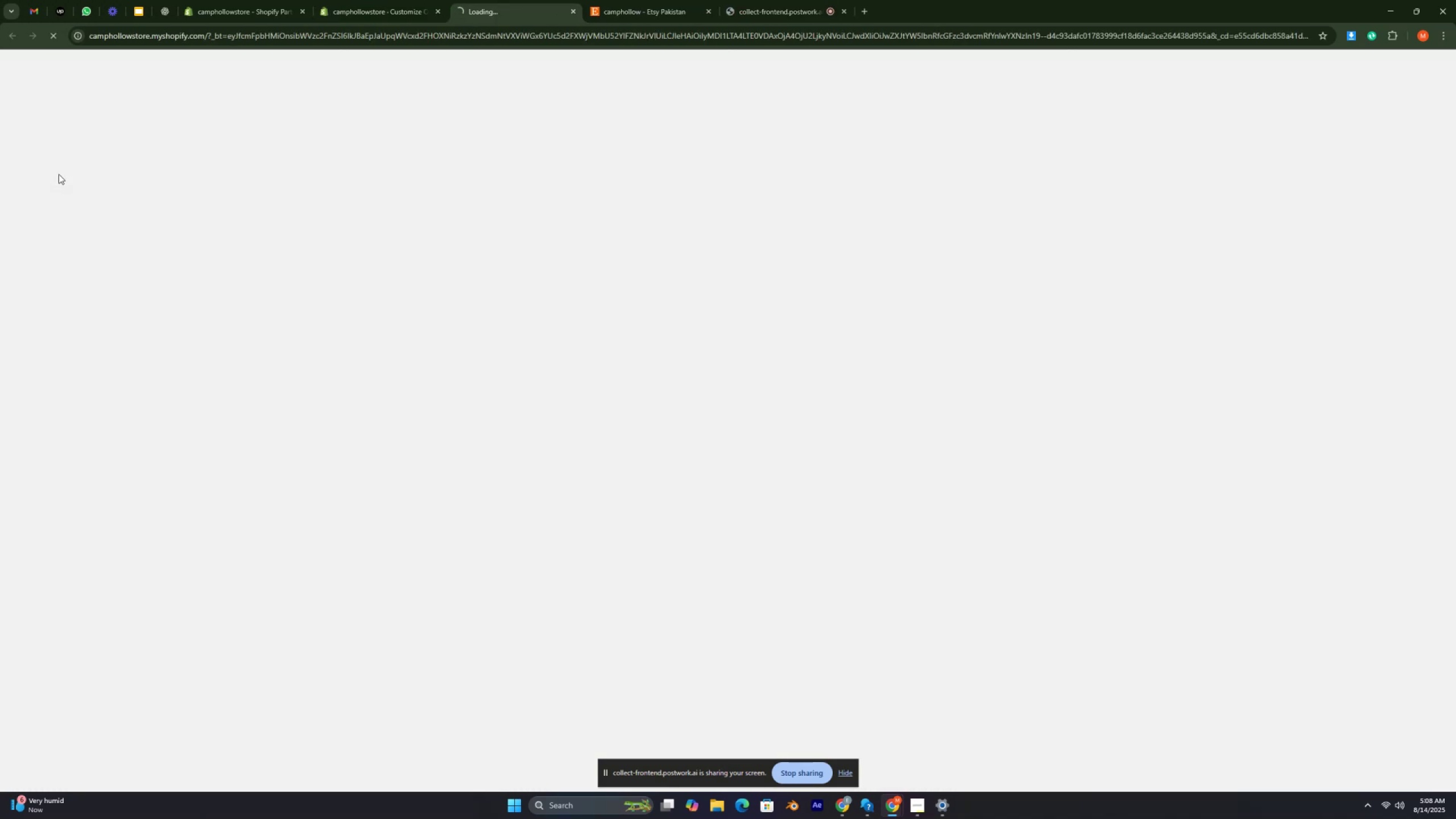 
key(Control+ControlRight)
 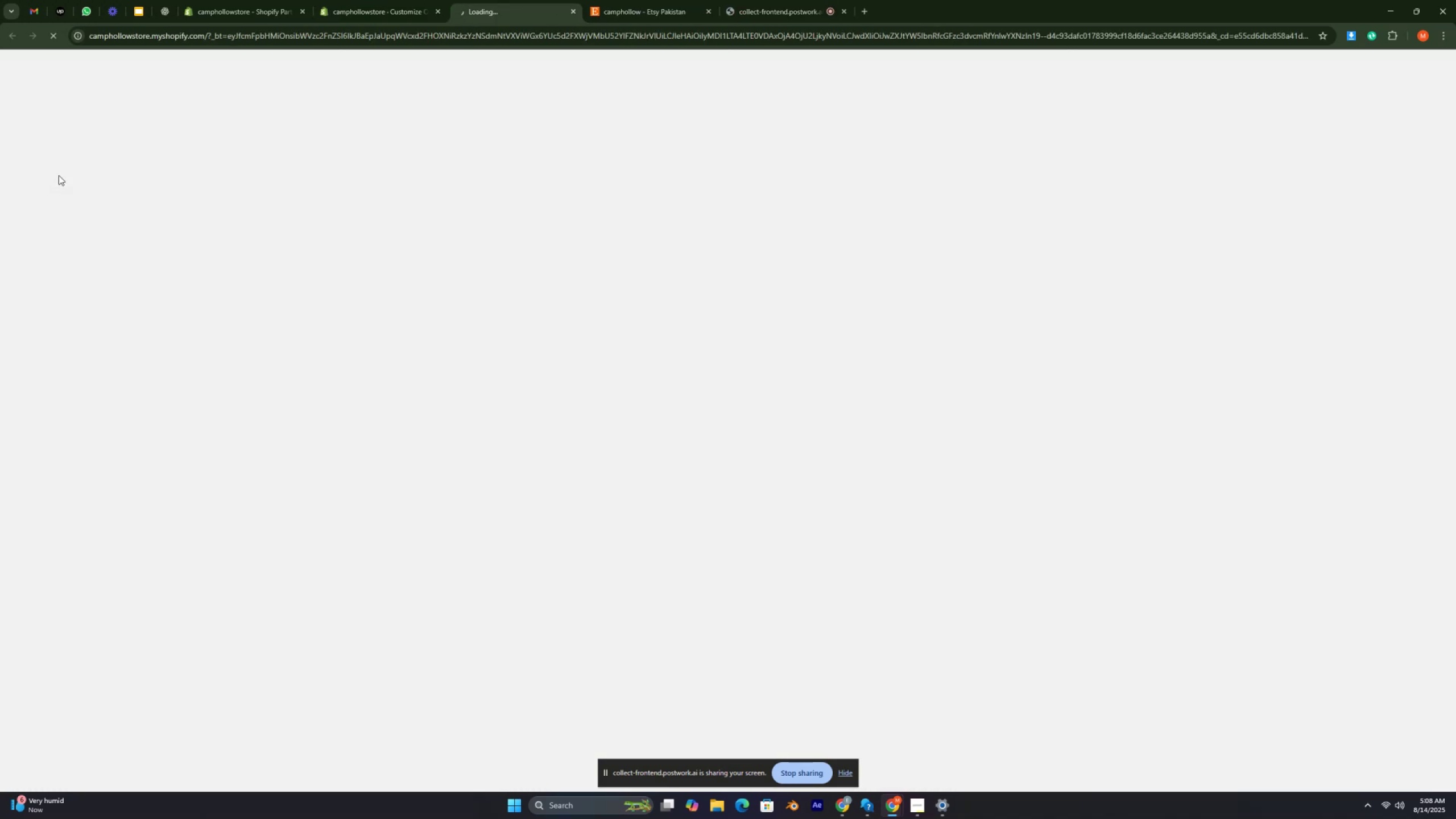 
key(Control+ControlRight)
 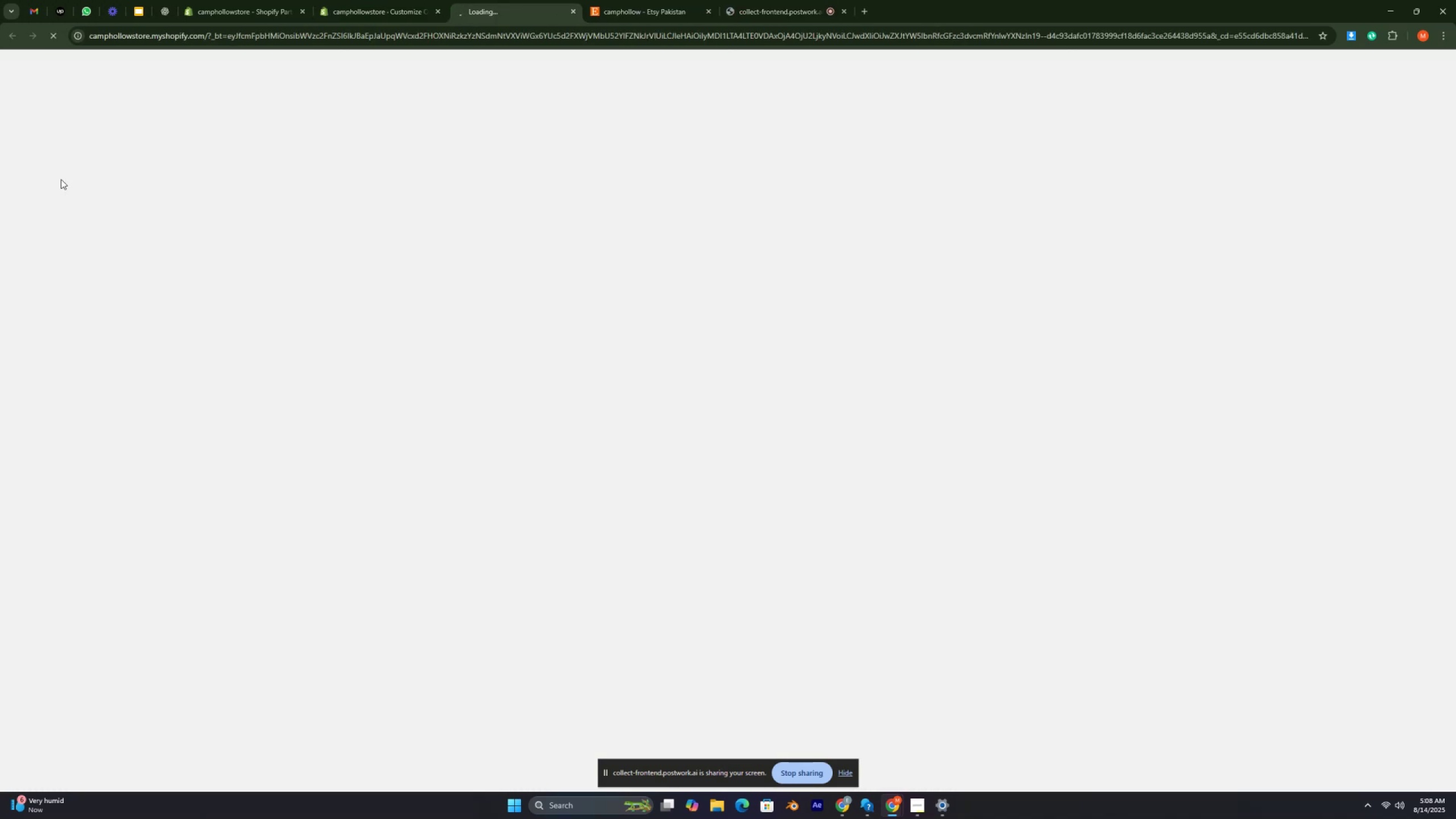 
key(Control+ControlRight)
 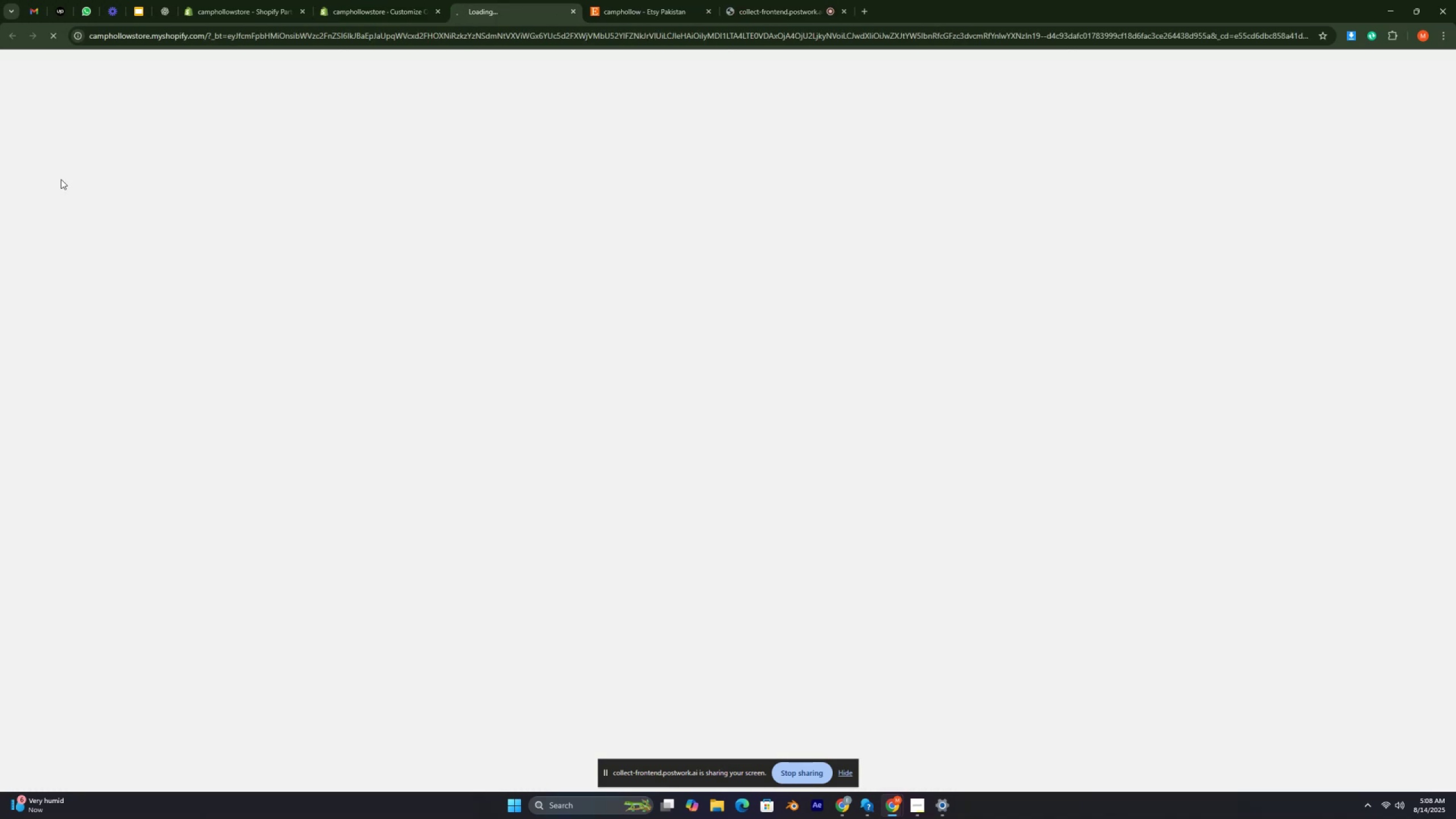 
key(Control+ControlRight)
 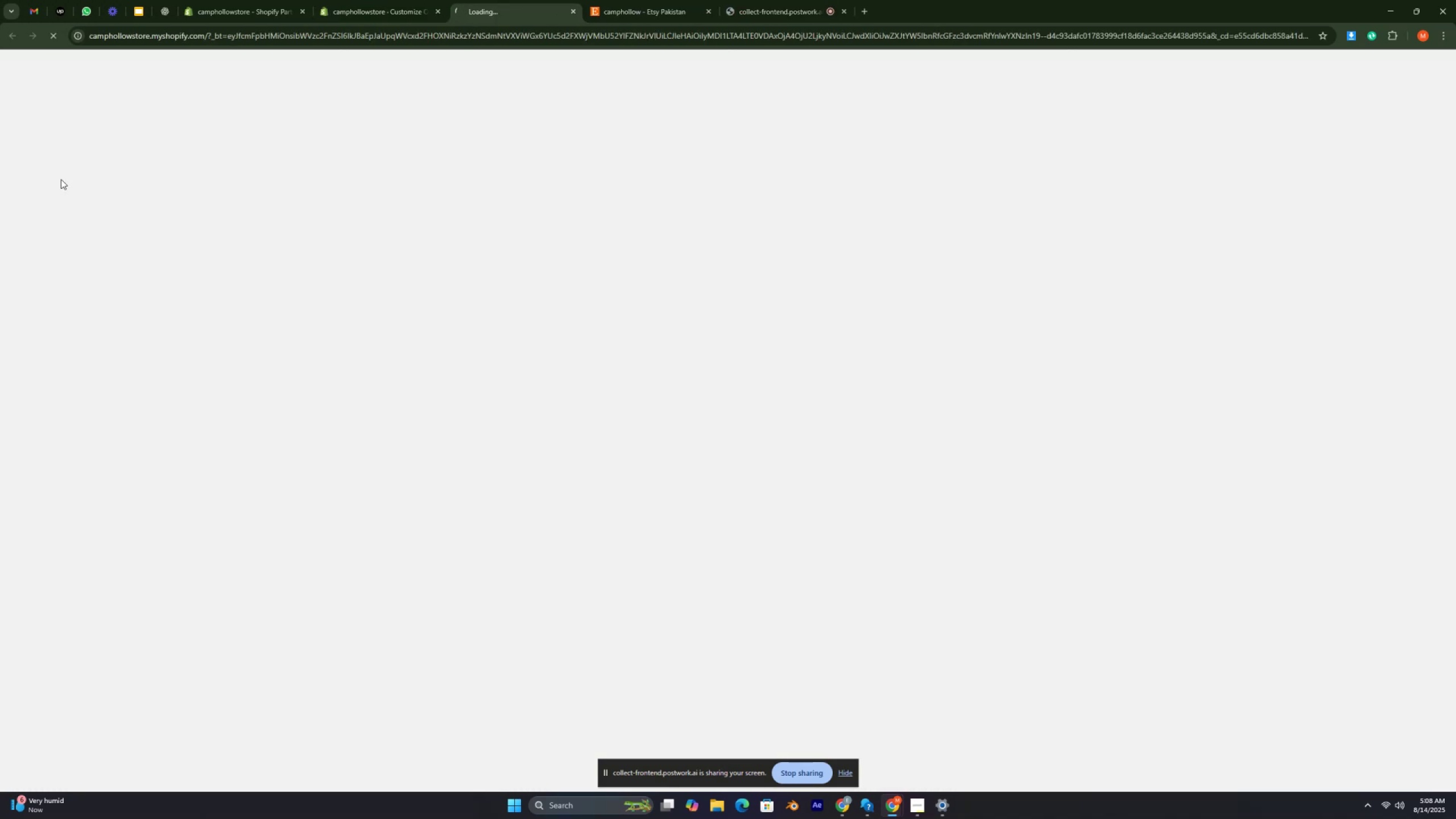 
key(Control+ControlRight)
 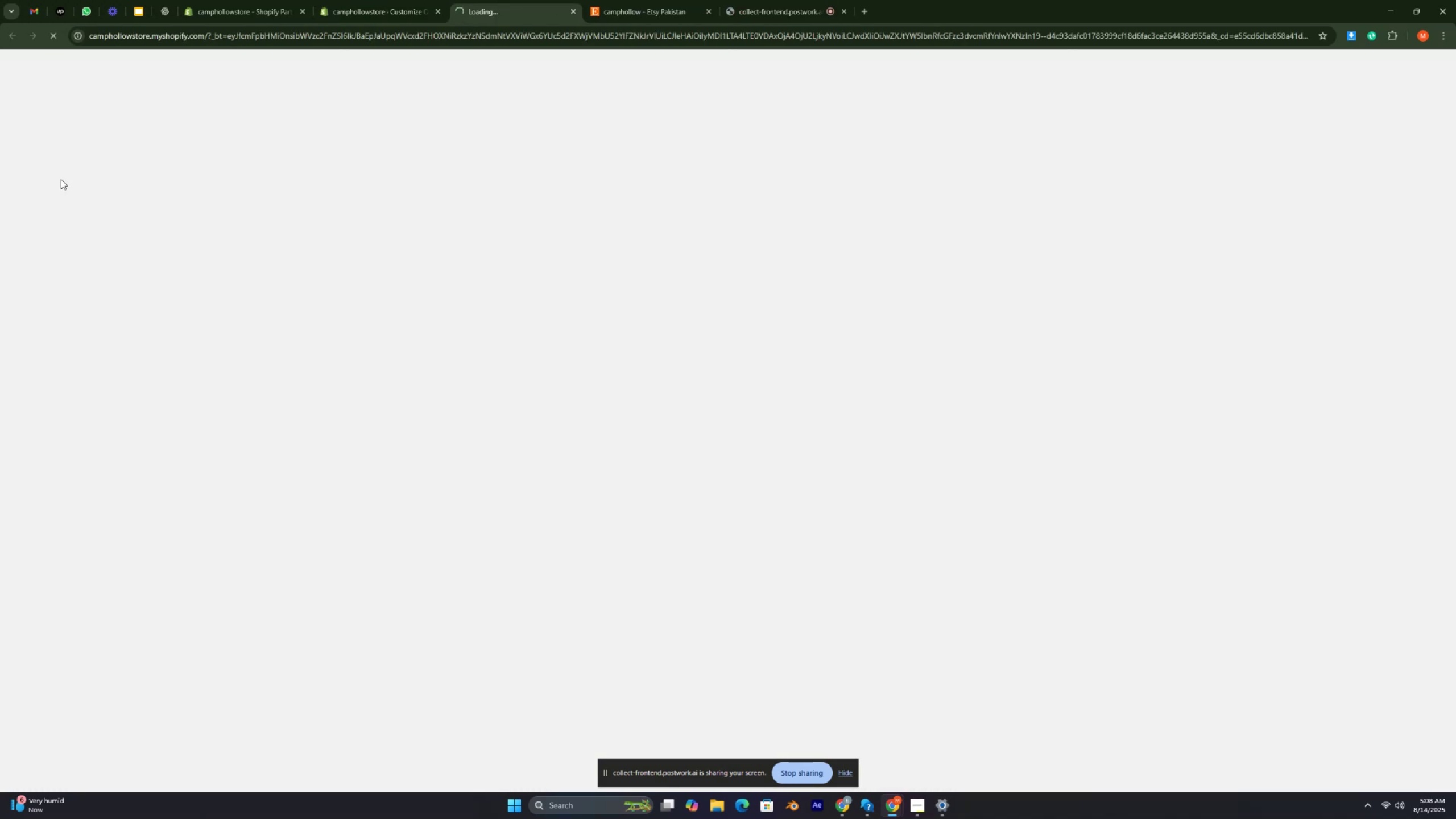 
key(Control+ControlRight)
 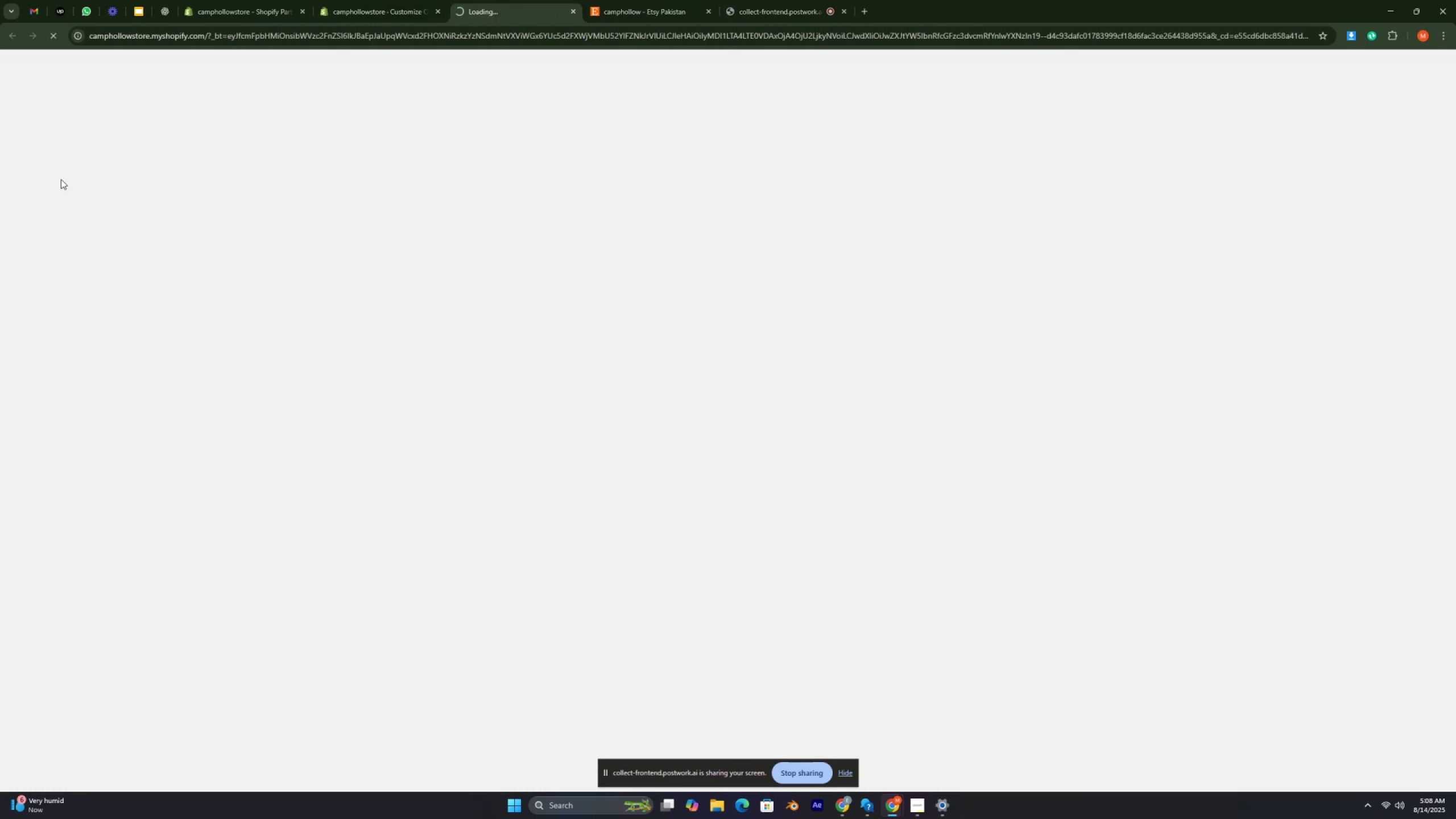 
key(Control+ControlRight)
 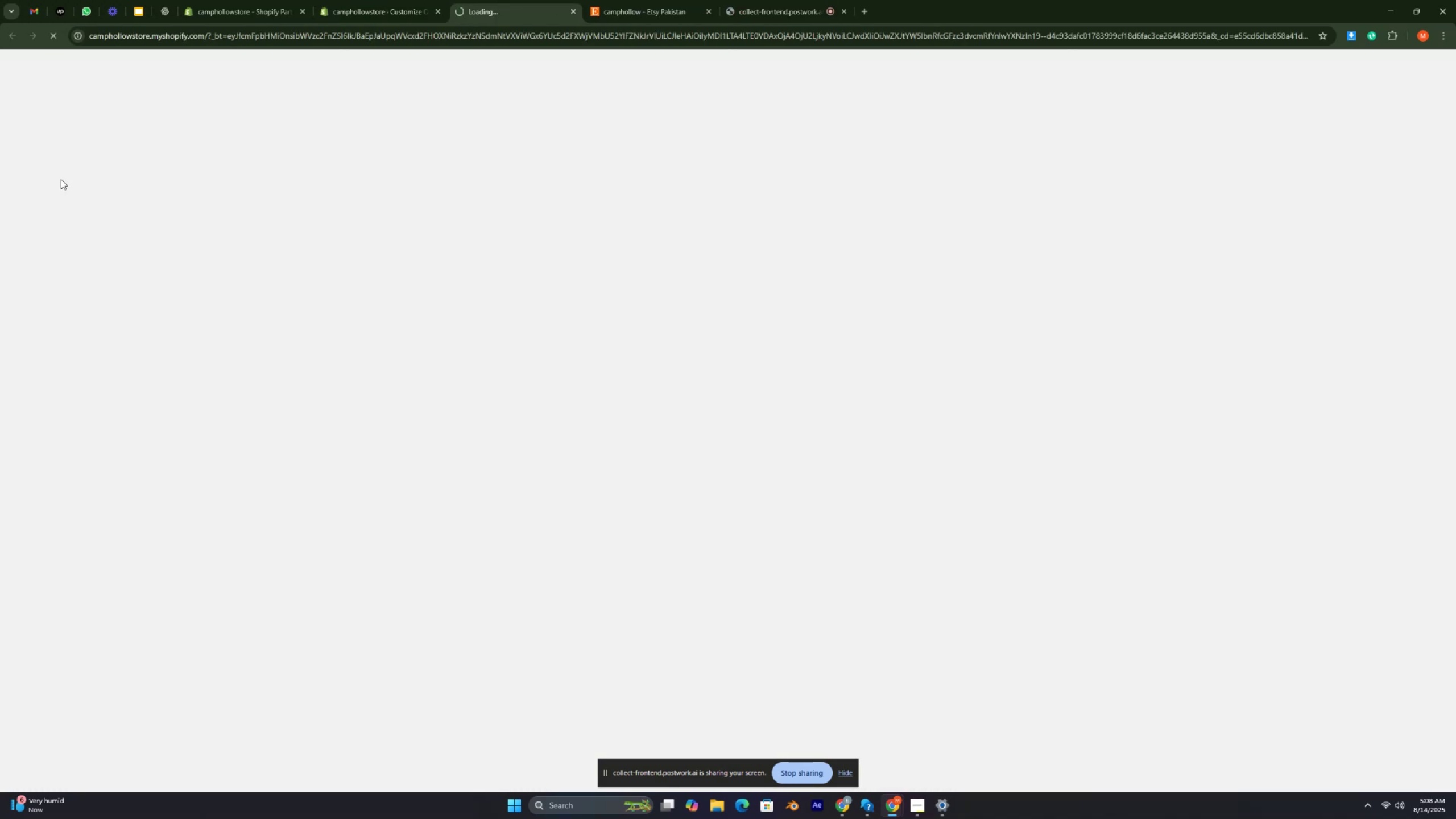 
key(Control+ControlRight)
 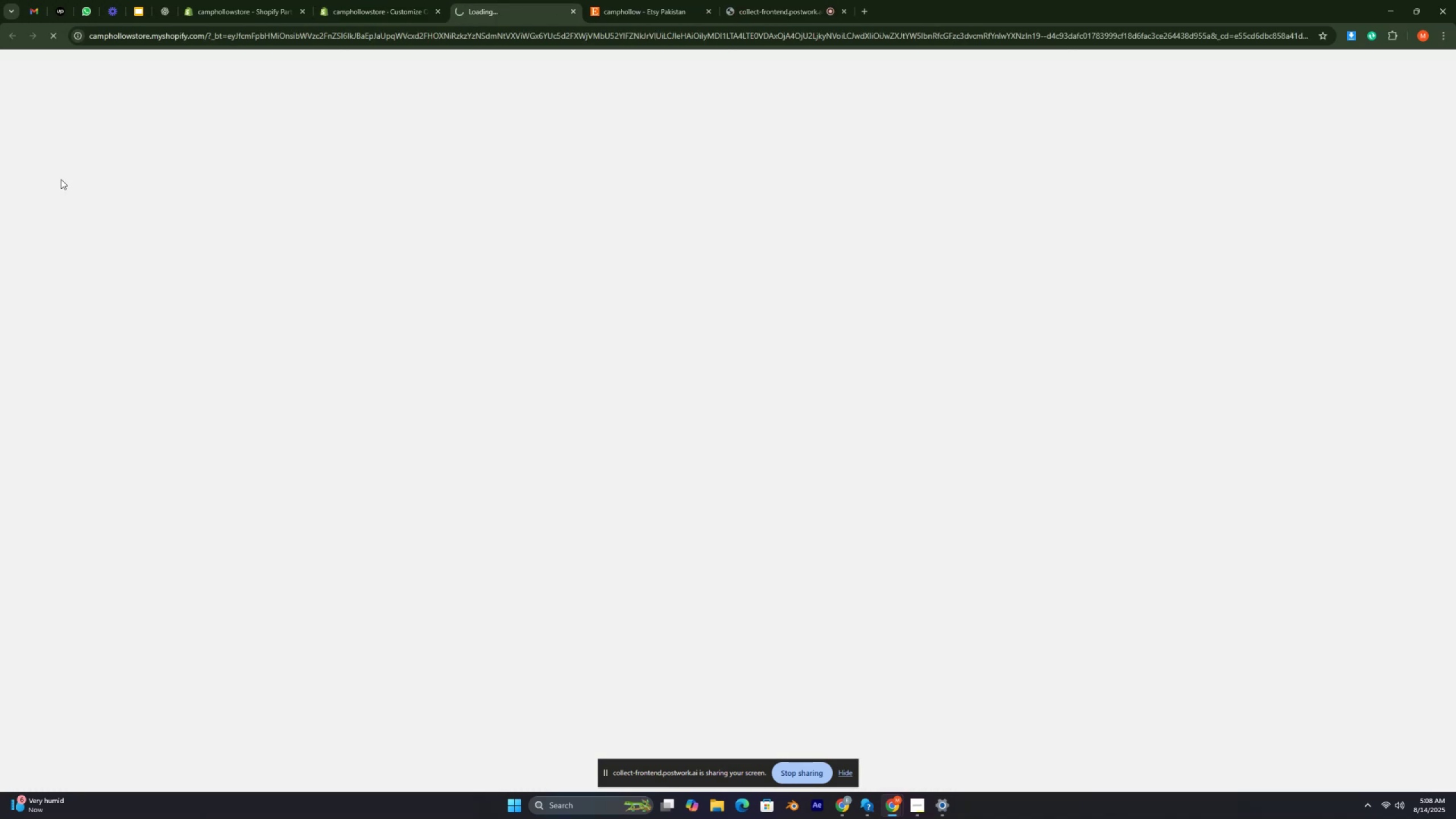 
key(Control+ControlRight)
 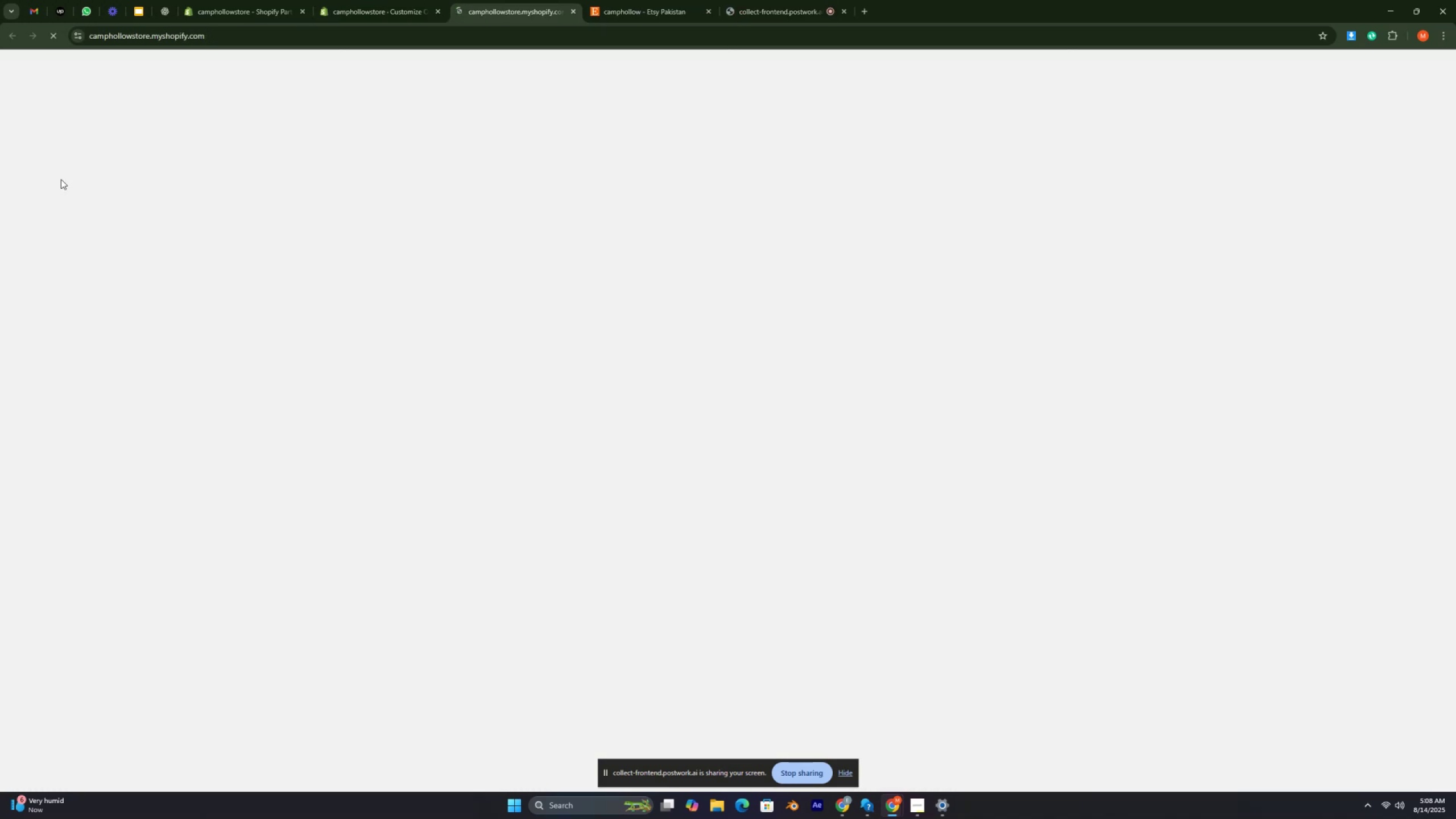 
key(Control+ControlRight)
 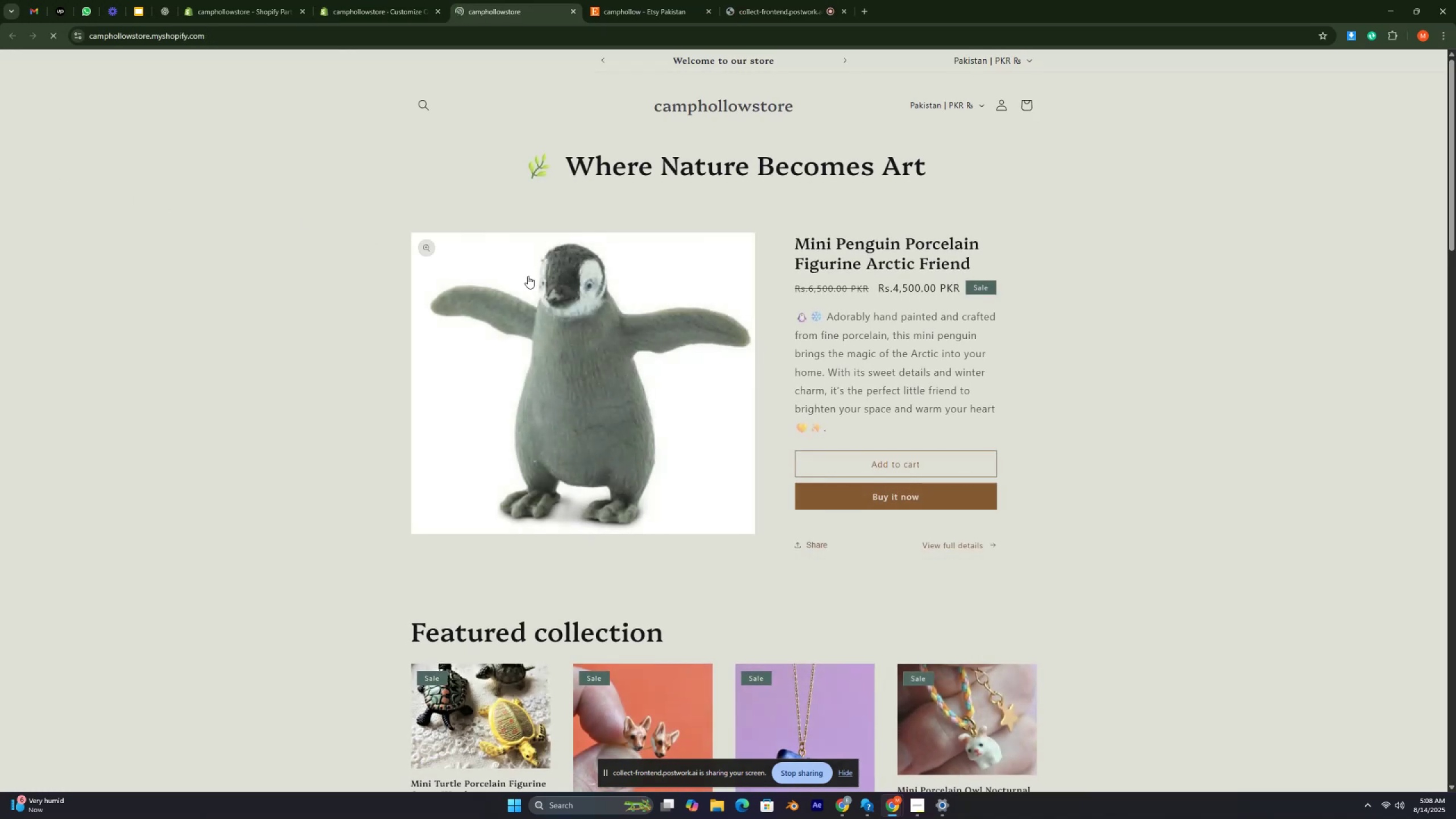 
scroll: coordinate [553, 286], scroll_direction: down, amount: 5.0
 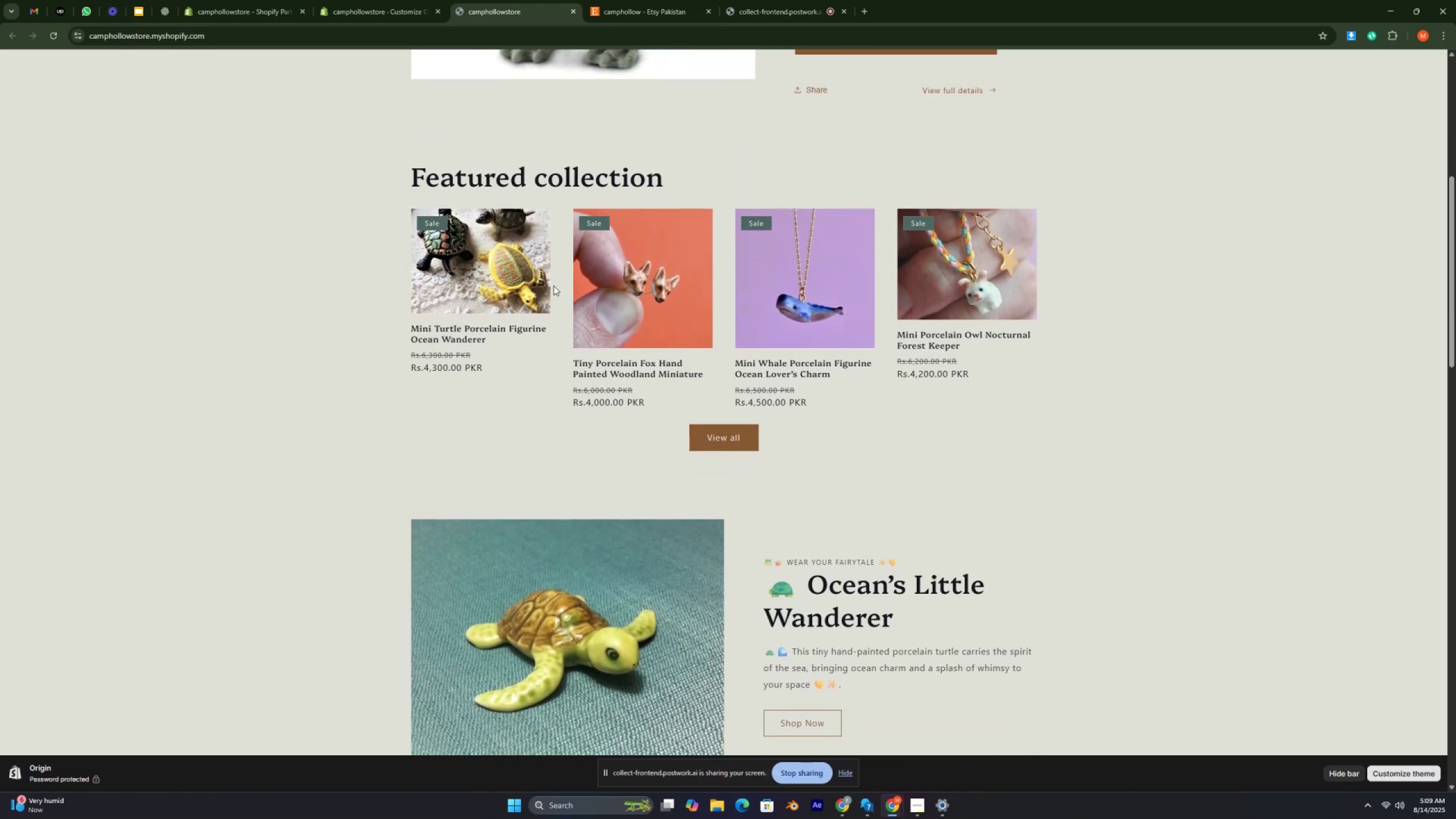 
wait(7.0)
 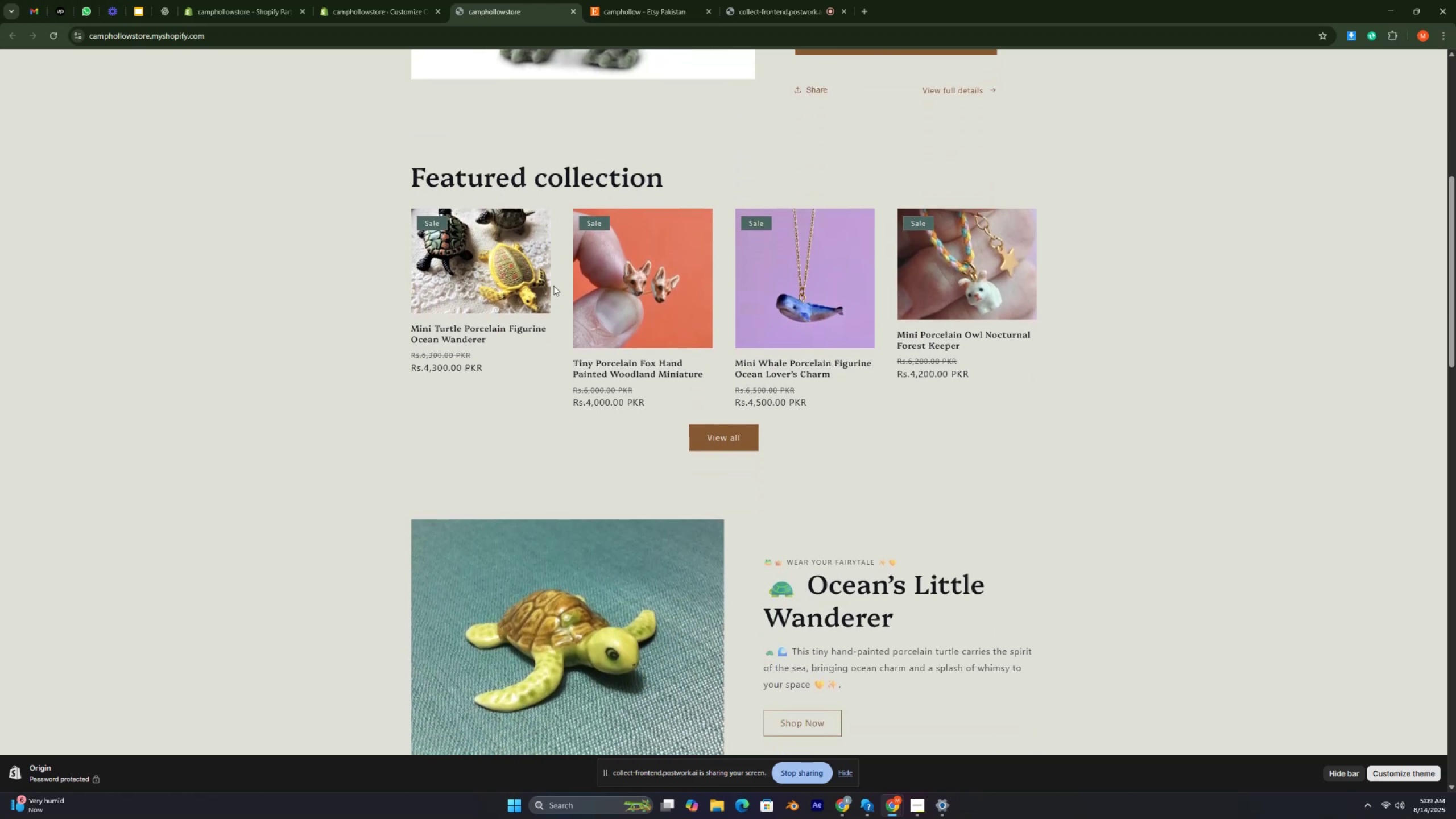 
scroll: coordinate [553, 286], scroll_direction: down, amount: 1.0
 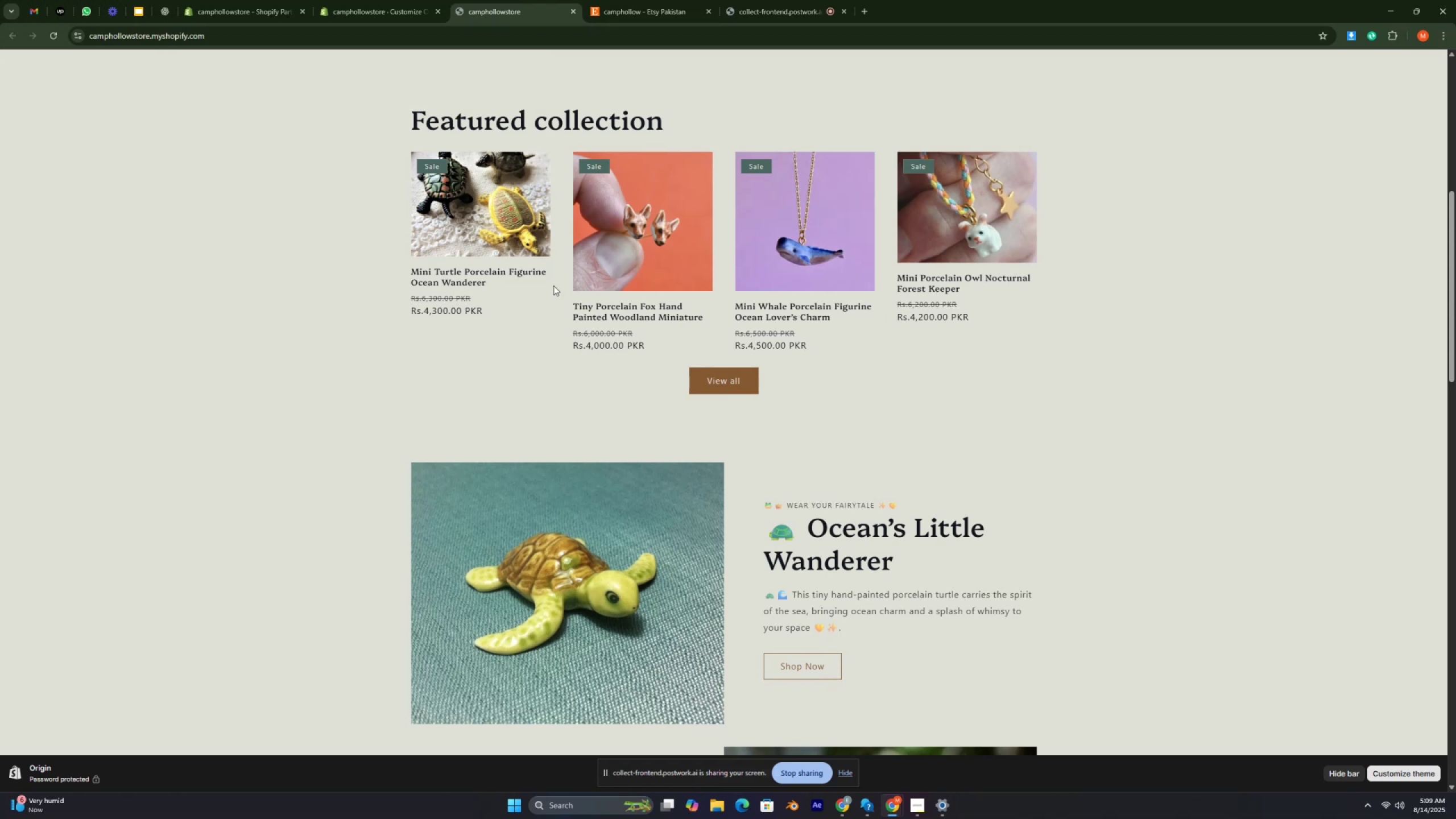 
wait(12.54)
 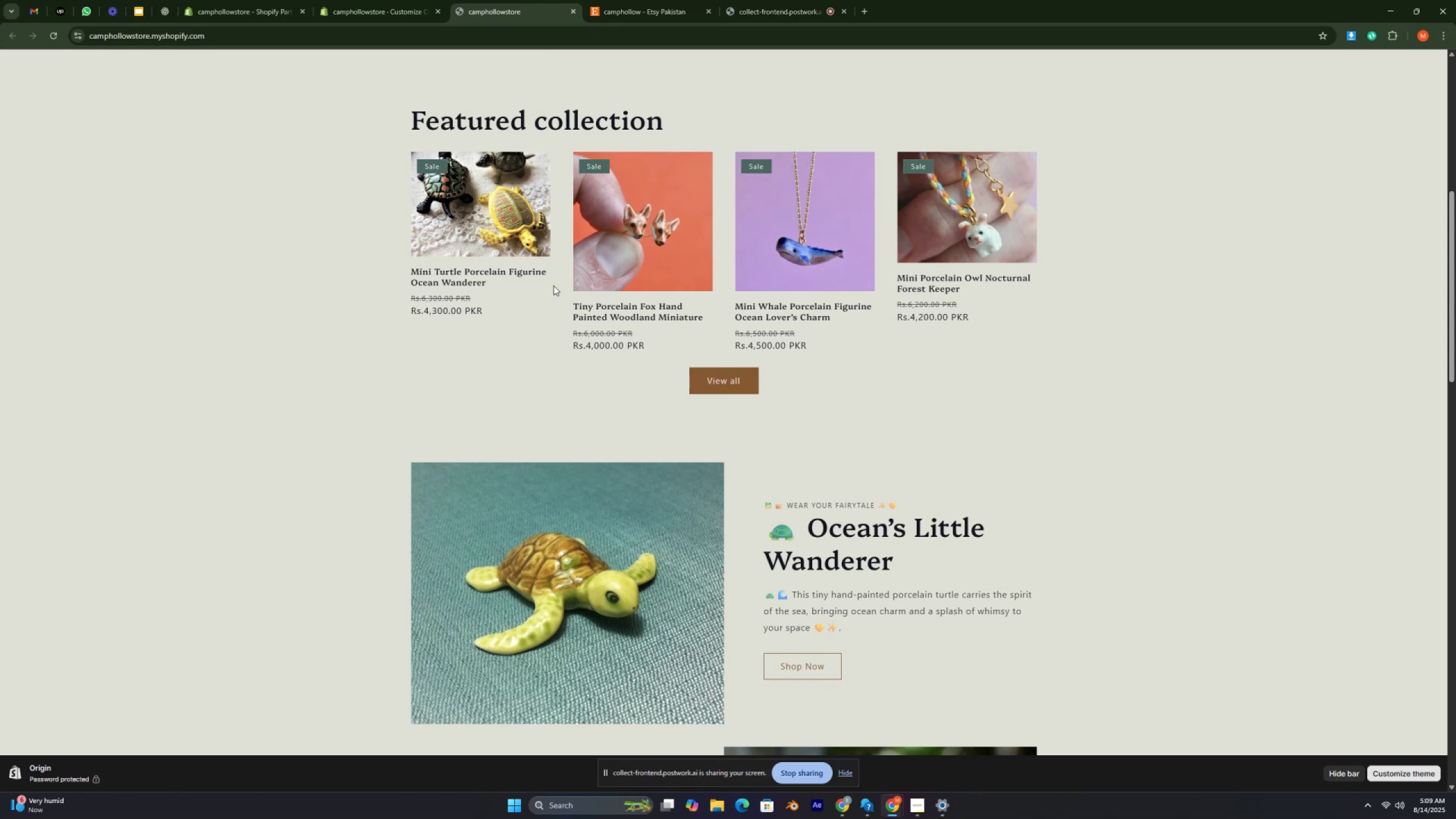 
key(Control+ControlRight)
 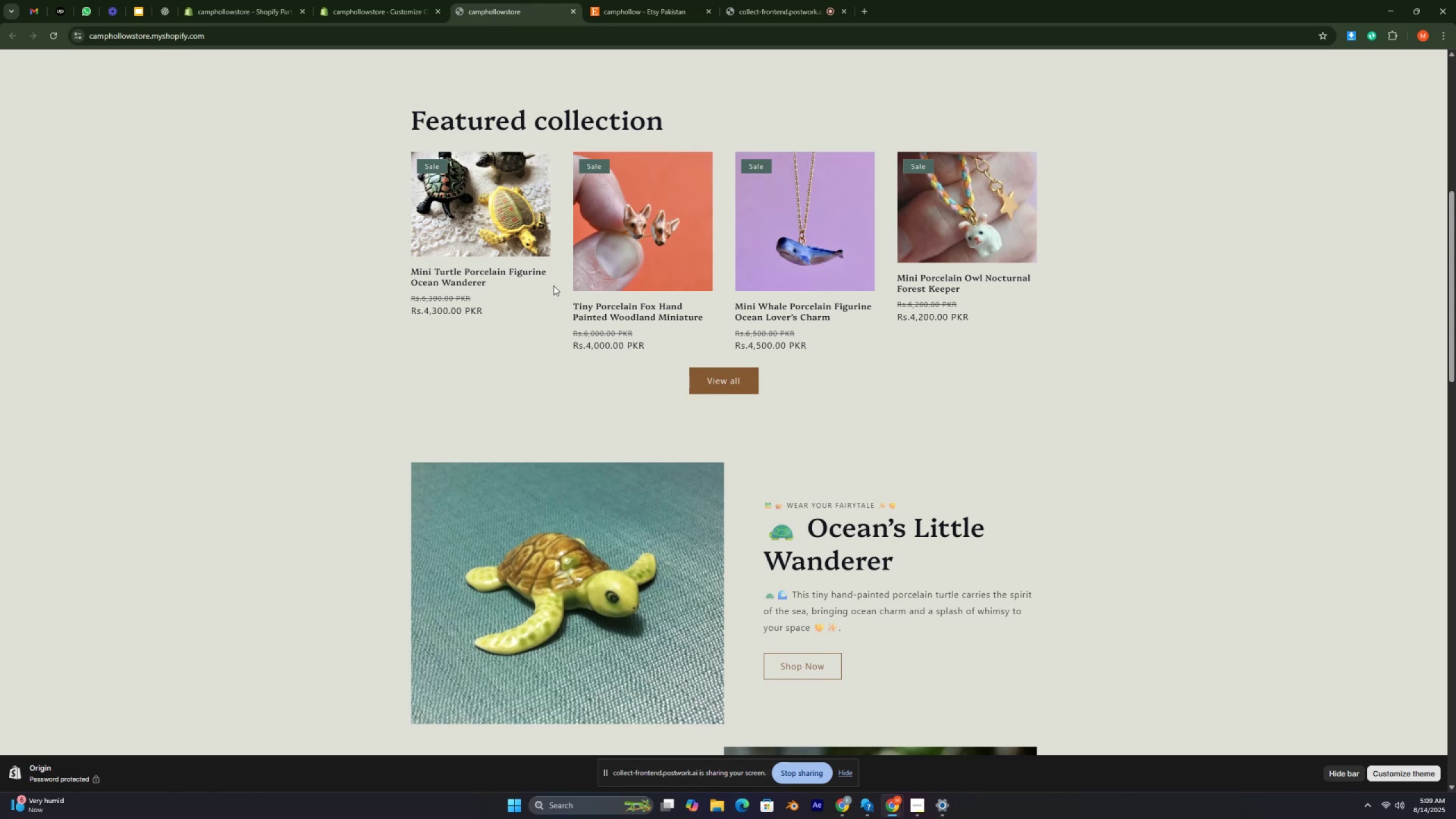 
key(Control+ControlRight)
 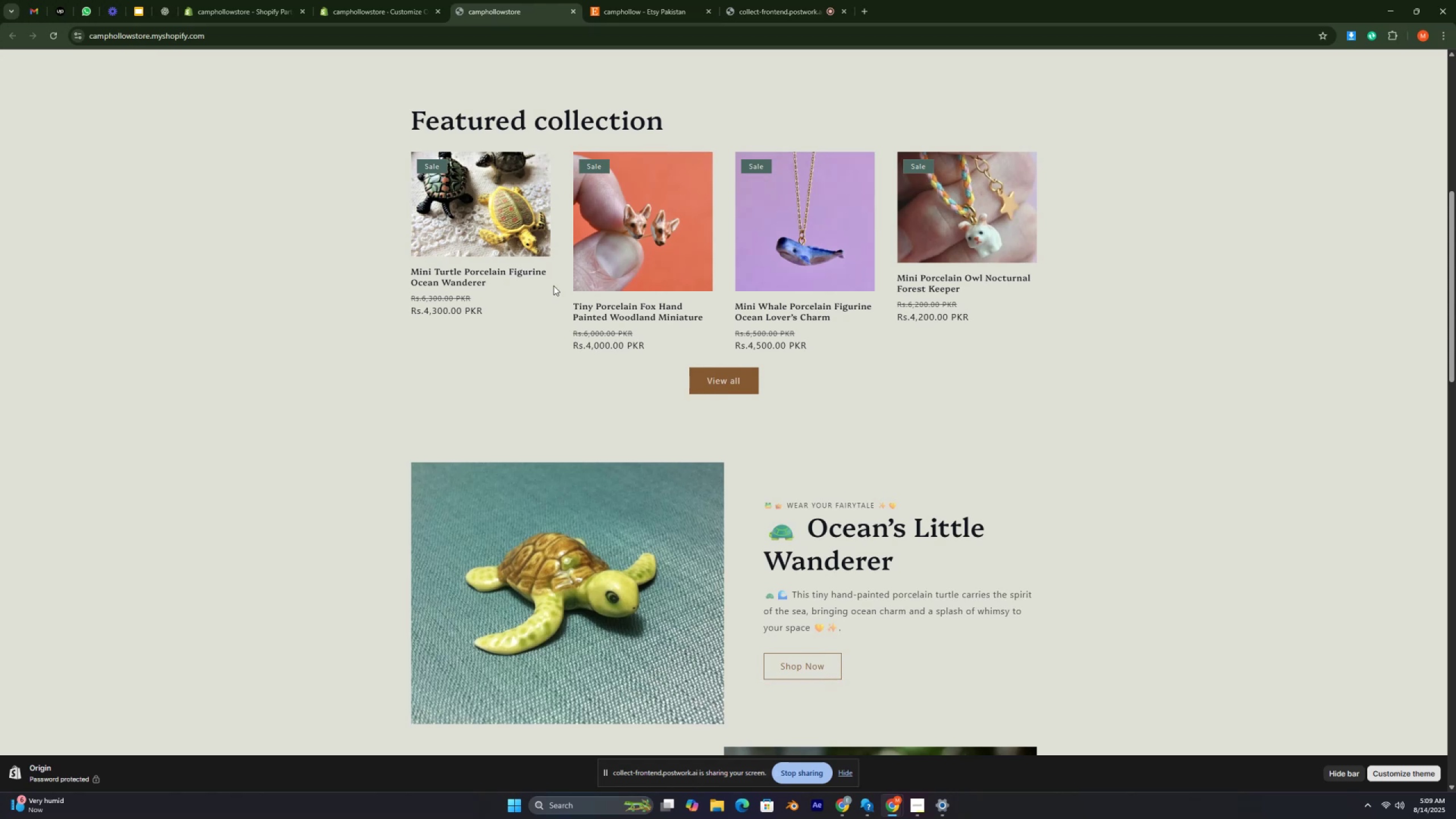 
key(Control+ControlRight)
 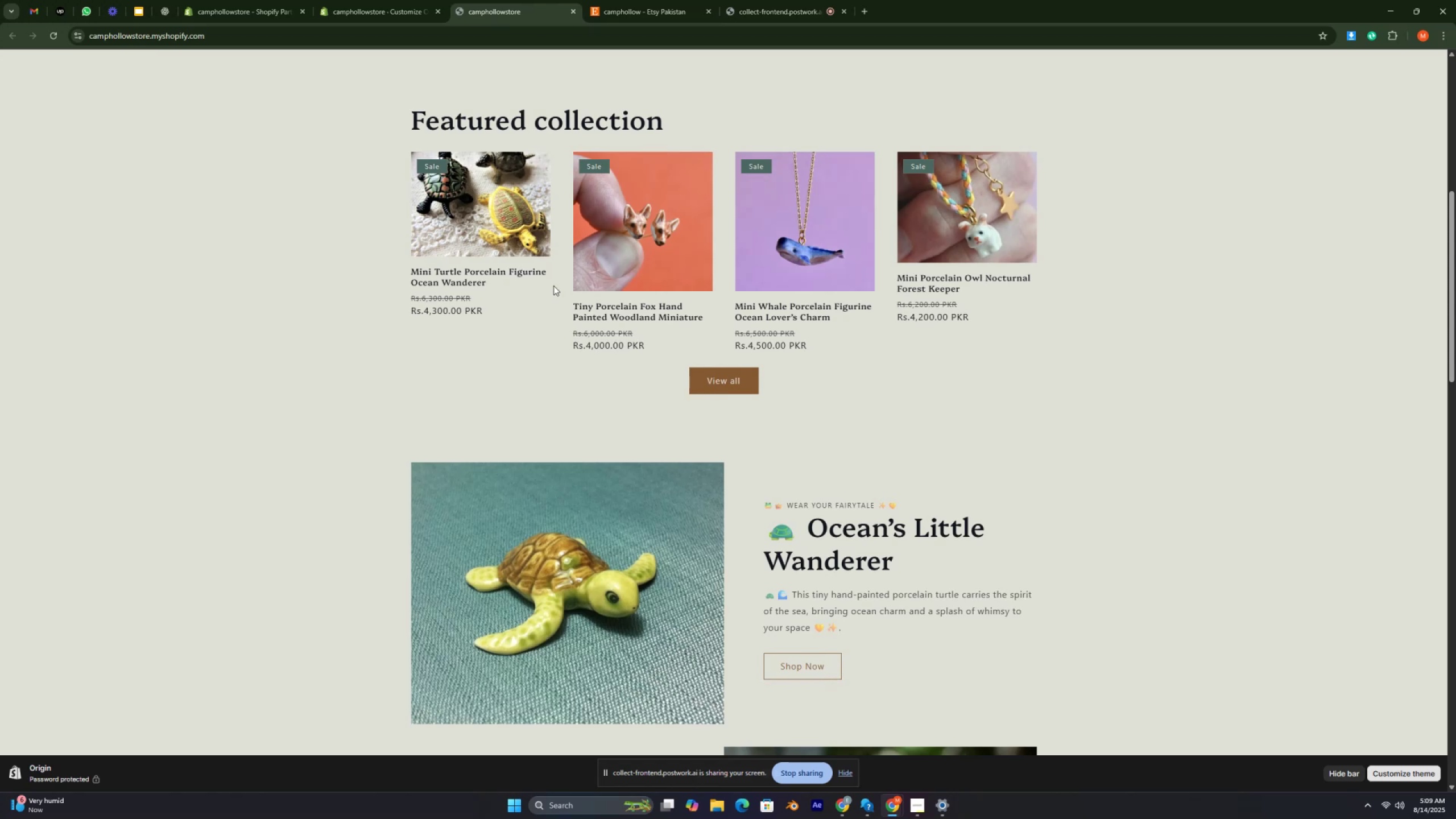 
key(Control+ControlRight)
 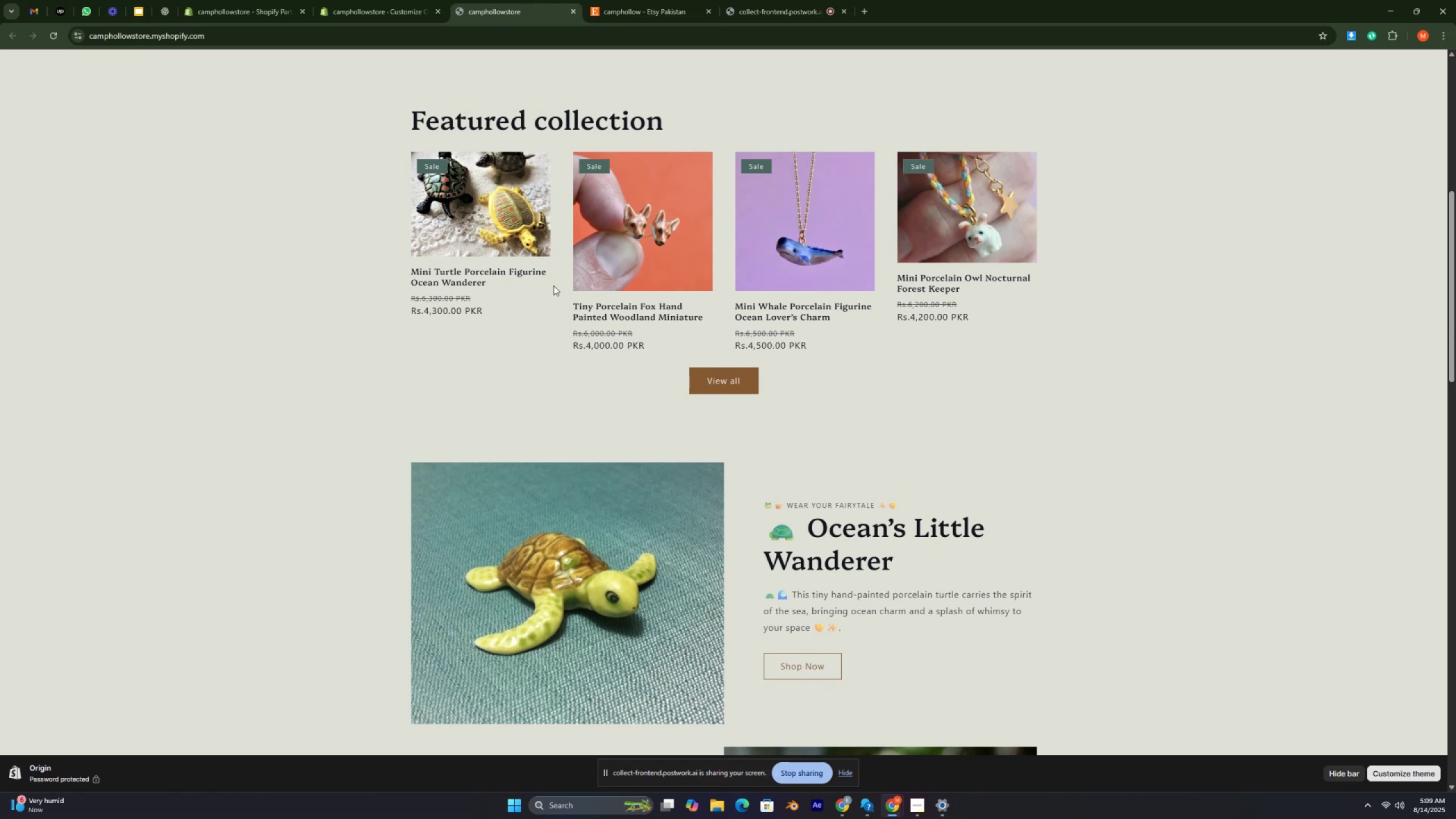 
key(Control+ControlRight)
 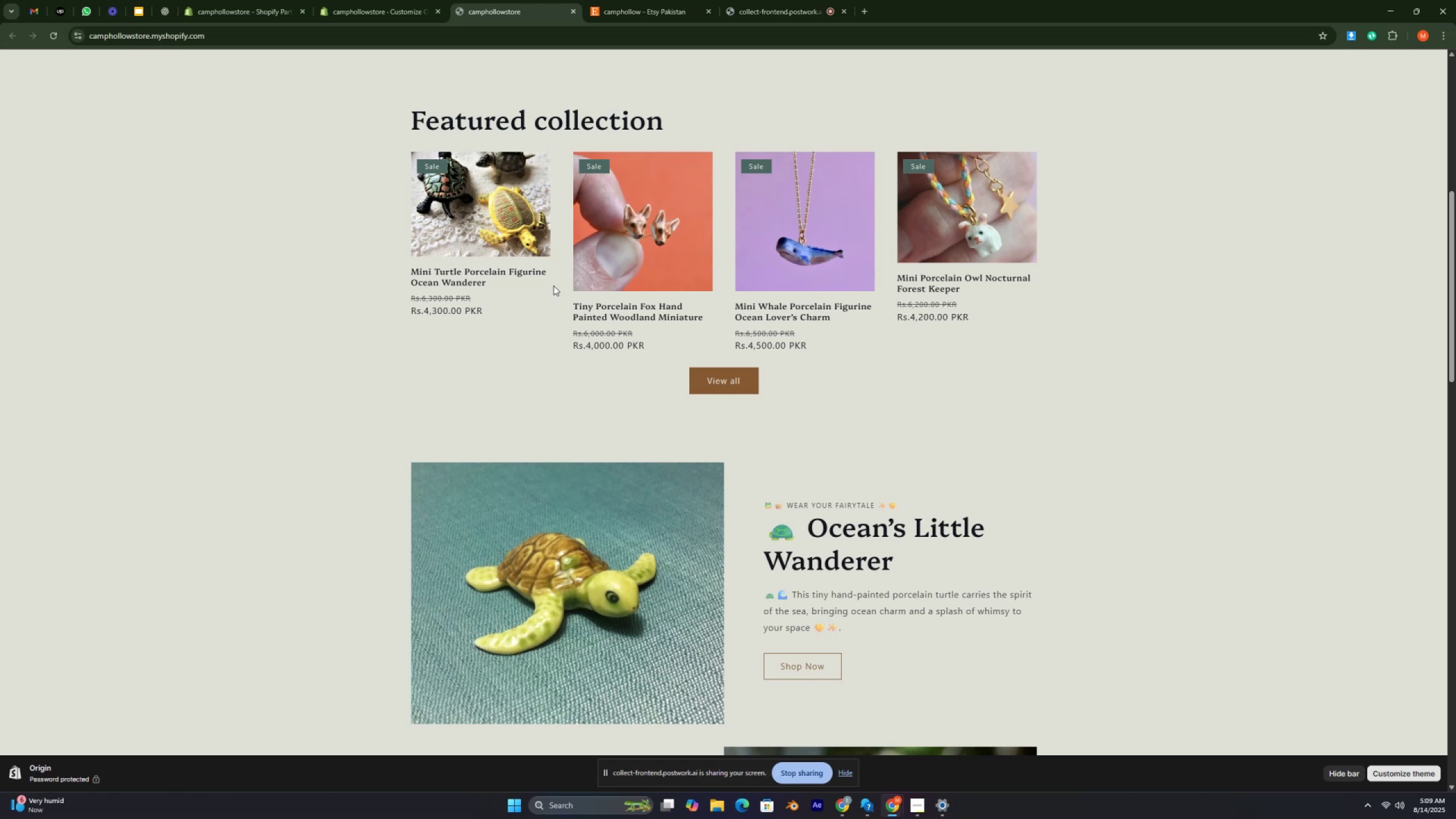 
wait(20.71)
 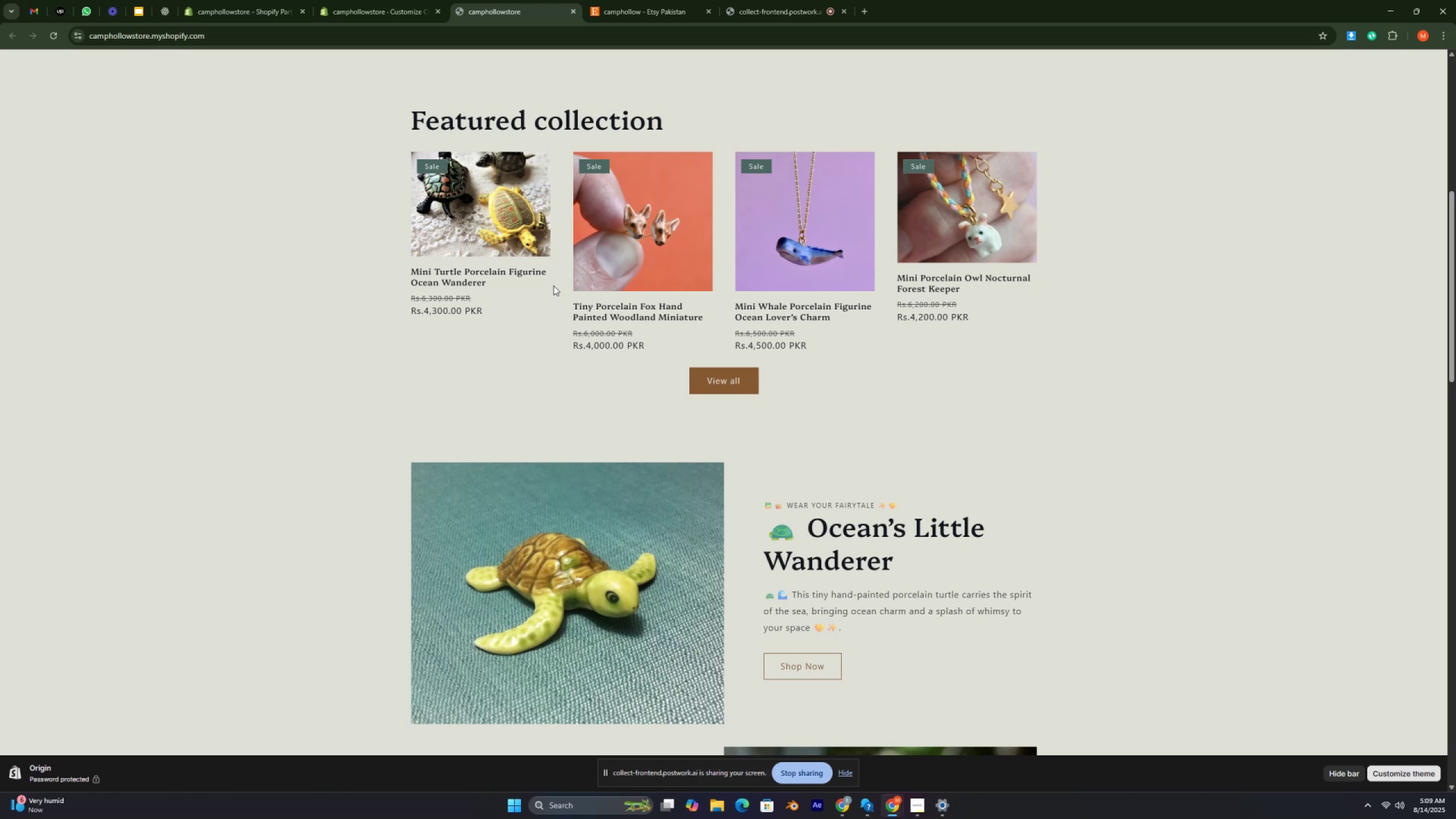 
scroll: coordinate [682, 345], scroll_direction: down, amount: 14.0
 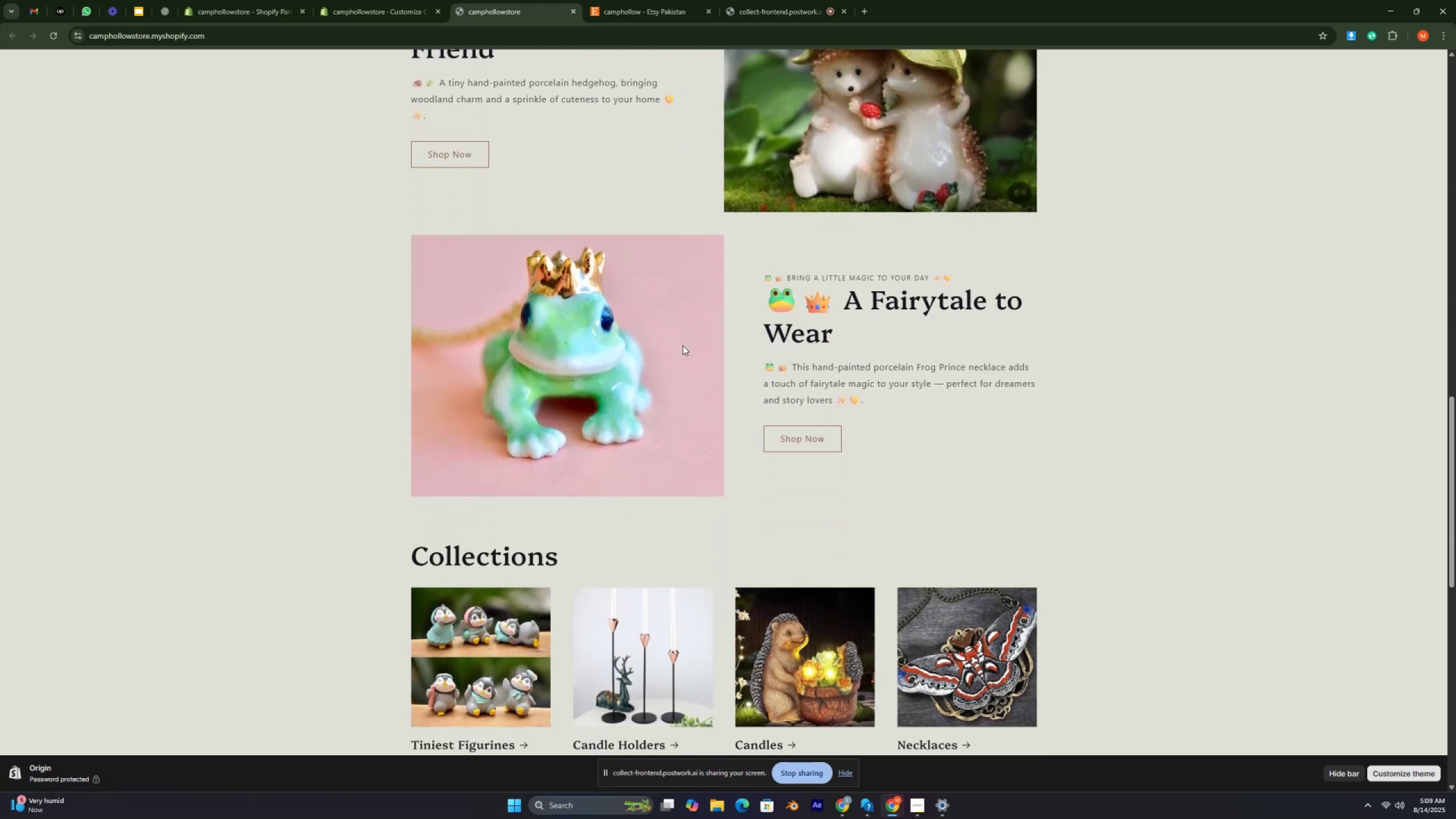 
scroll: coordinate [682, 345], scroll_direction: up, amount: 2.0
 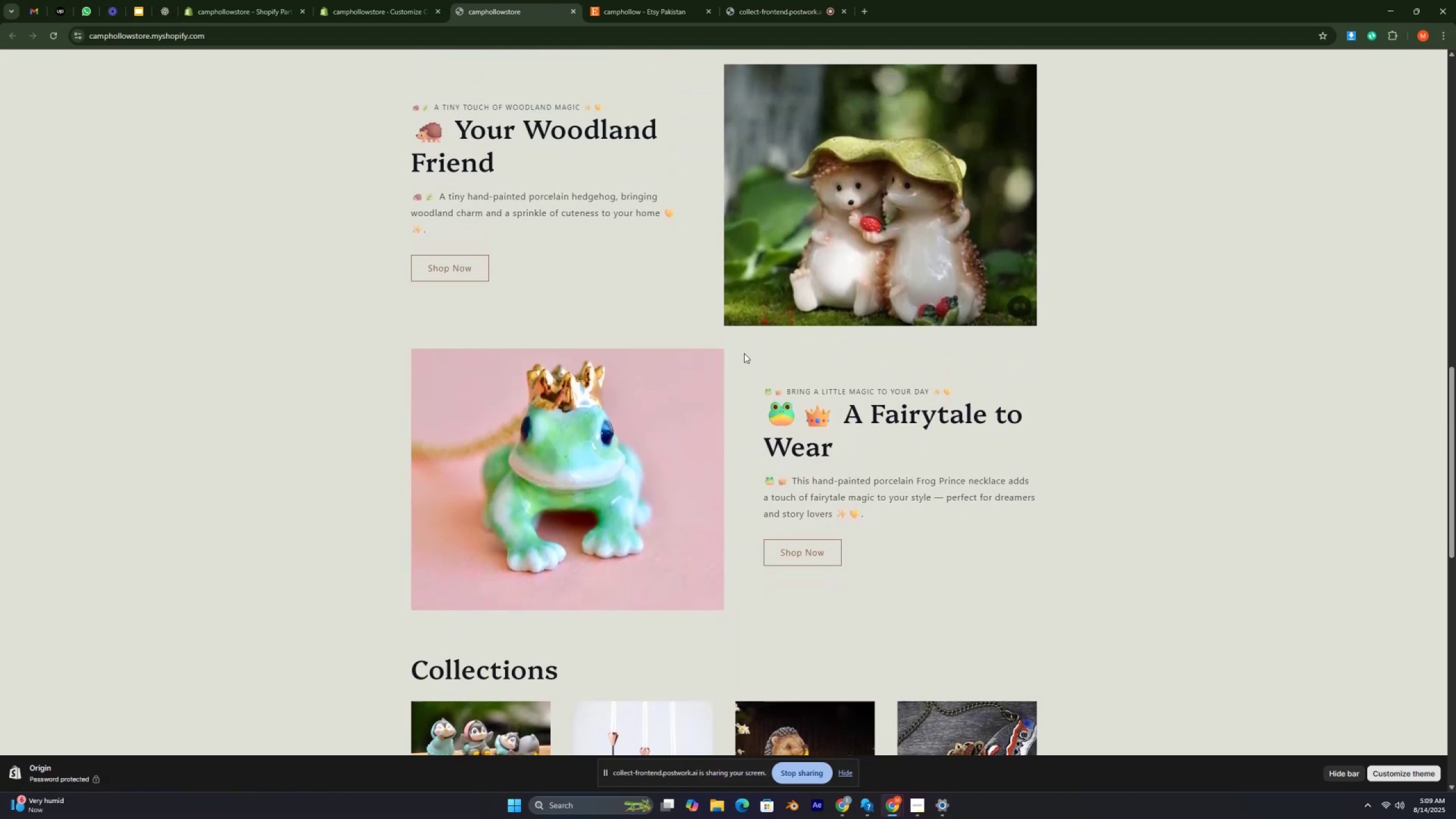 
scroll: coordinate [744, 353], scroll_direction: down, amount: 1.0
 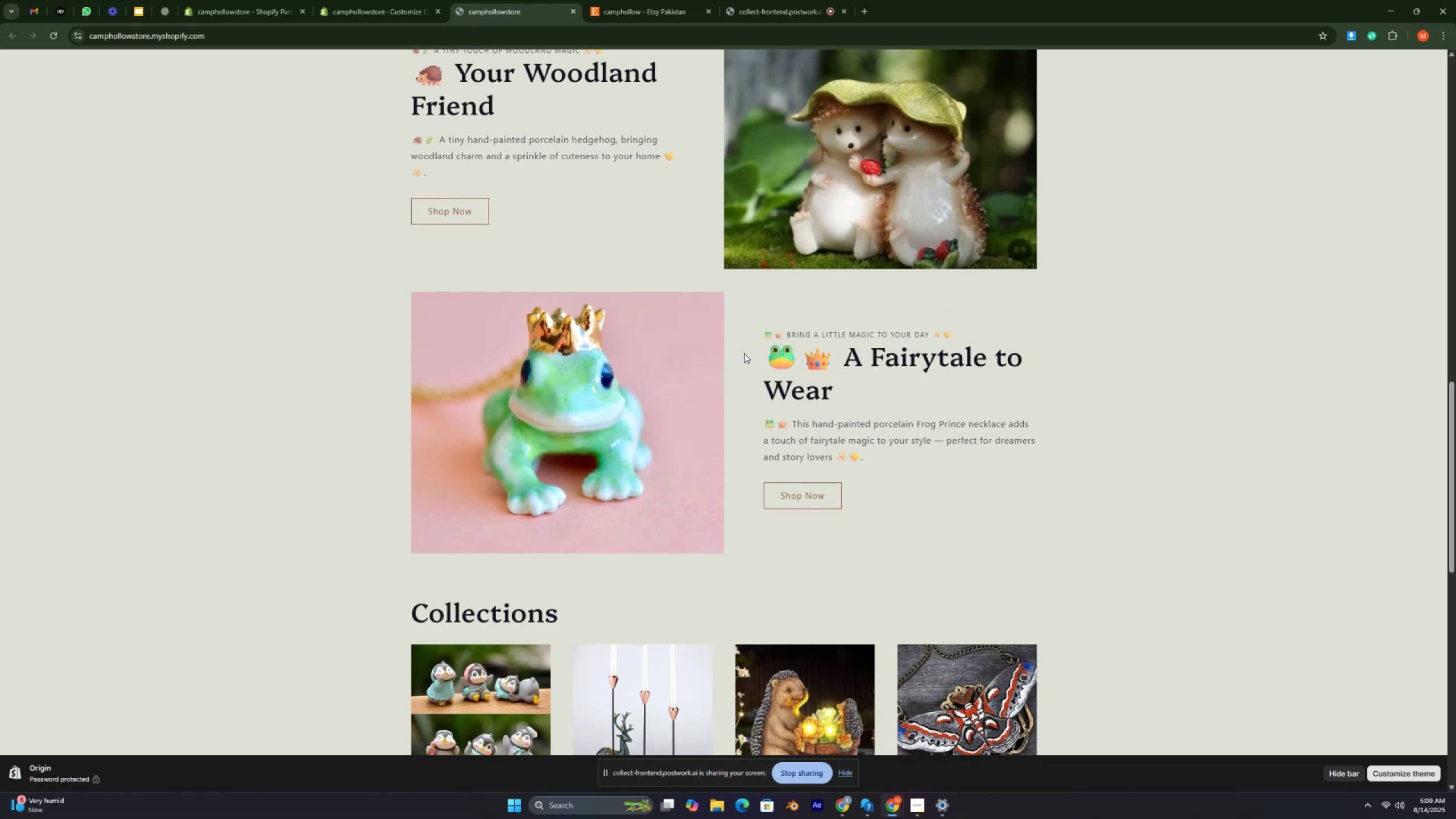 
scroll: coordinate [748, 341], scroll_direction: up, amount: 30.0
 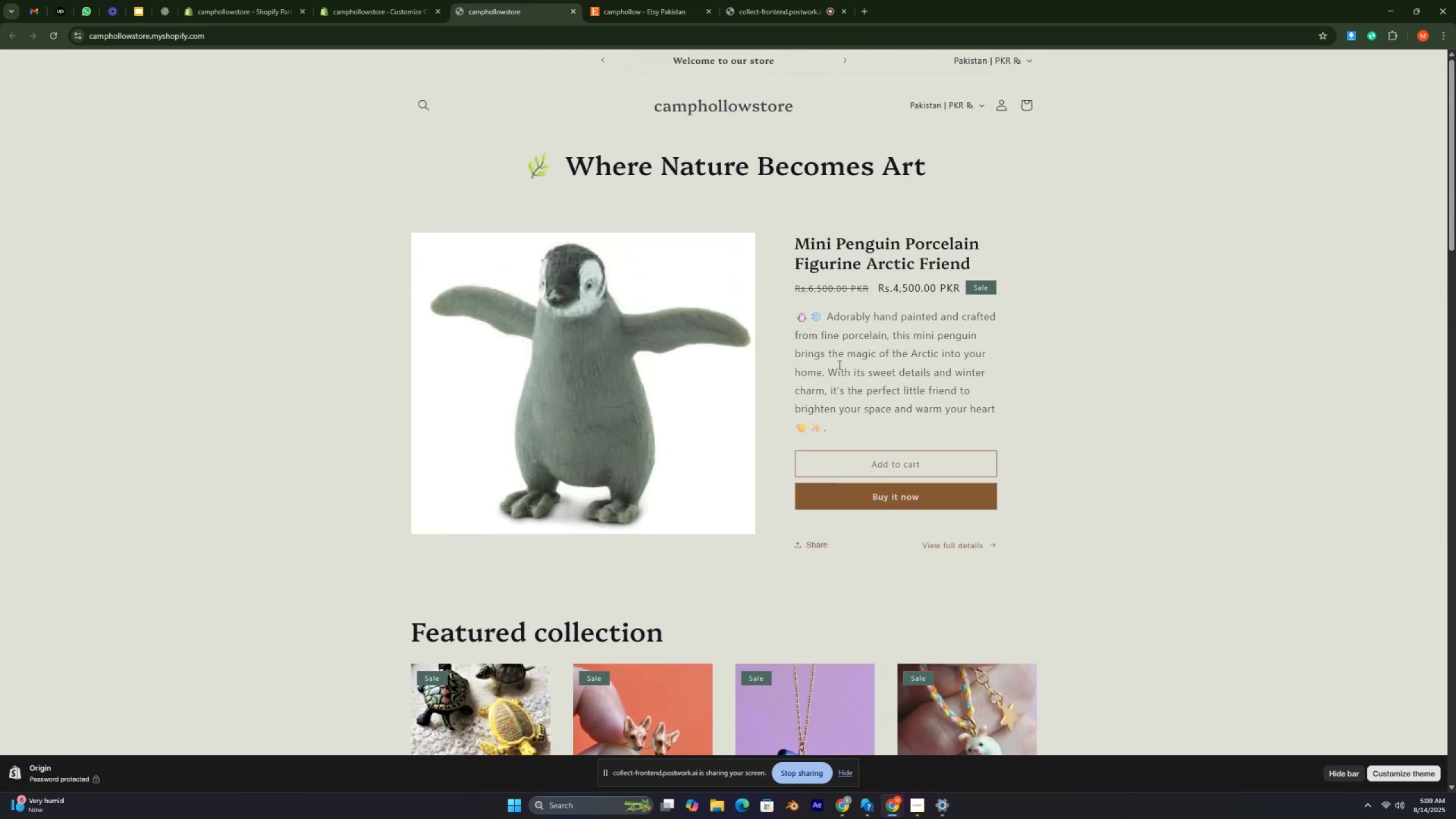 
left_click_drag(start_coordinate=[806, 303], to_coordinate=[975, 432])
 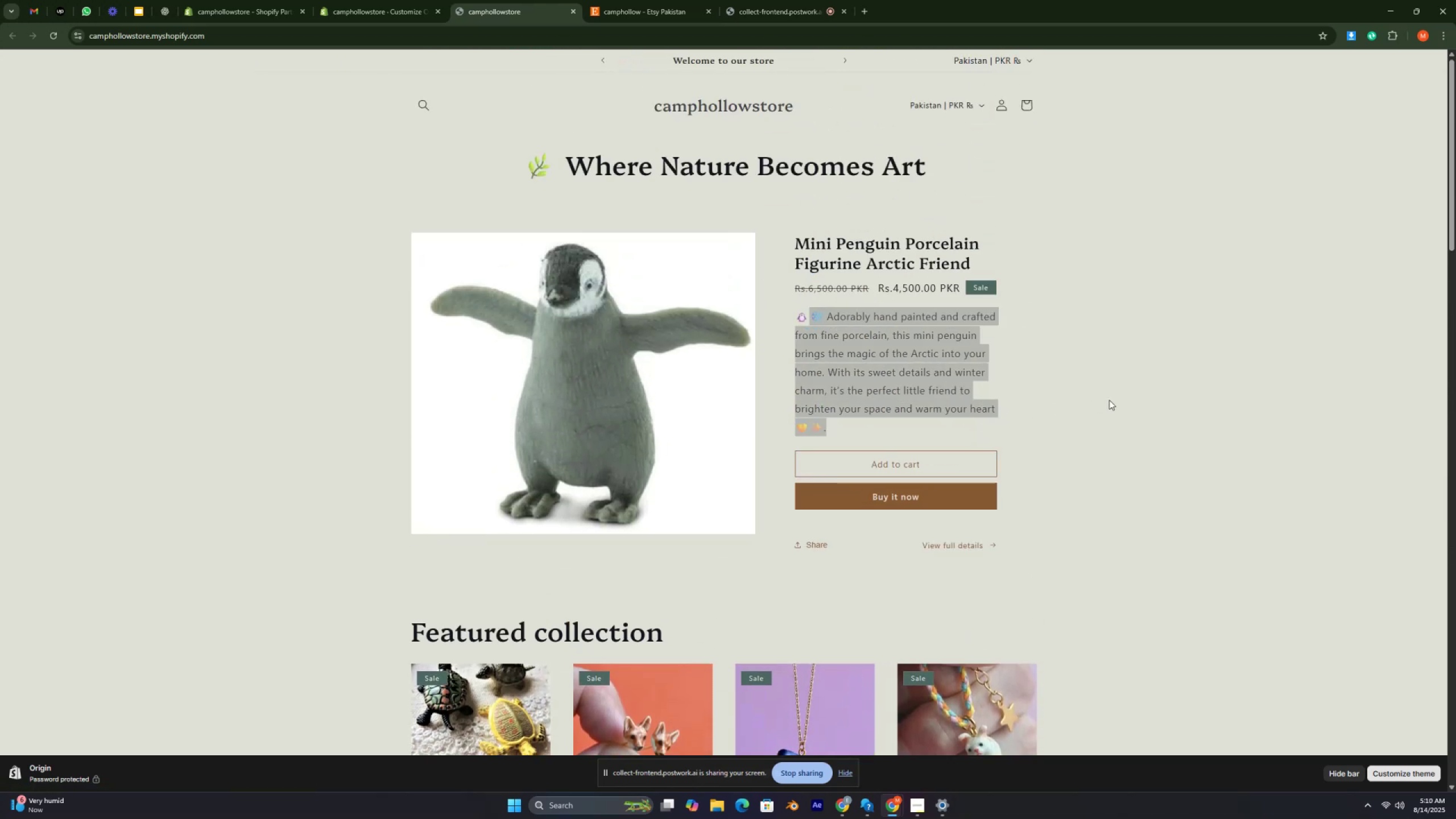 
key(Control+ControlRight)
 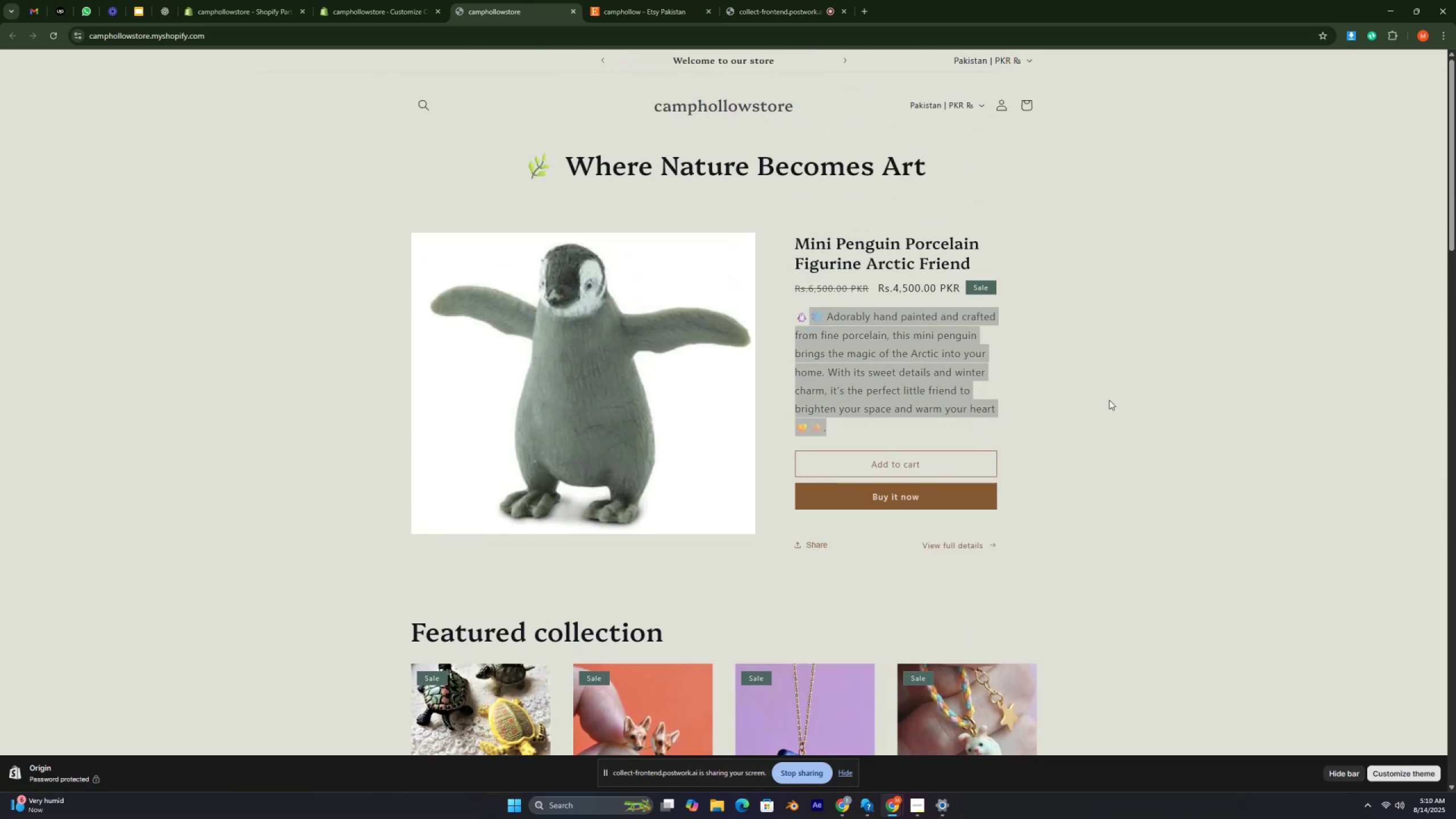 
key(Control+ControlRight)
 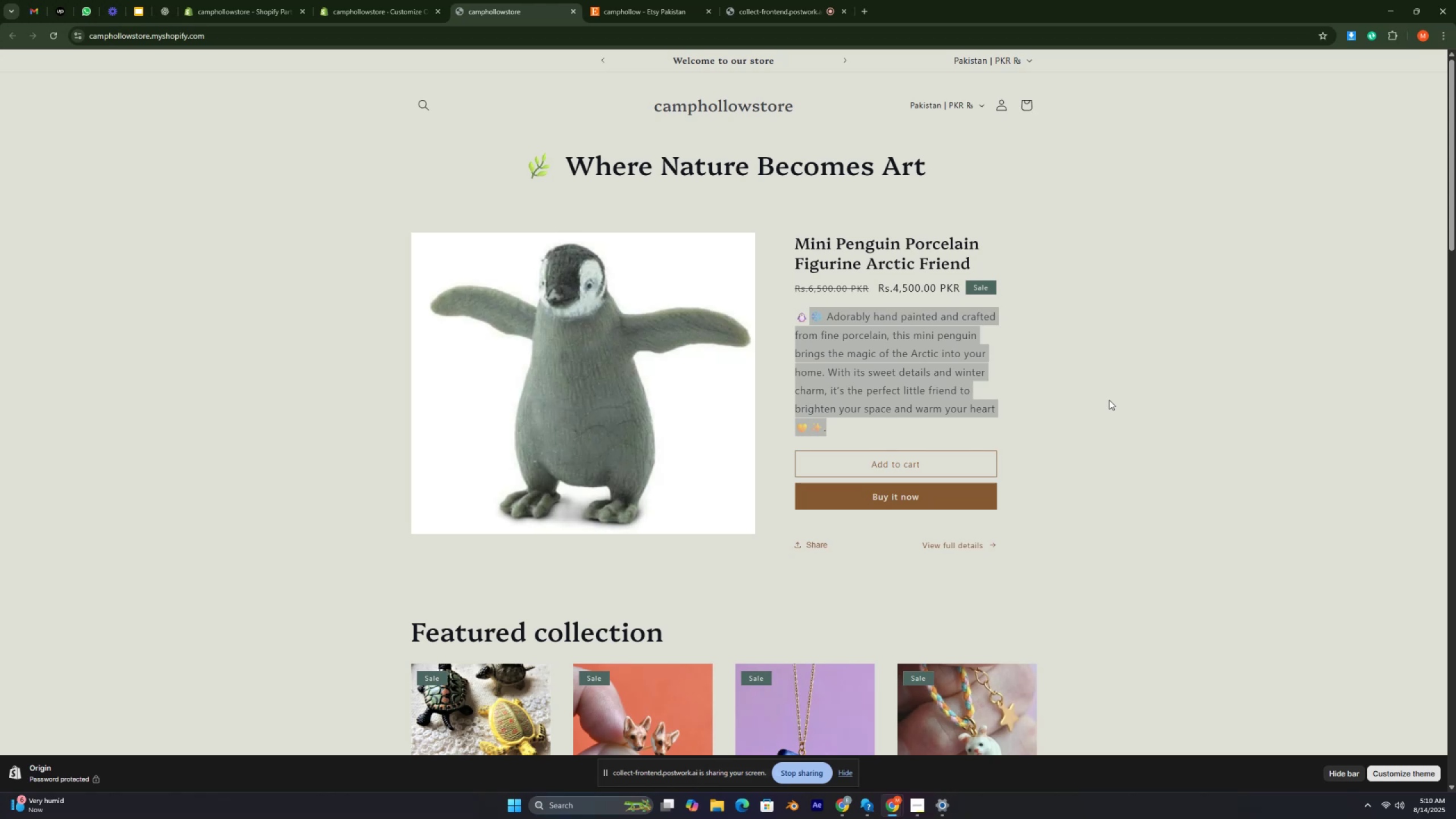 
key(Control+ControlRight)
 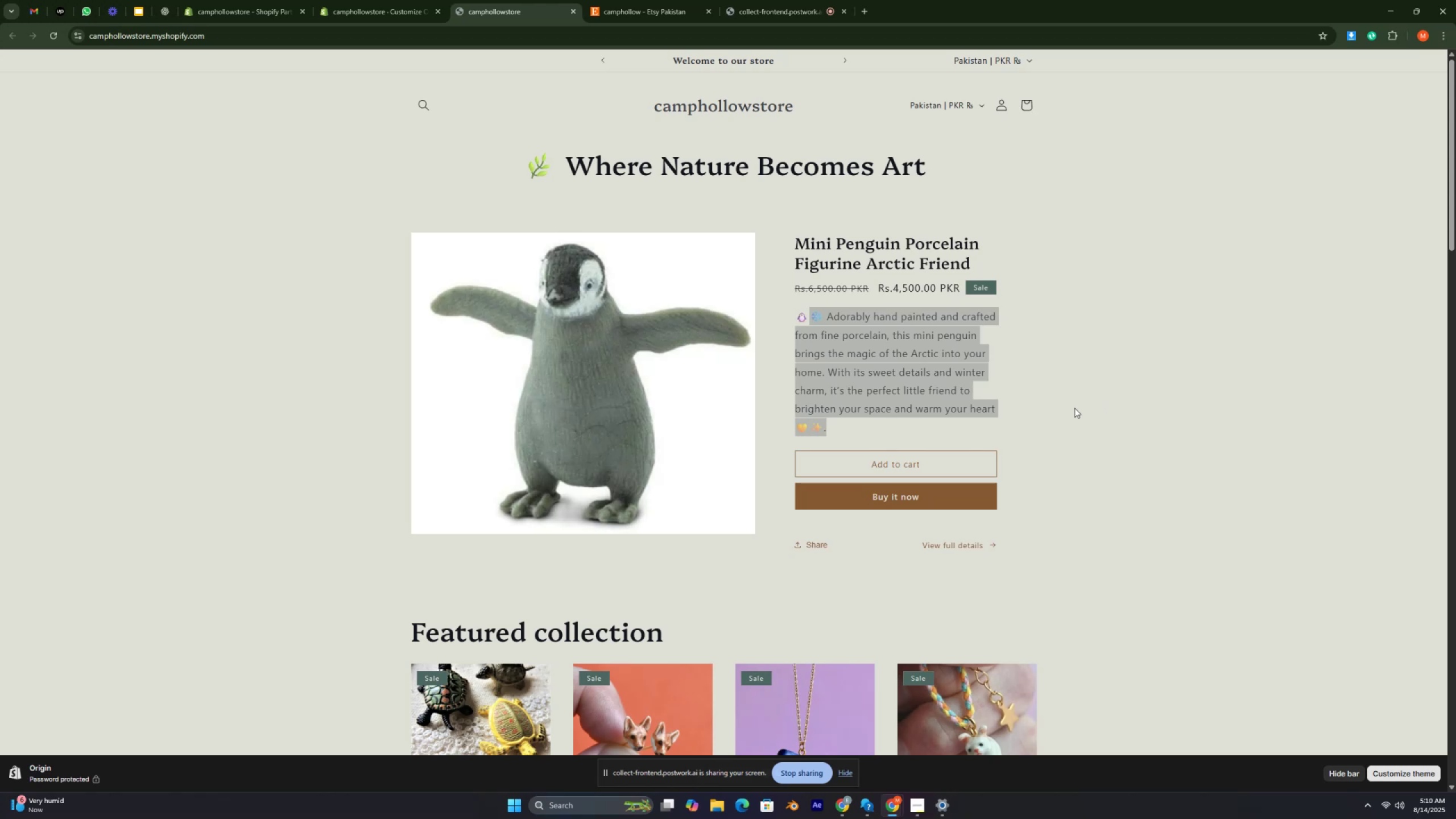 
key(Control+ControlRight)
 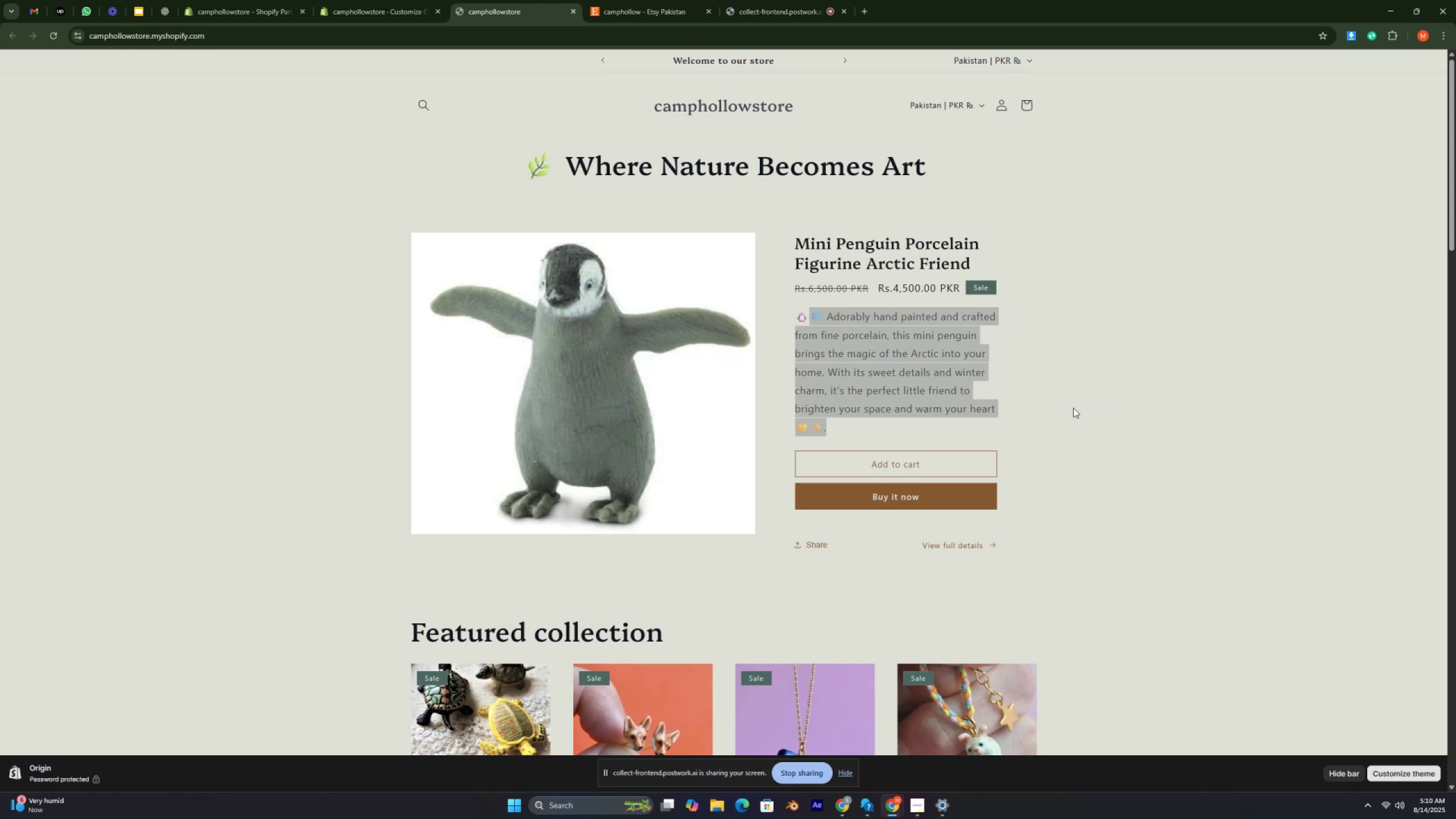 
left_click([1073, 408])
 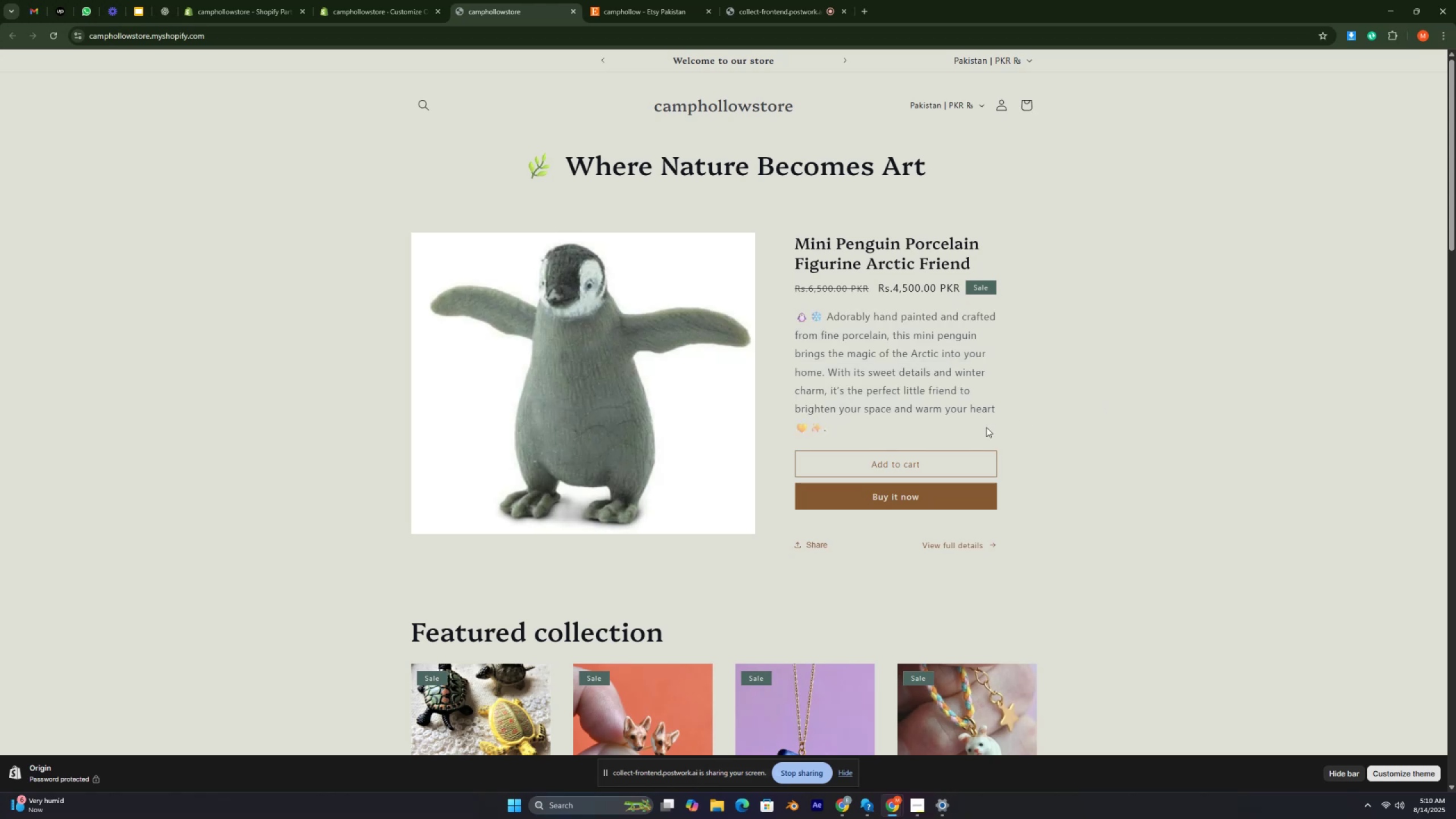 
scroll: coordinate [928, 440], scroll_direction: down, amount: 3.0
 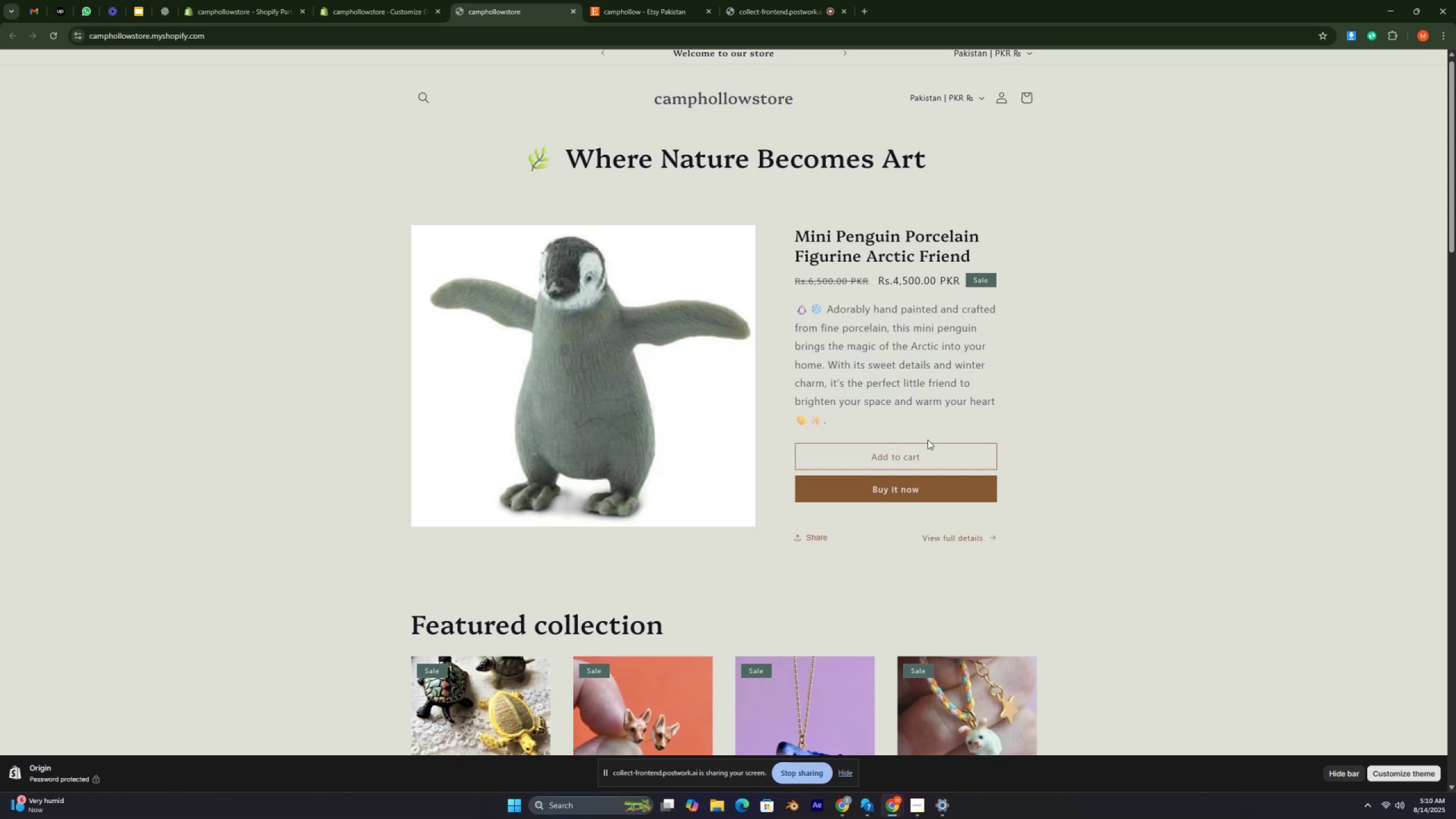 
key(Control+ControlRight)
 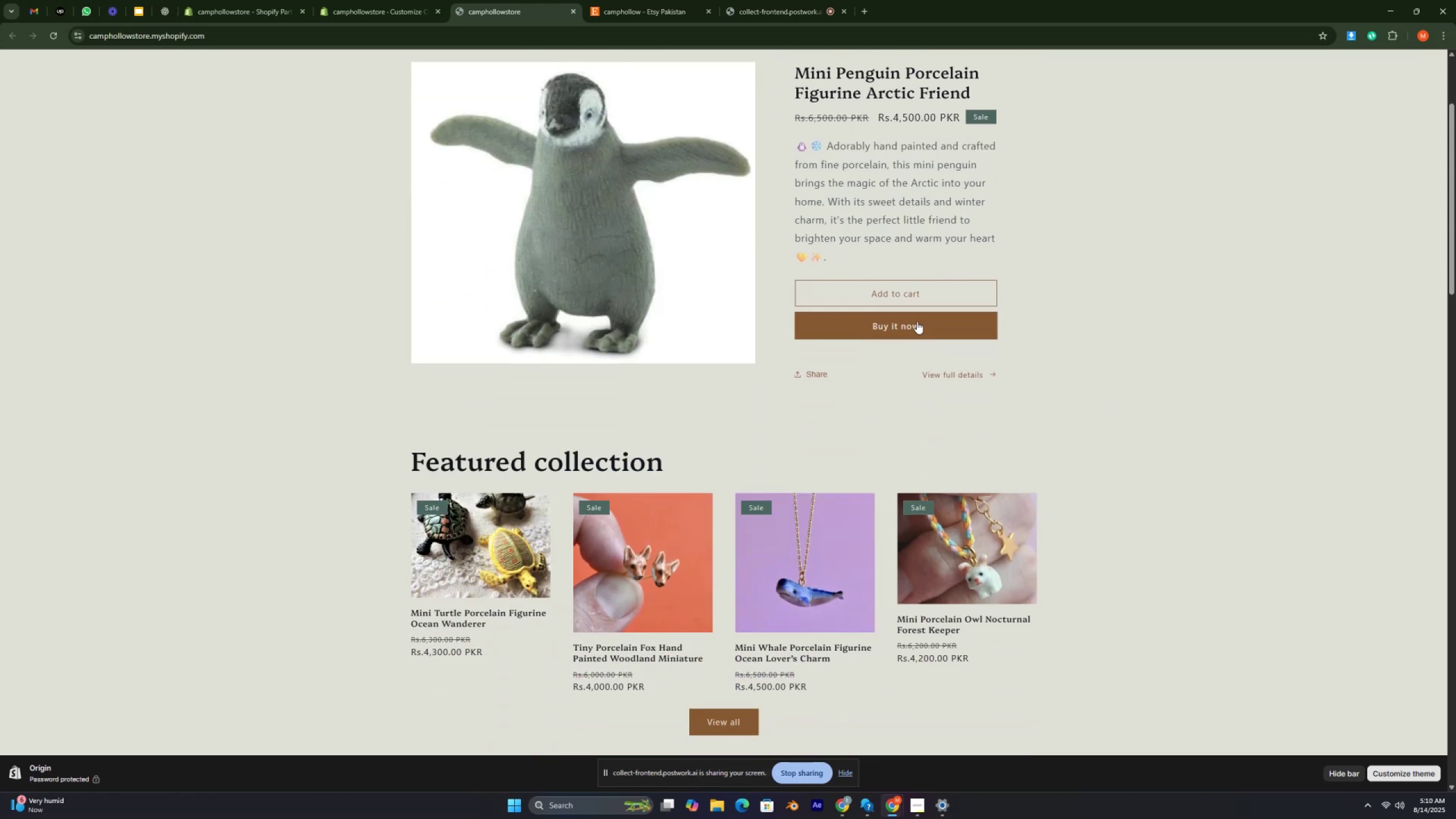 
left_click([914, 298])
 